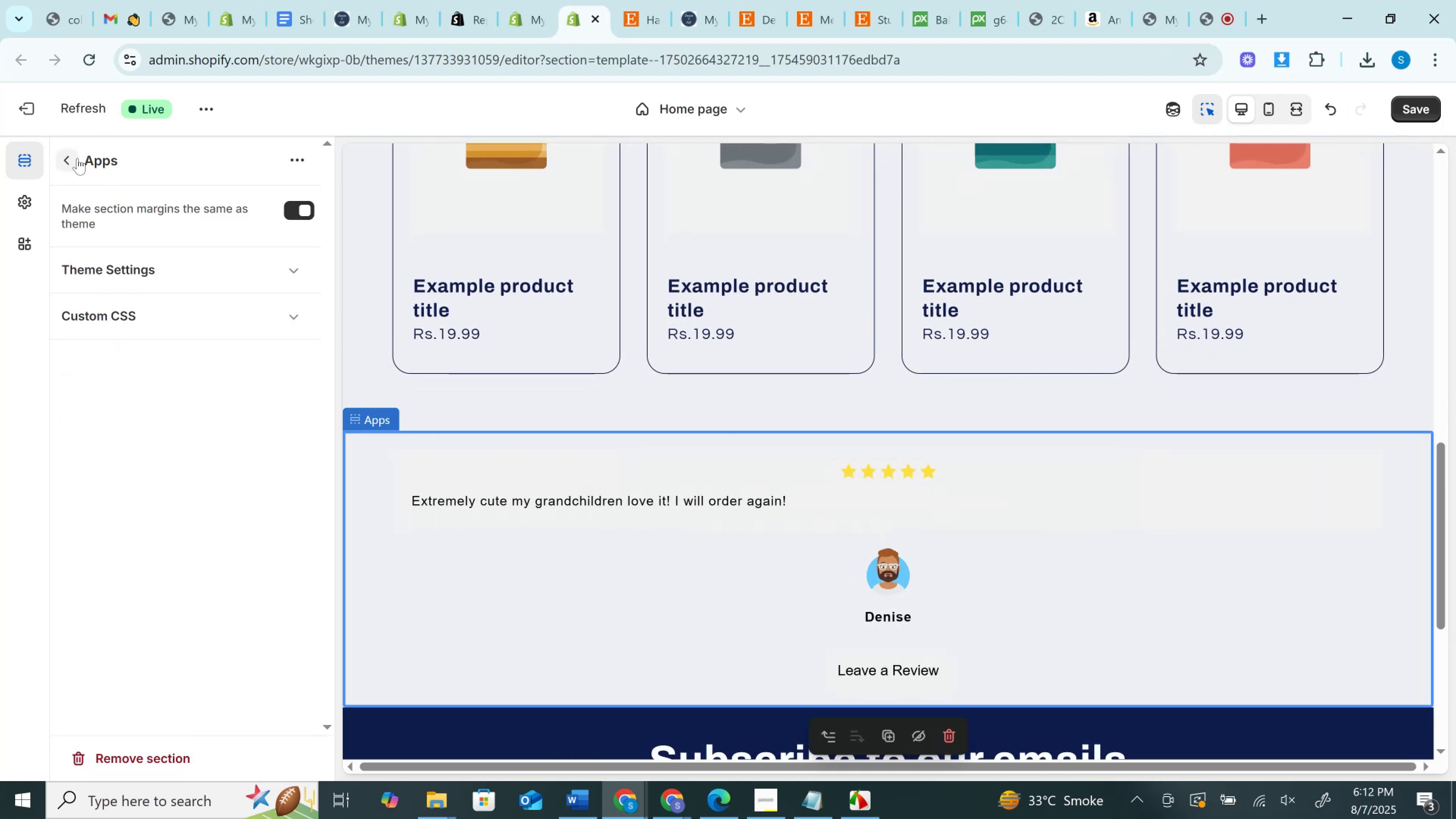 
left_click([61, 158])
 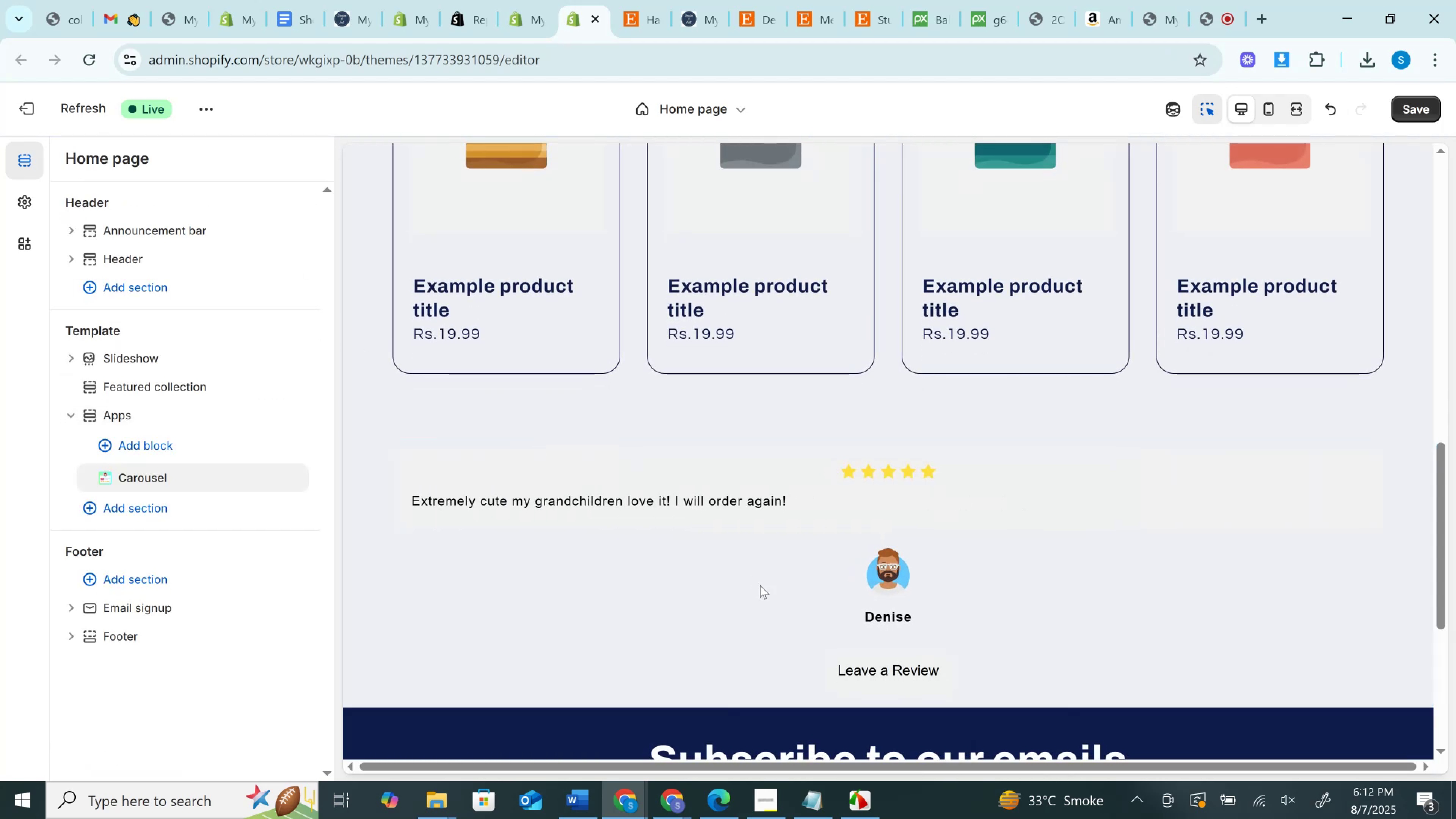 
scroll: coordinate [760, 585], scroll_direction: down, amount: 3.0
 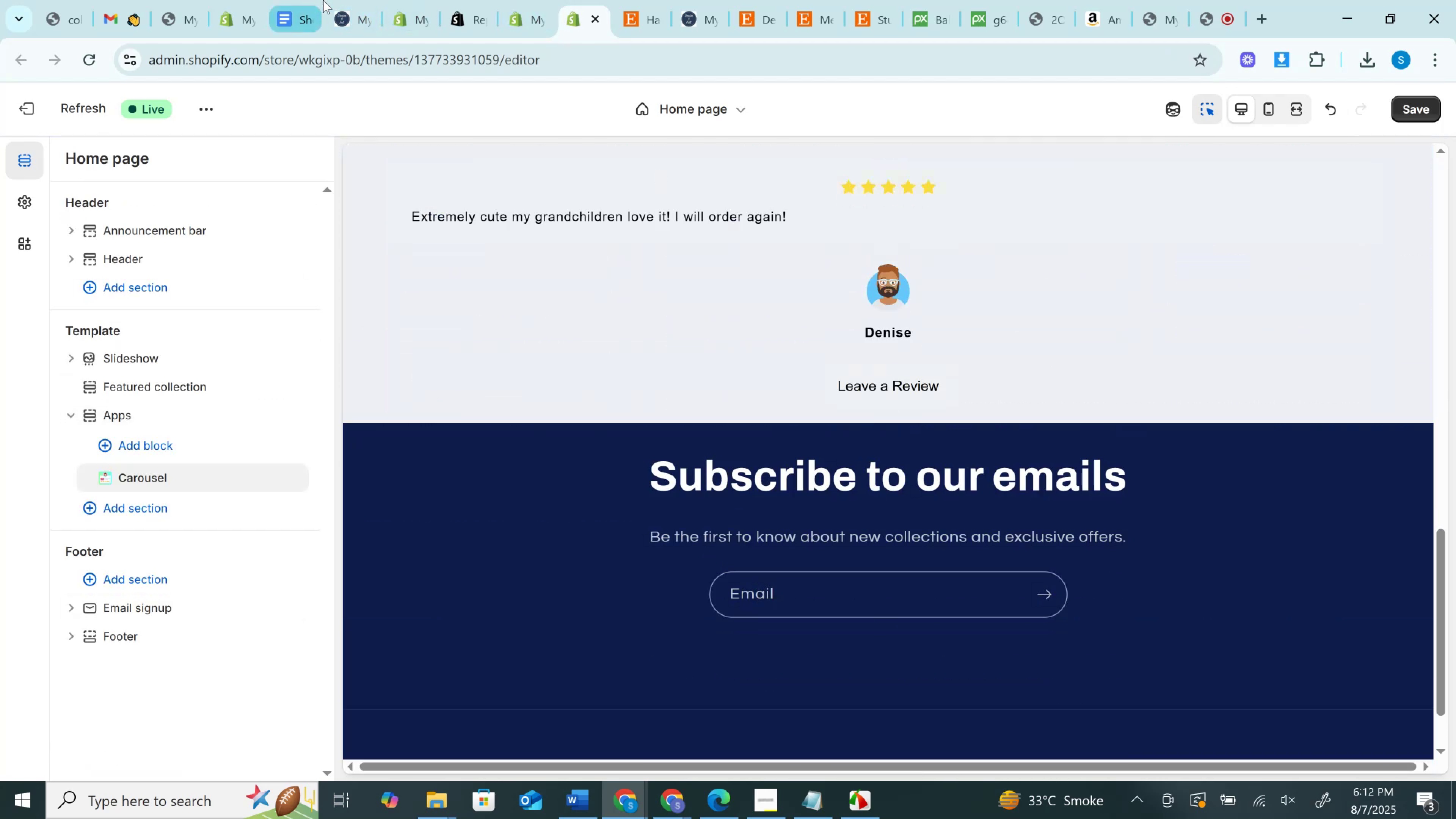 
left_click([303, 0])
 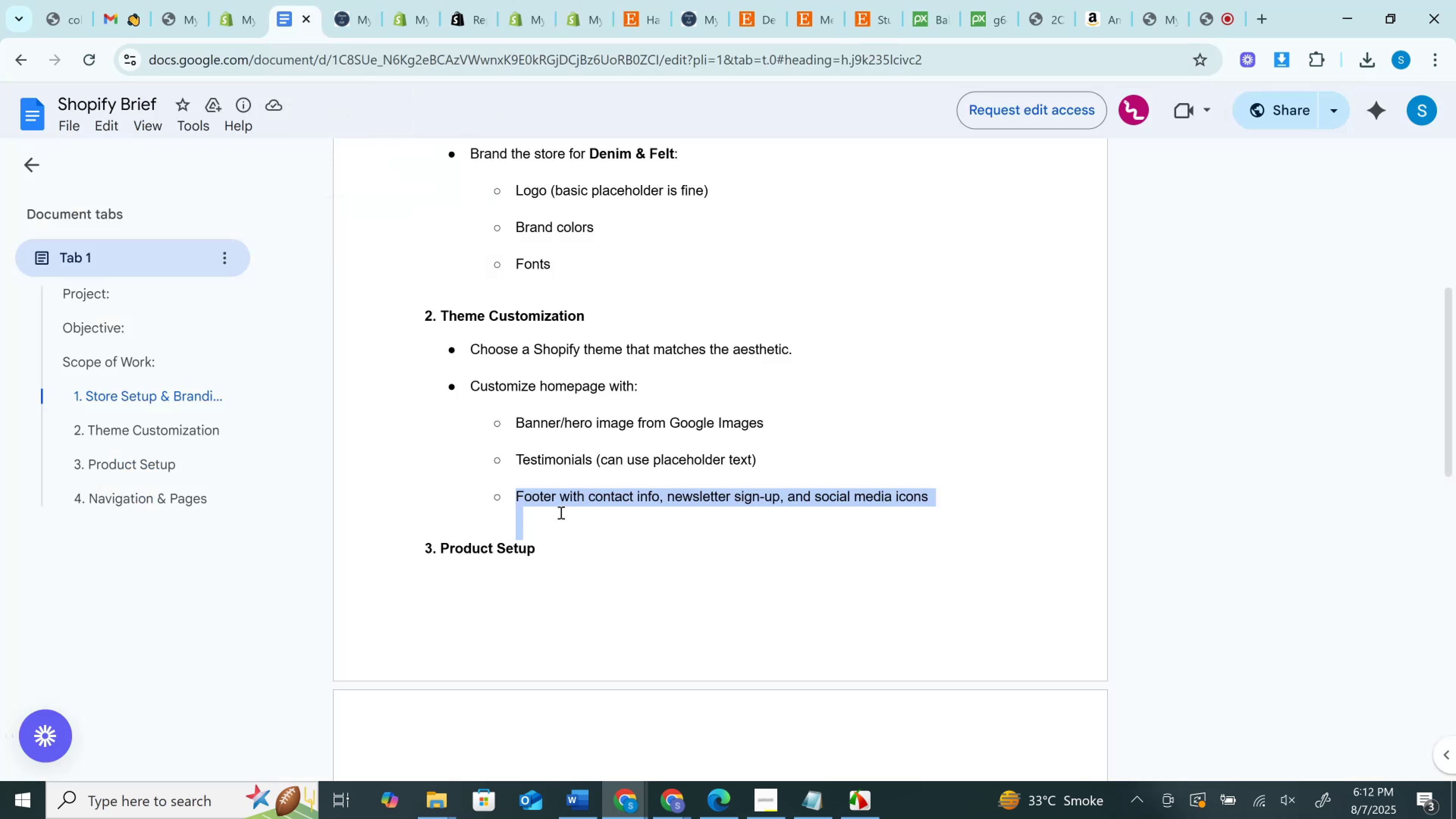 
left_click([560, 512])
 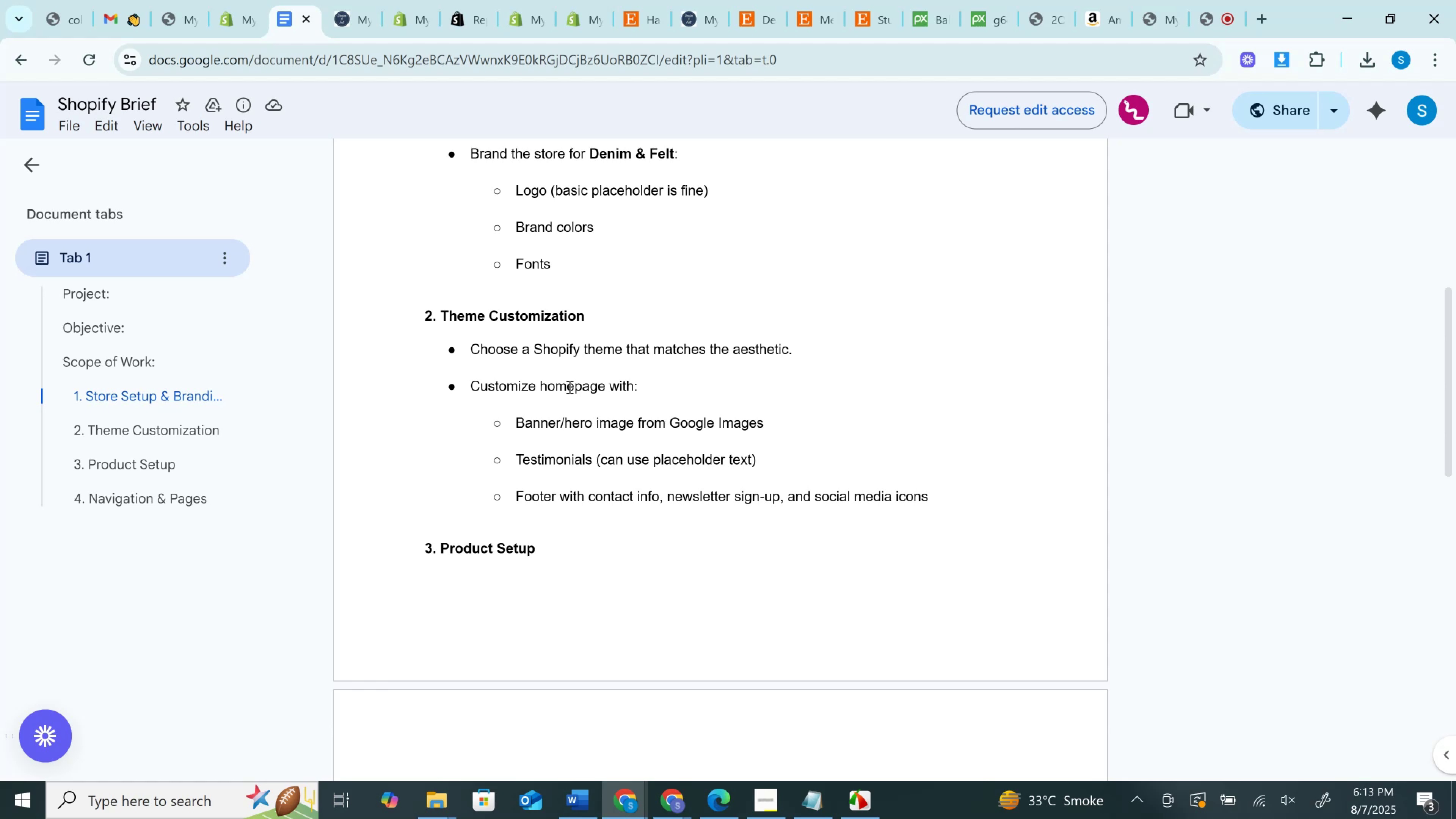 
wait(19.94)
 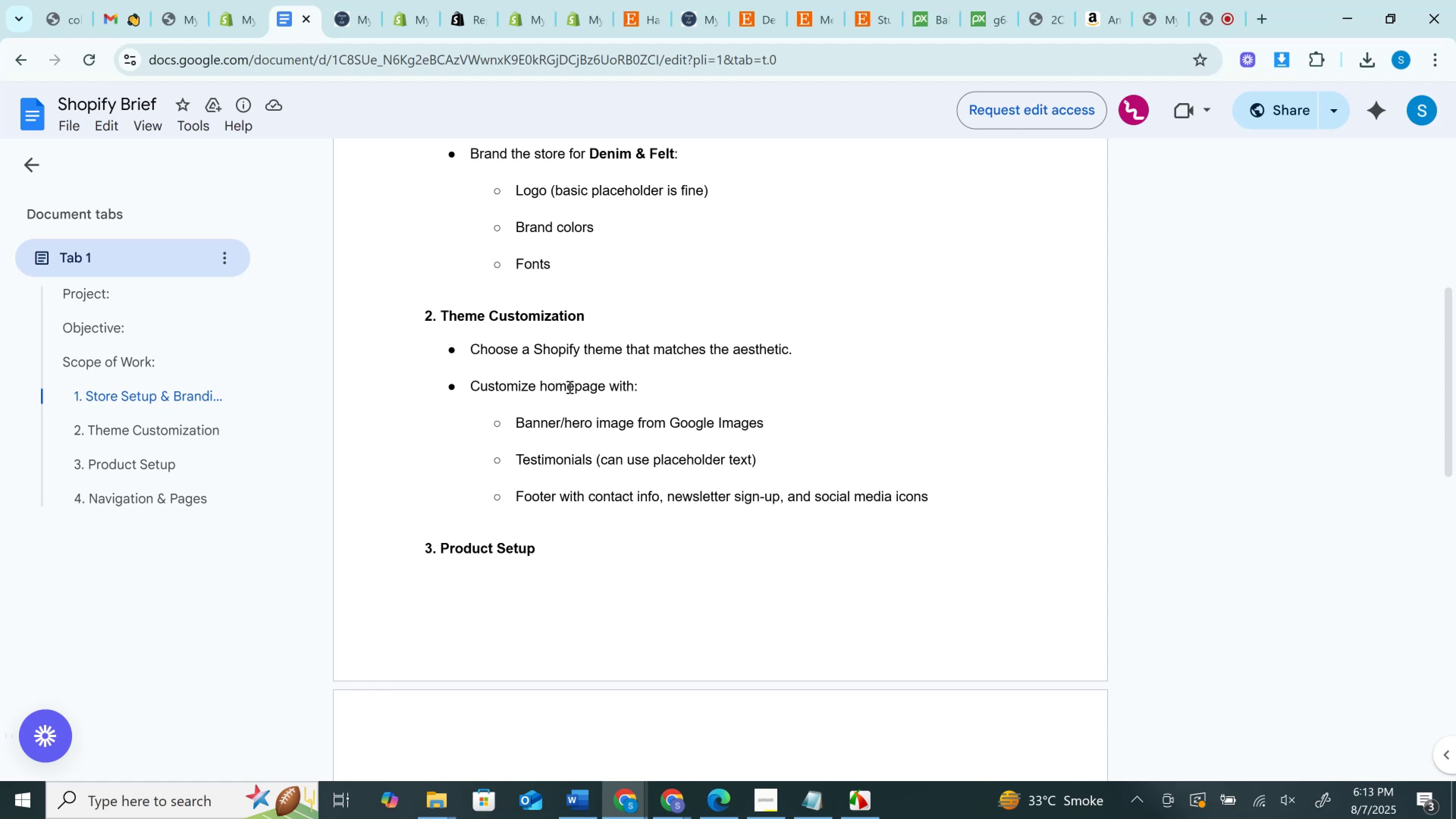 
scroll: coordinate [629, 476], scroll_direction: down, amount: 2.0
 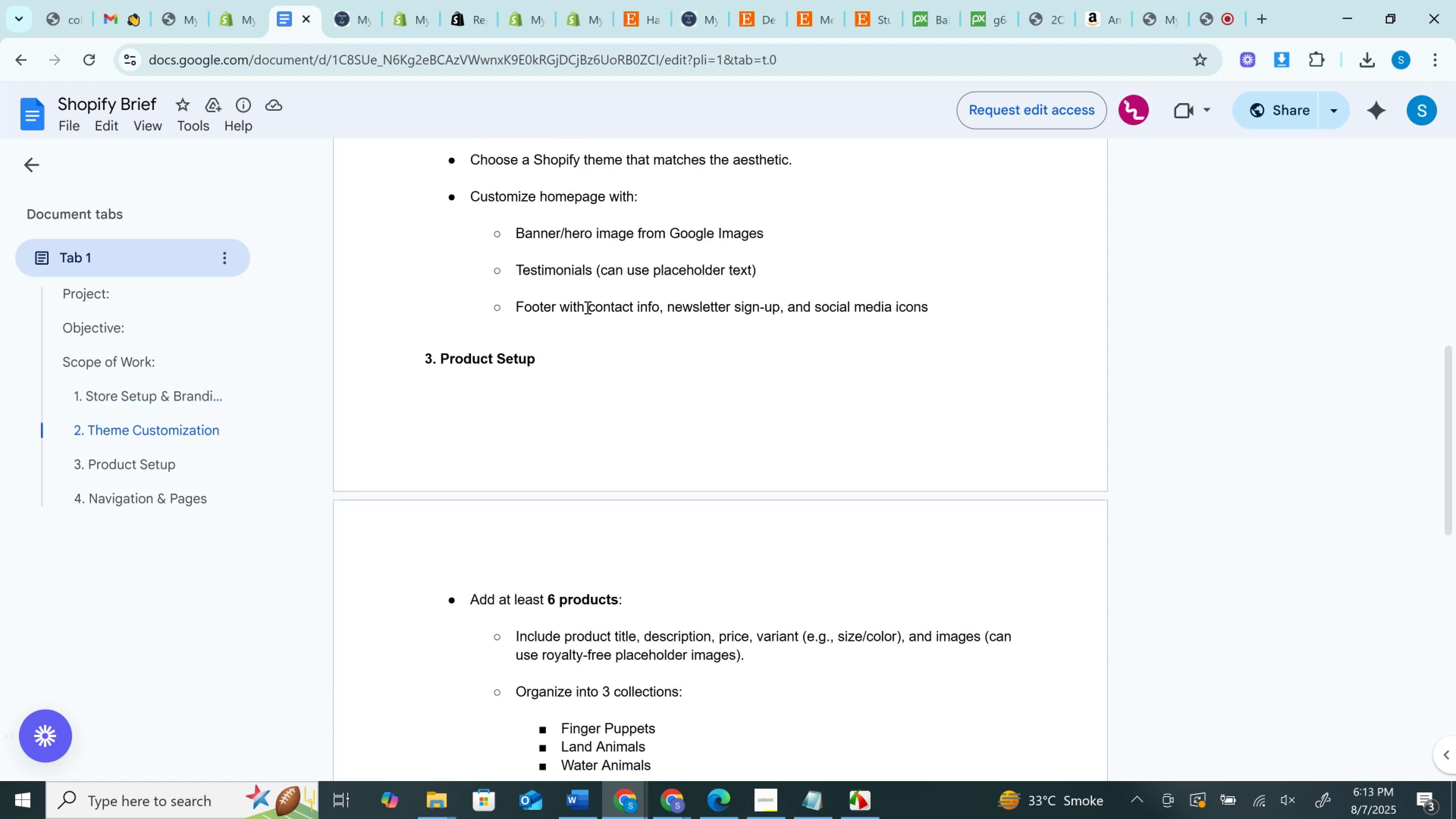 
left_click_drag(start_coordinate=[582, 320], to_coordinate=[823, 327])
 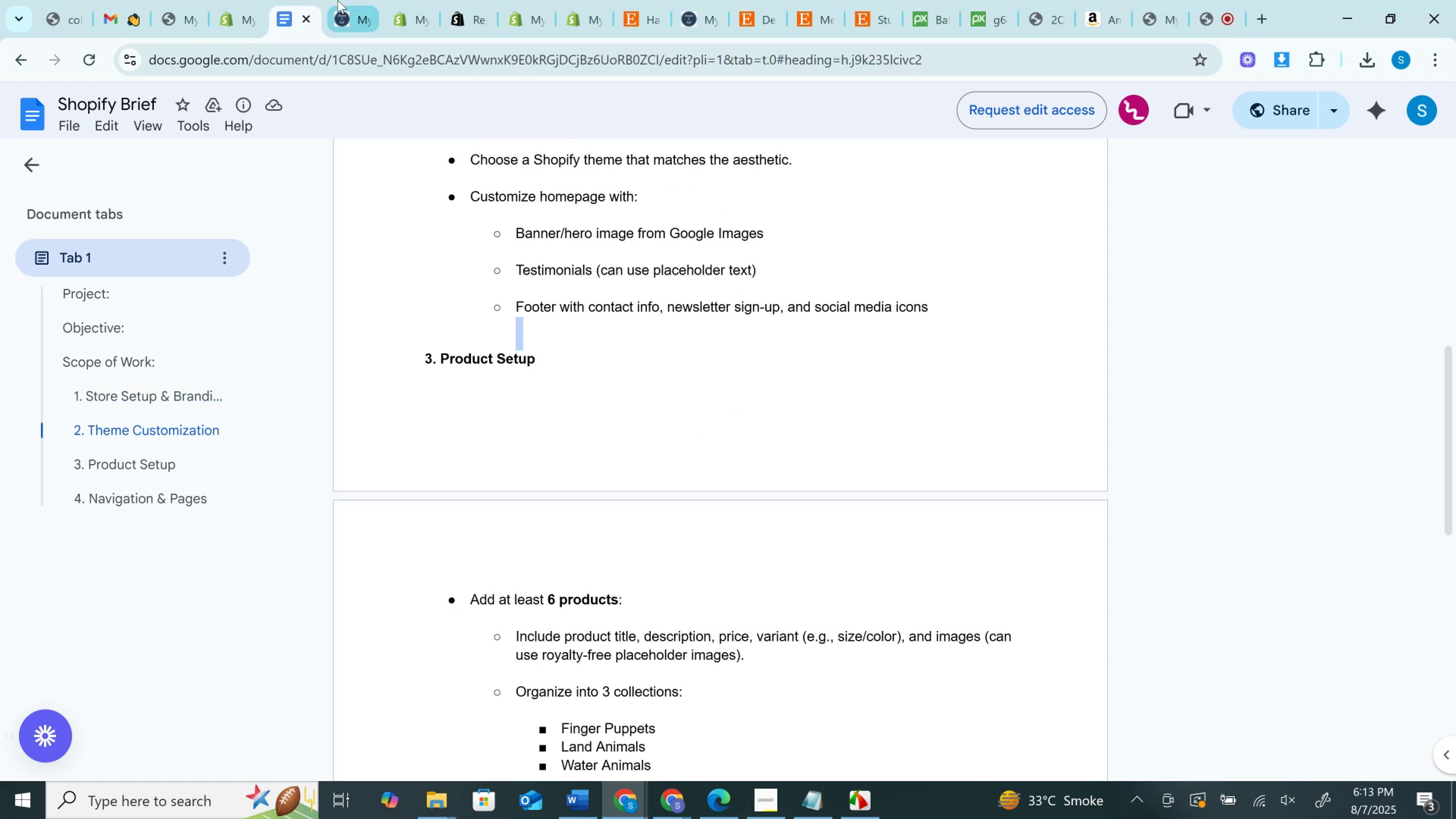 
left_click([336, 0])
 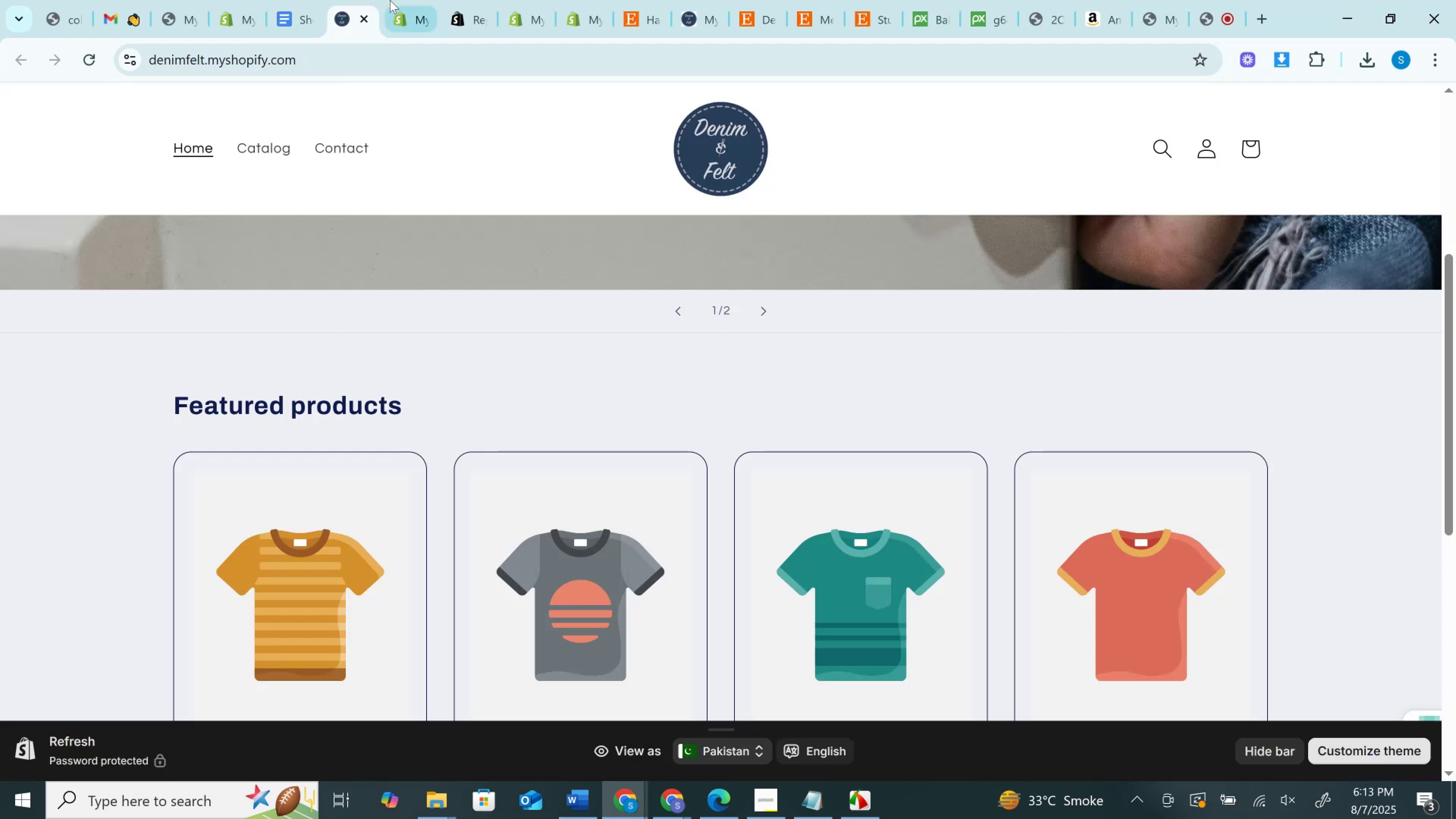 
left_click([390, 0])
 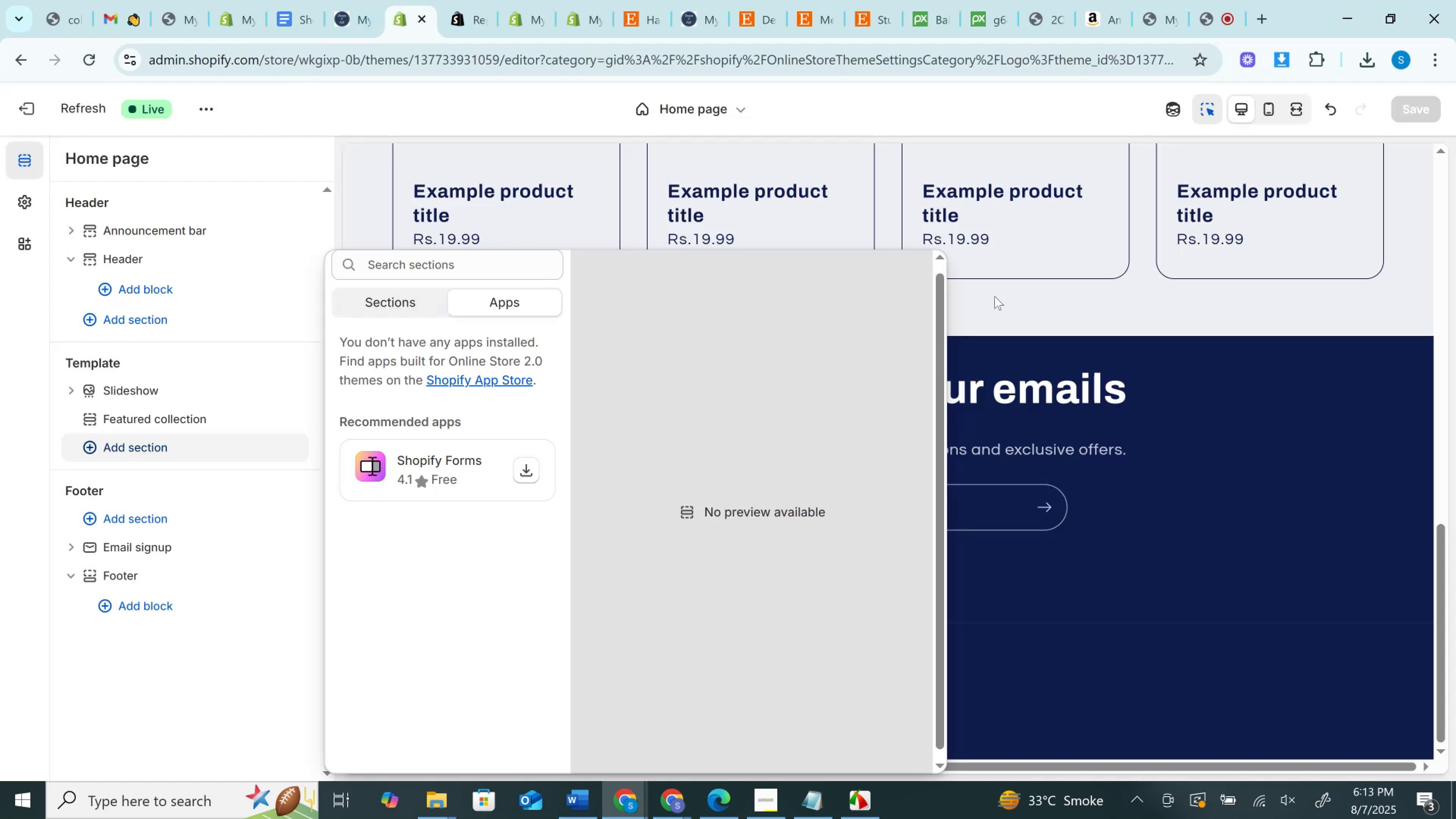 
left_click([1053, 300])
 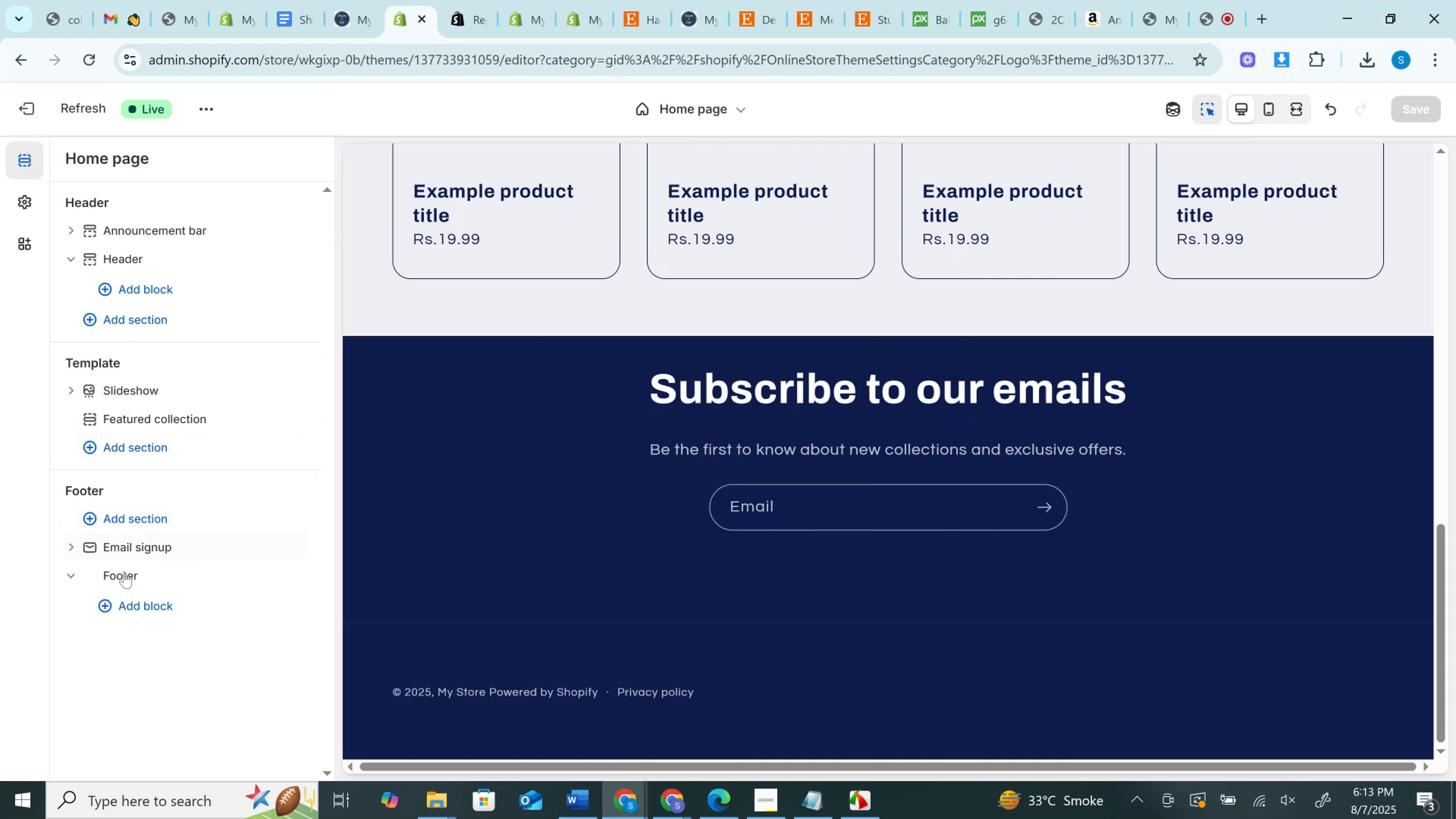 
left_click([124, 579])
 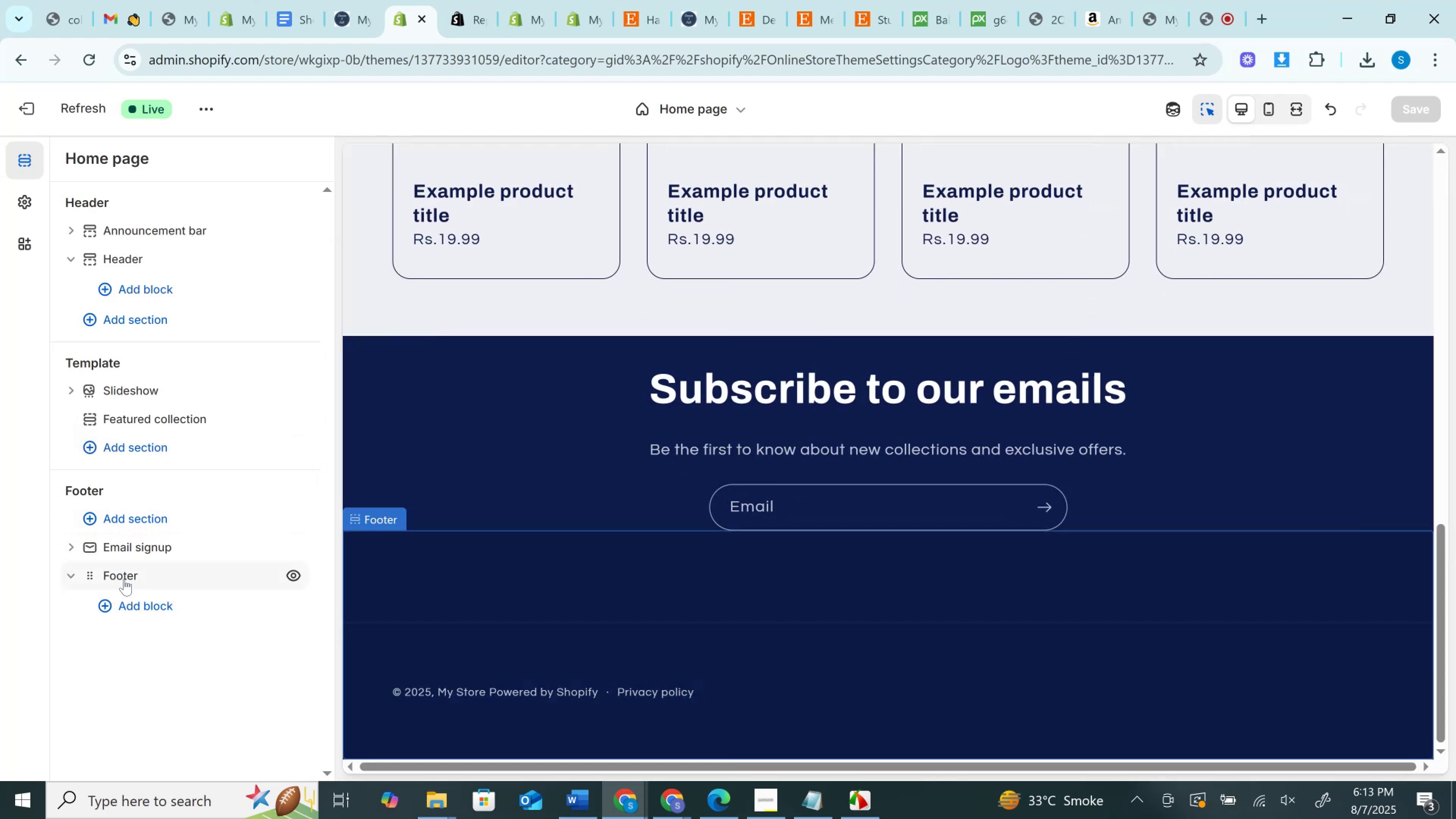 
left_click([124, 579])
 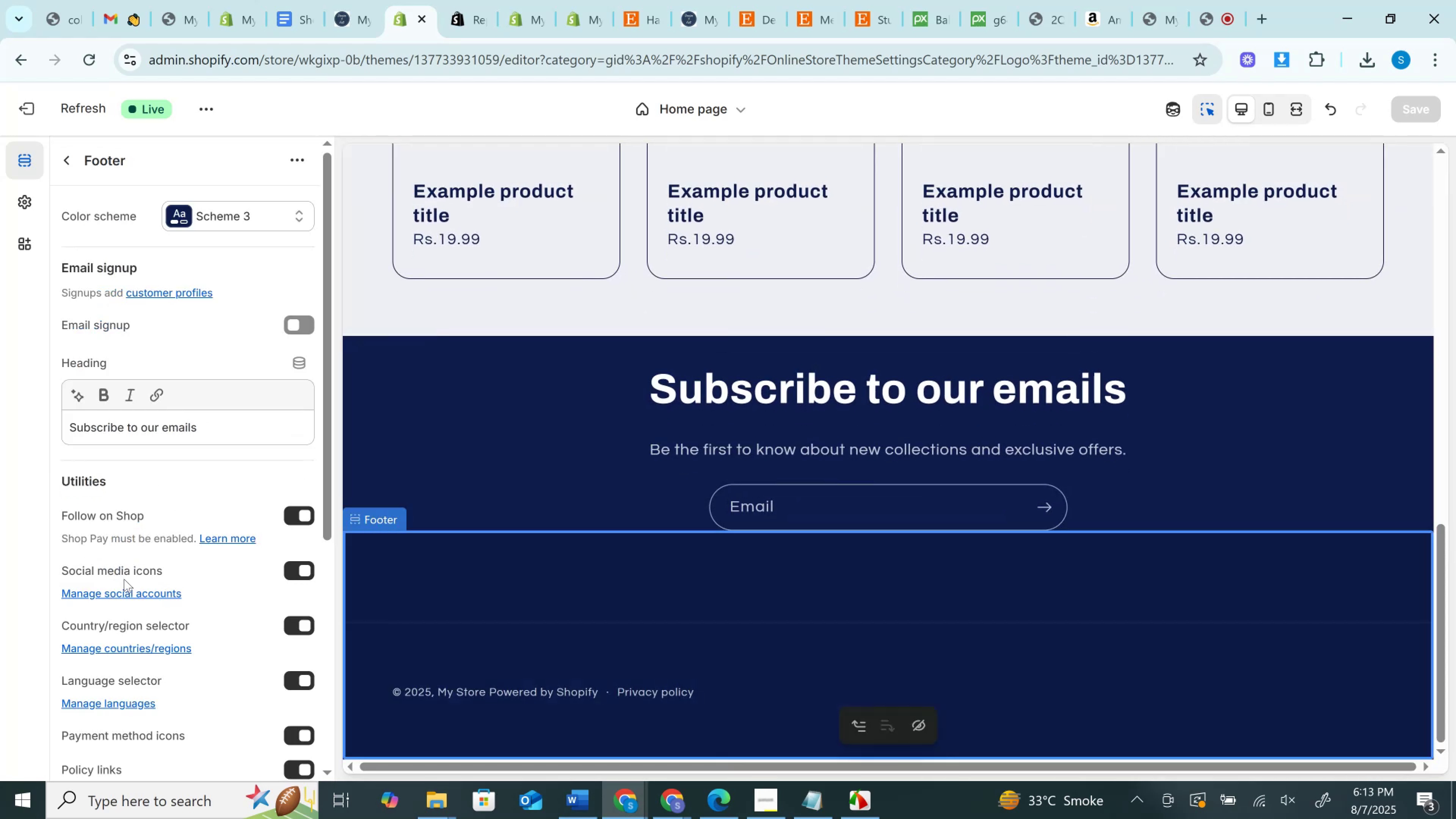 
scroll: coordinate [124, 579], scroll_direction: down, amount: 4.0
 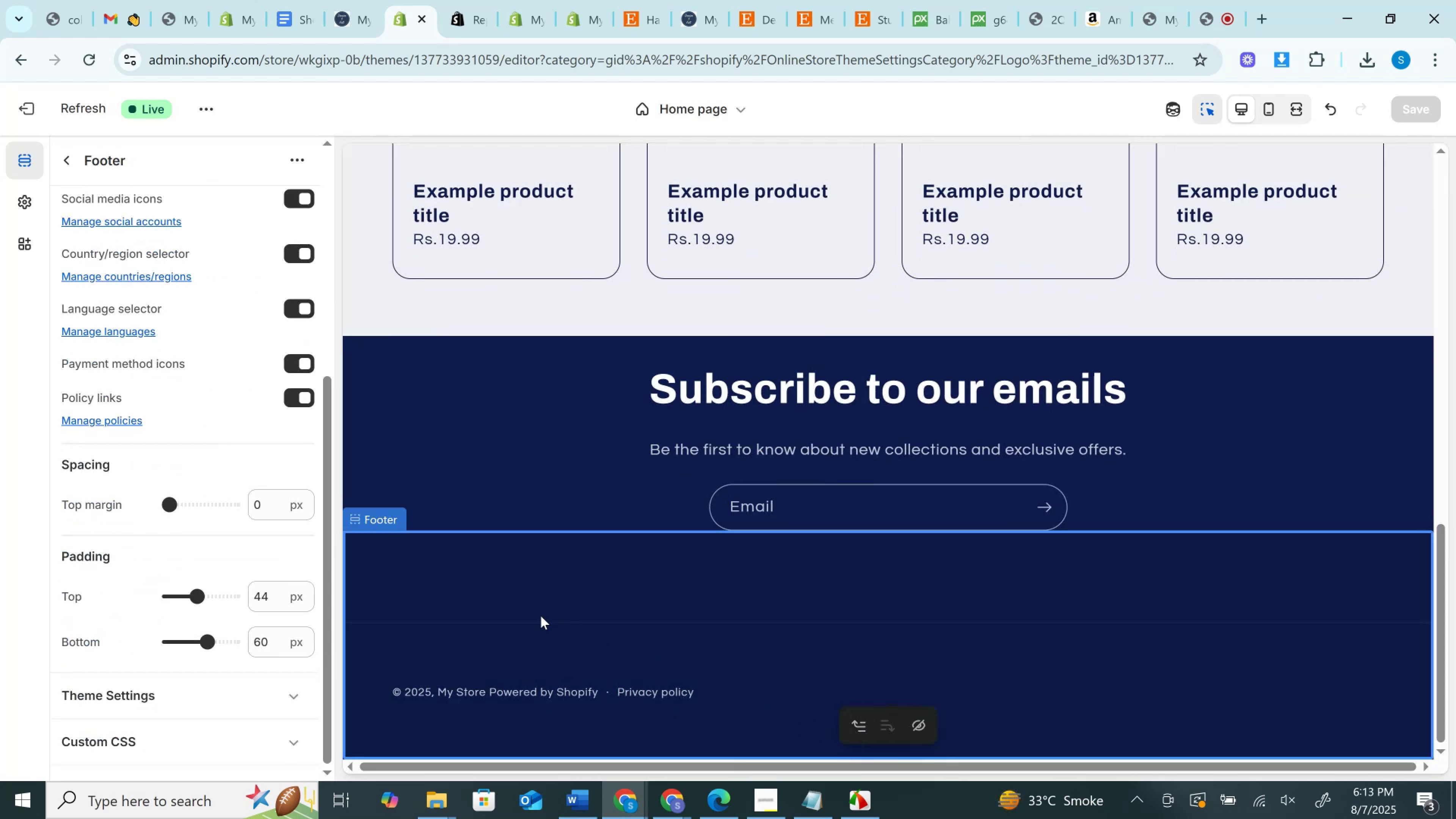 
scroll: coordinate [197, 555], scroll_direction: up, amount: 1.0
 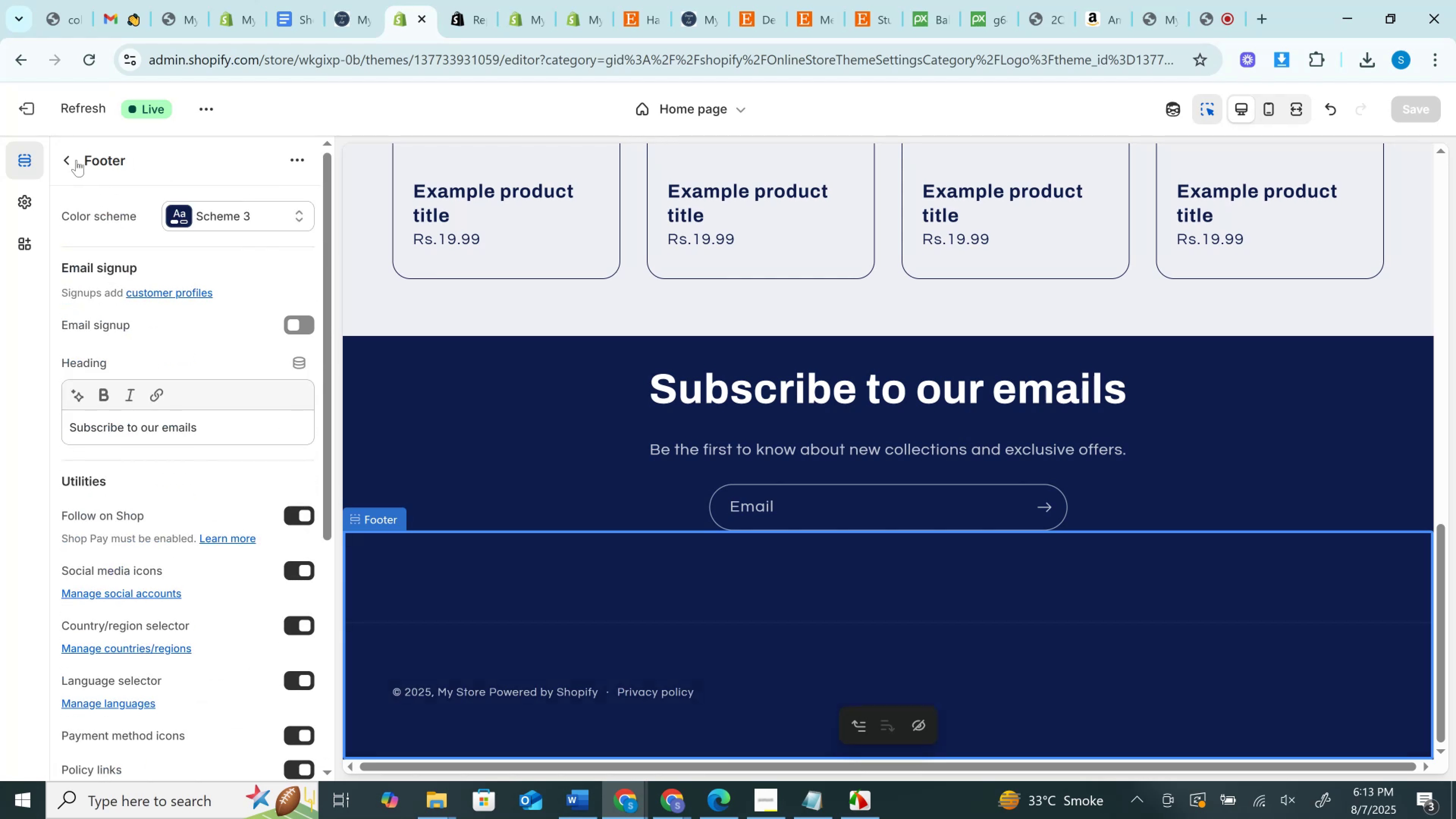 
left_click([74, 161])
 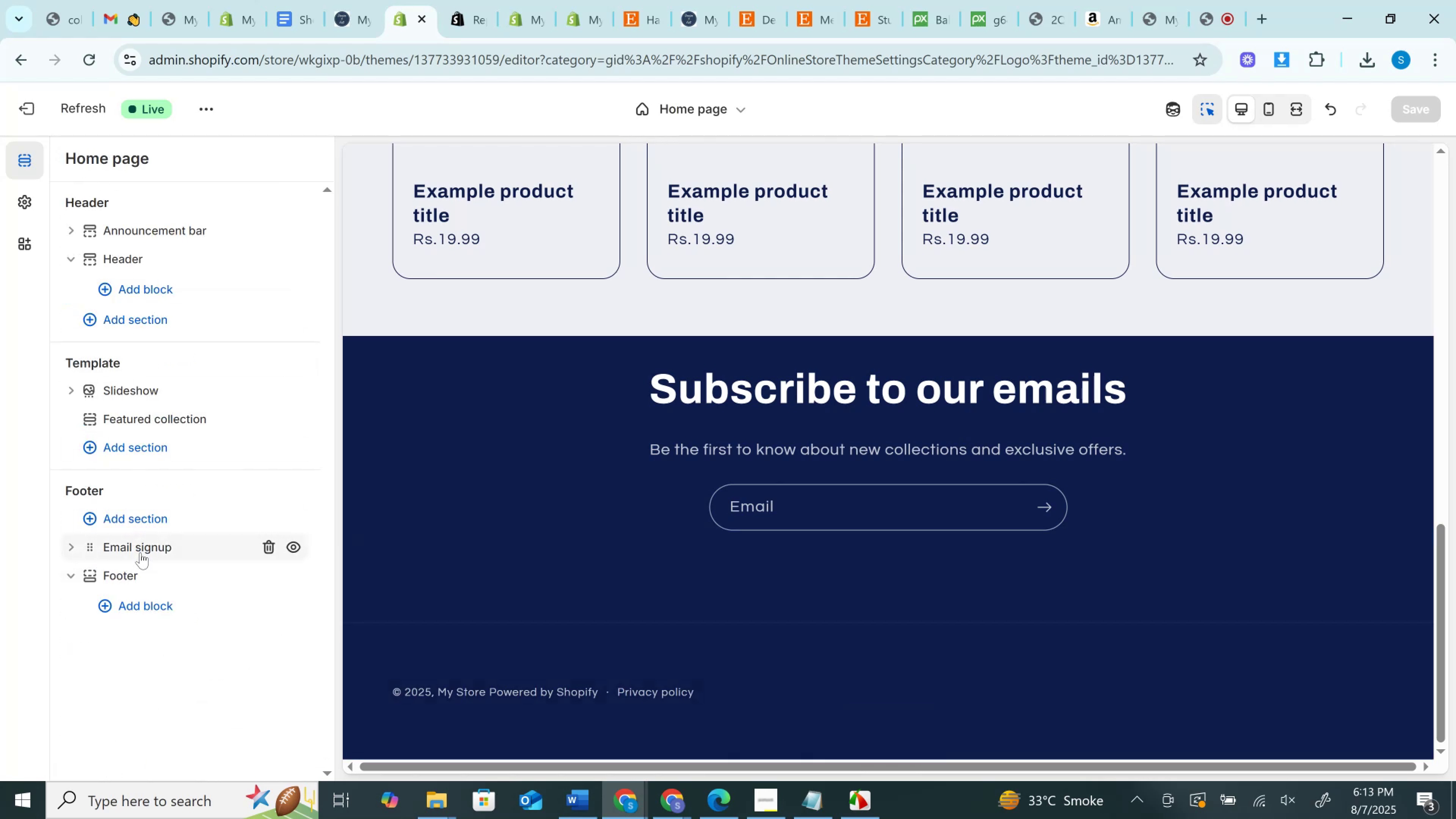 
left_click([140, 552])
 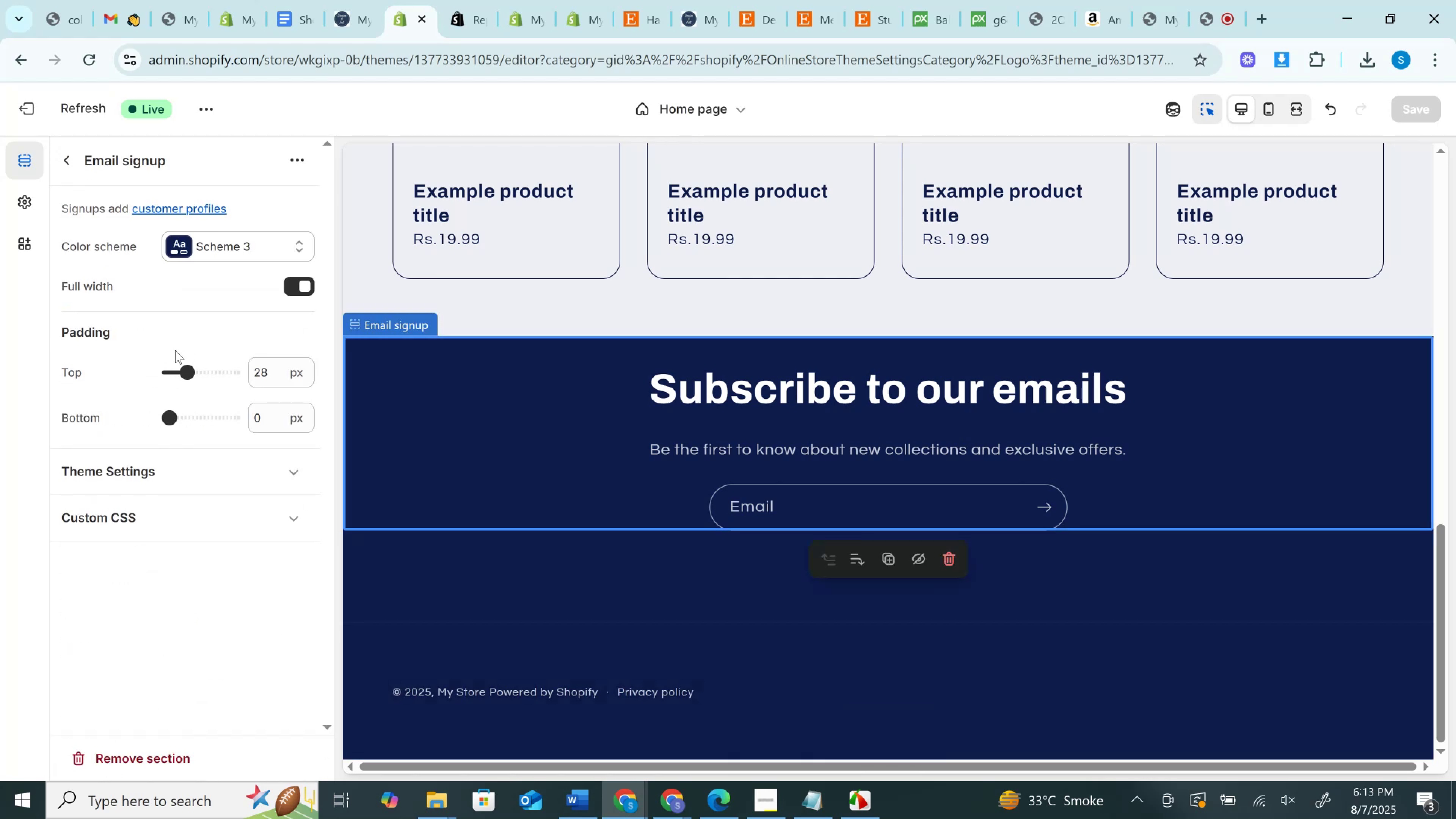 
left_click([208, 247])
 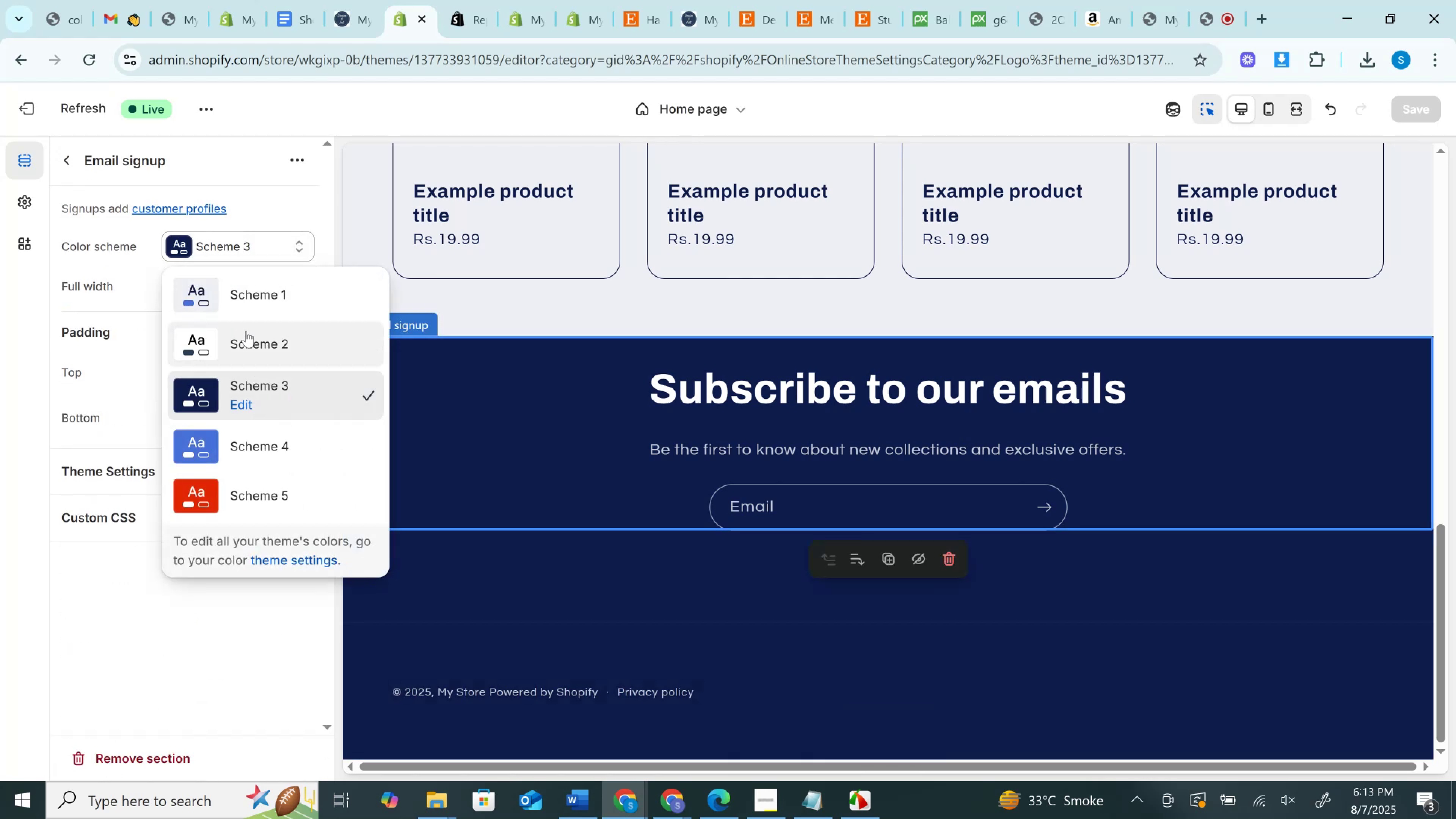 
left_click([246, 331])
 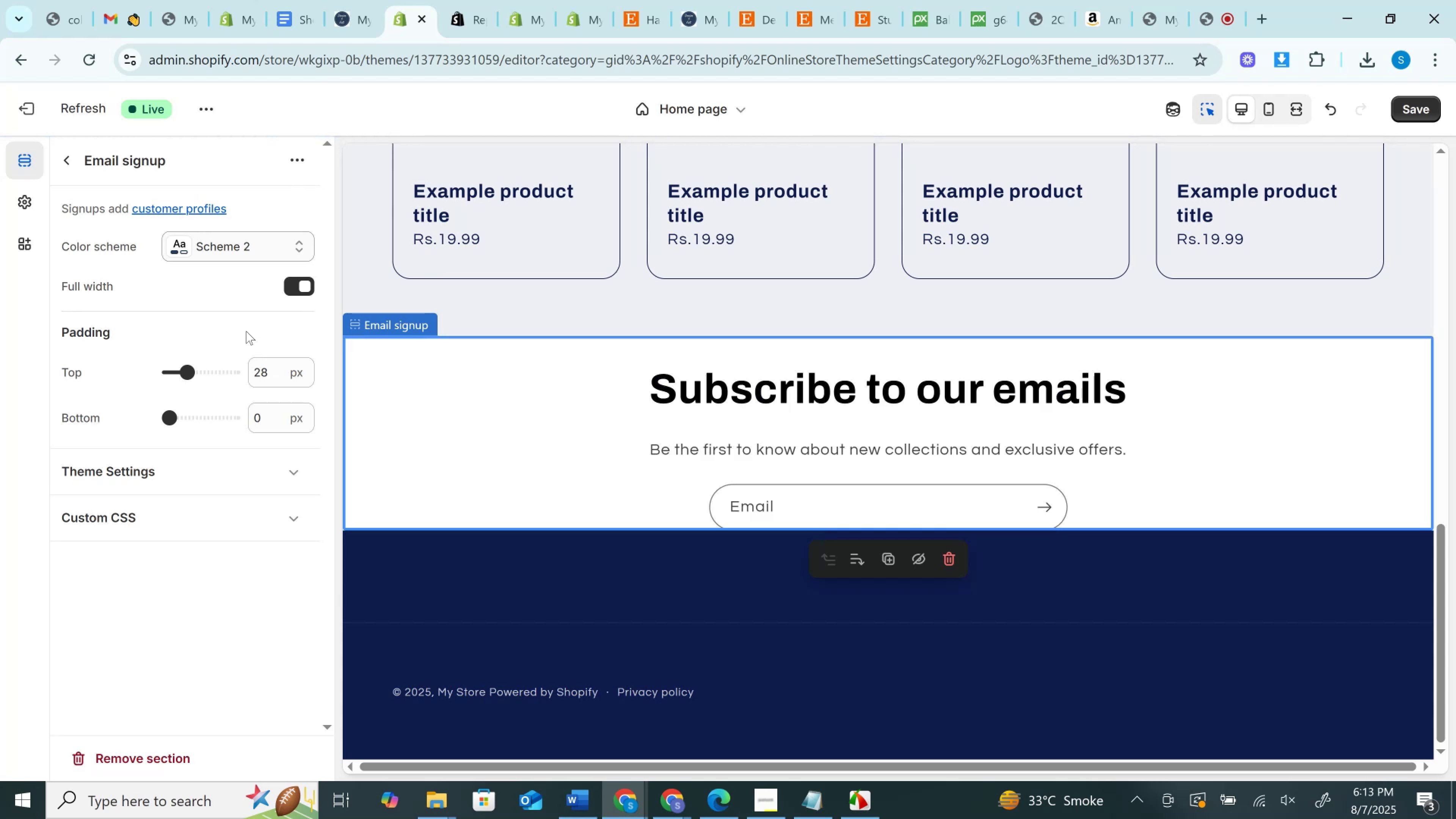 
wait(5.83)
 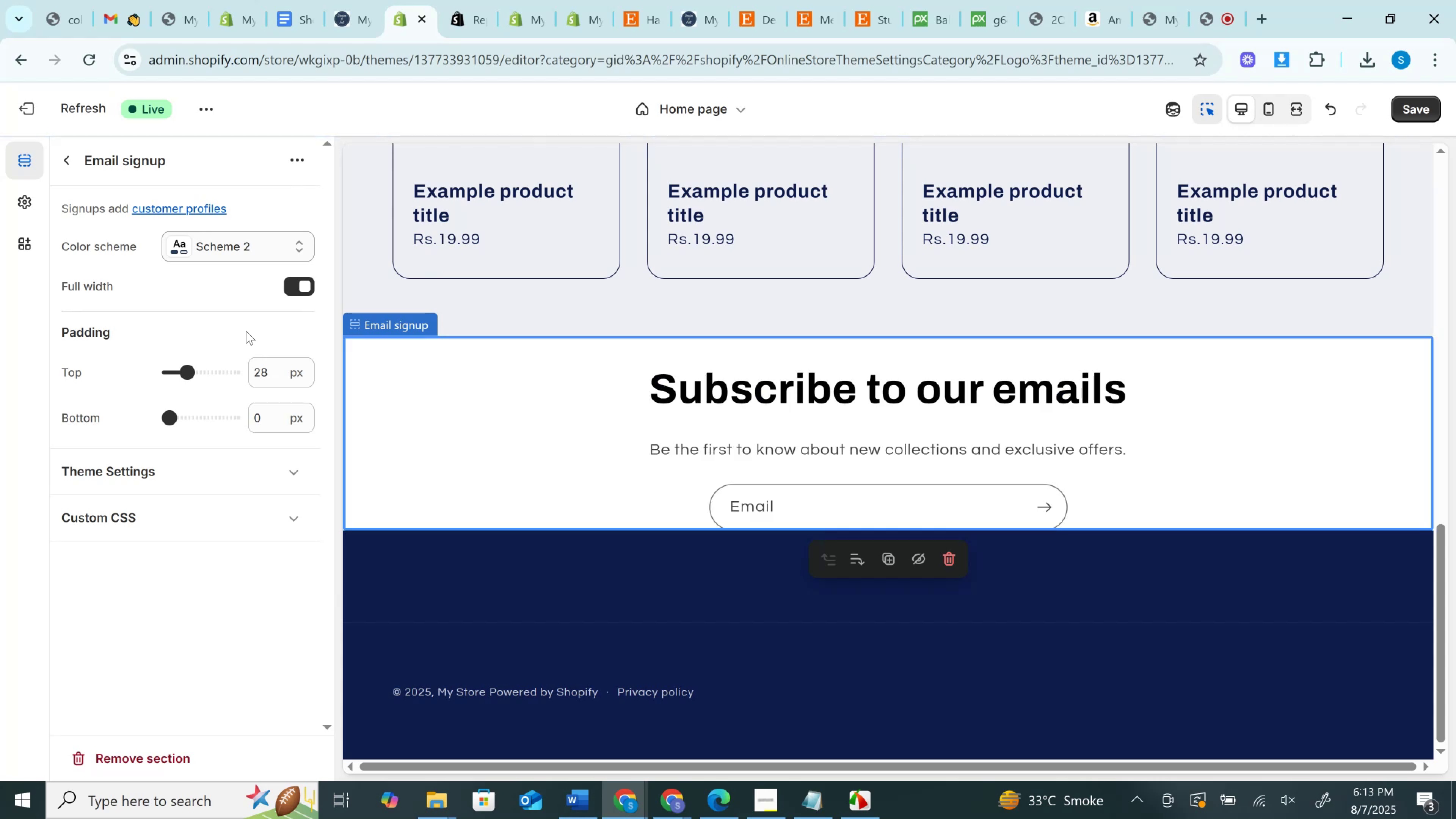 
left_click([234, 243])
 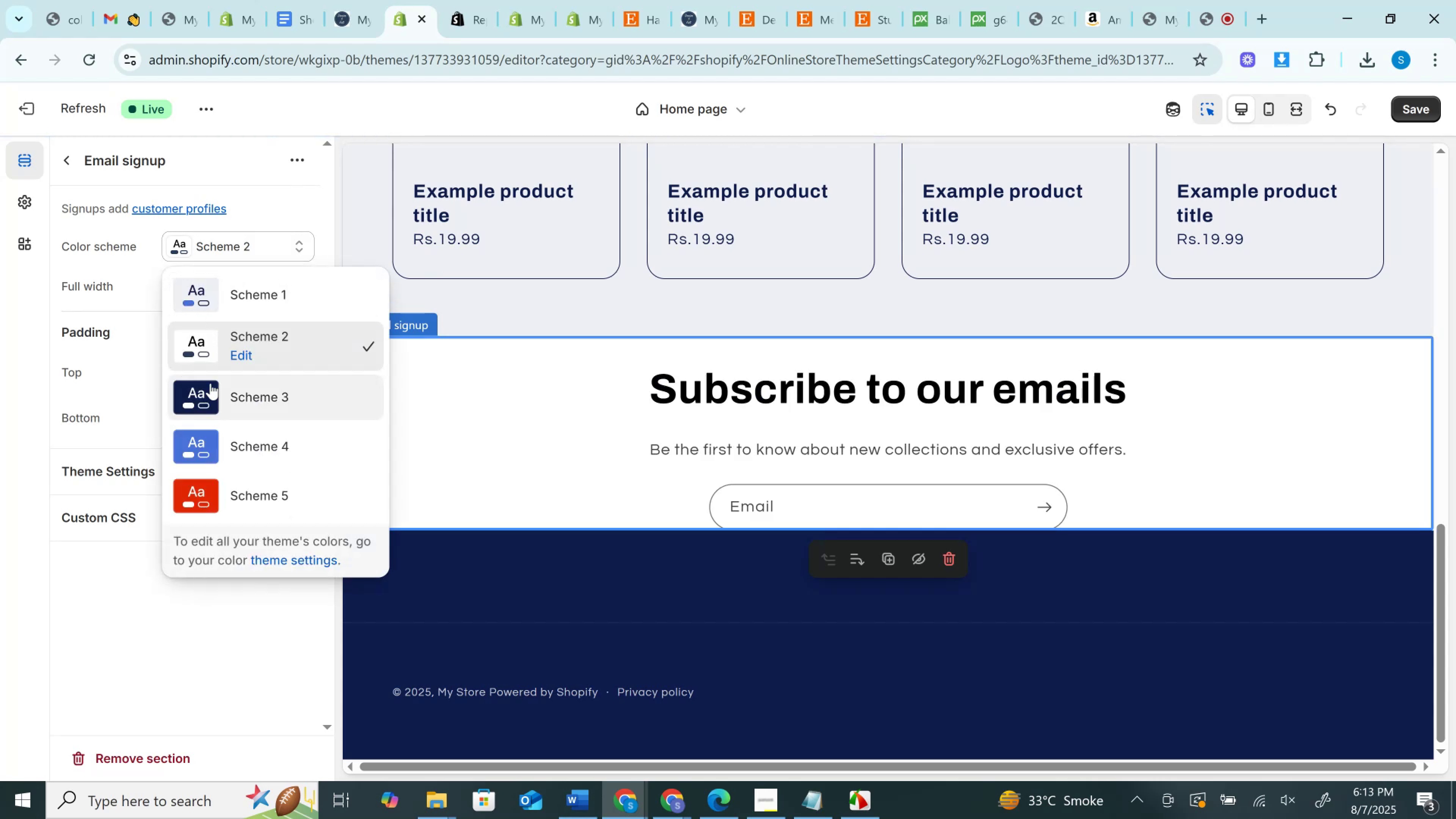 
left_click([210, 383])
 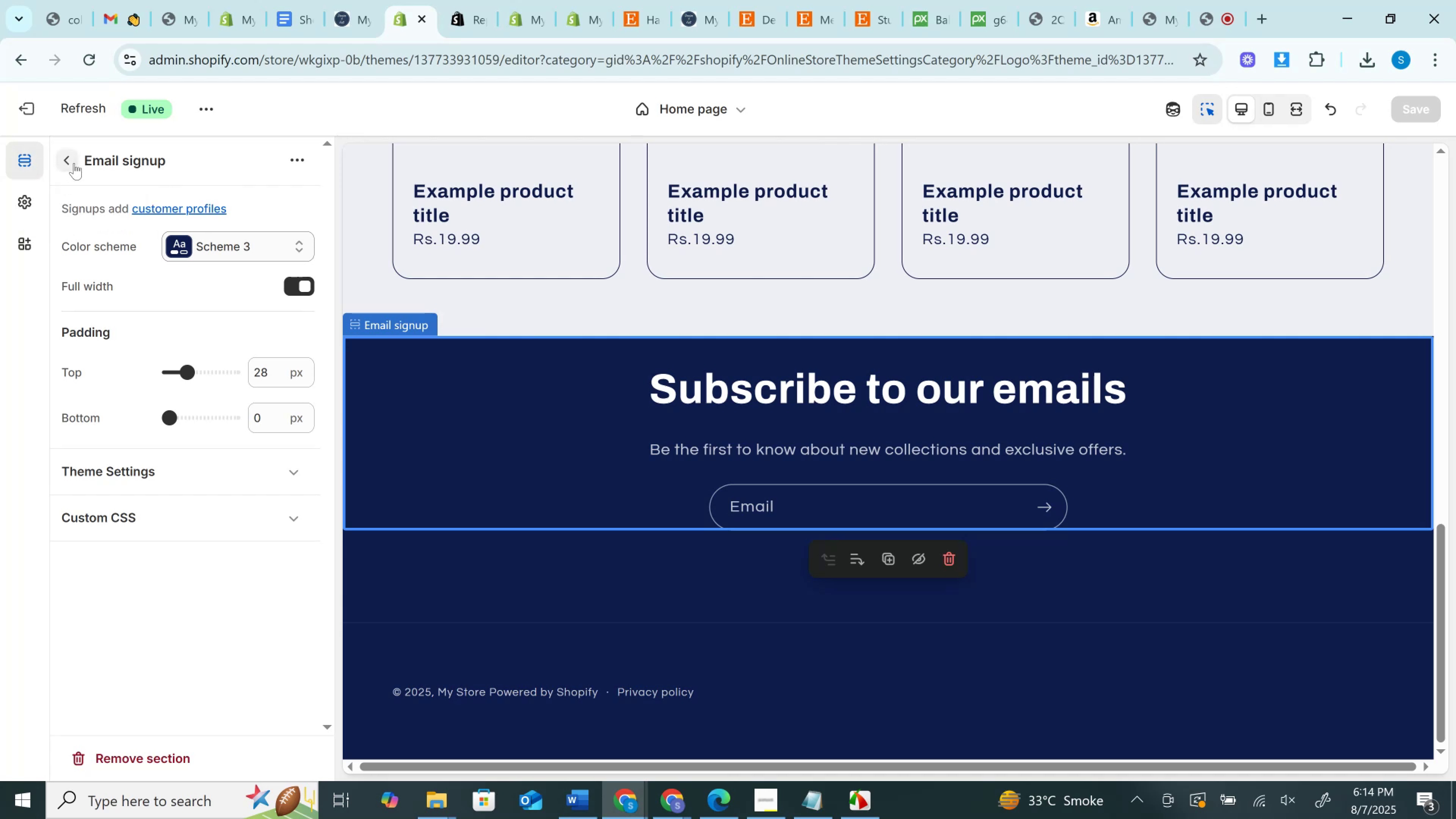 
wait(15.77)
 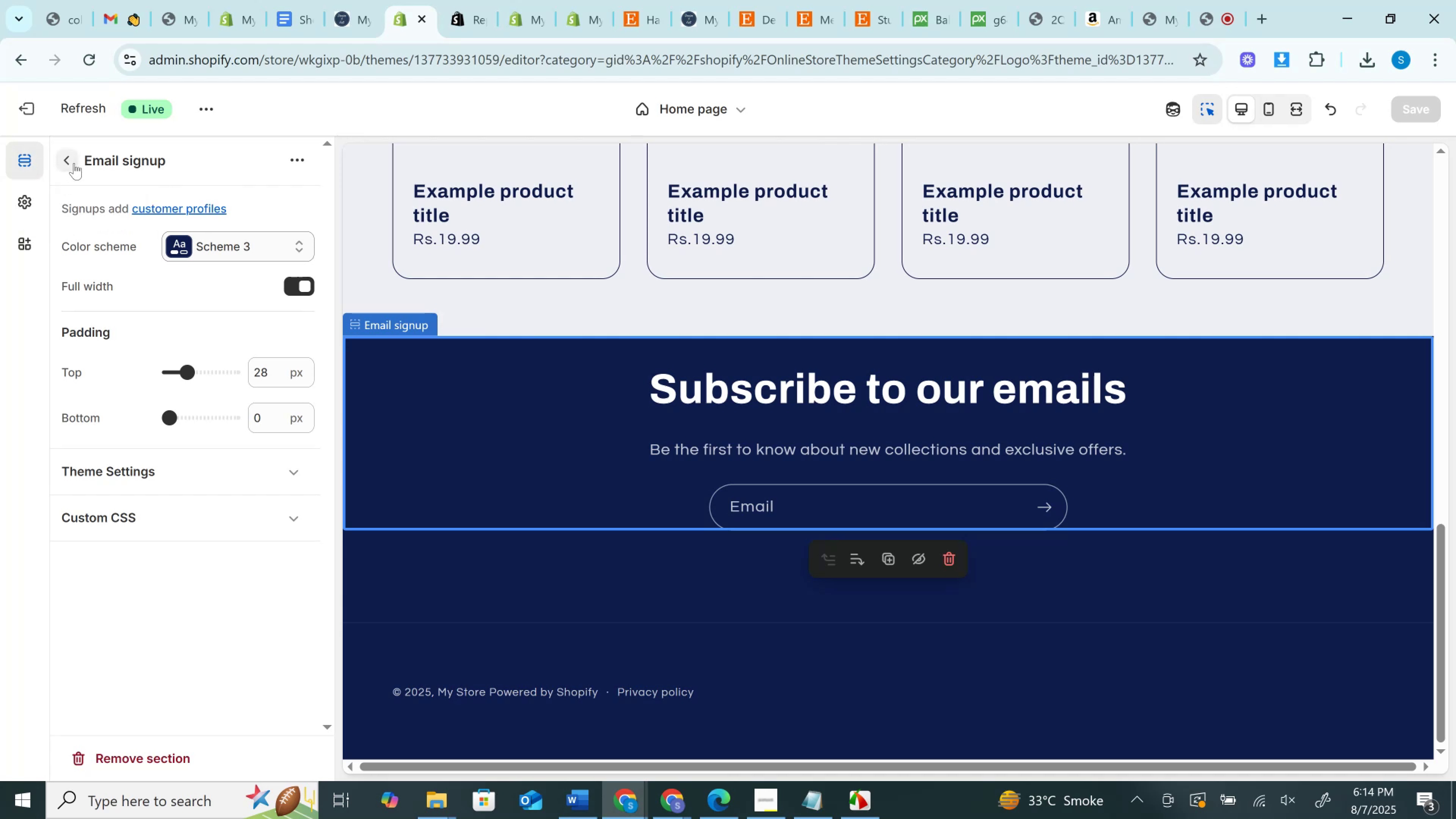 
left_click_drag(start_coordinate=[64, 153], to_coordinate=[66, 153])
 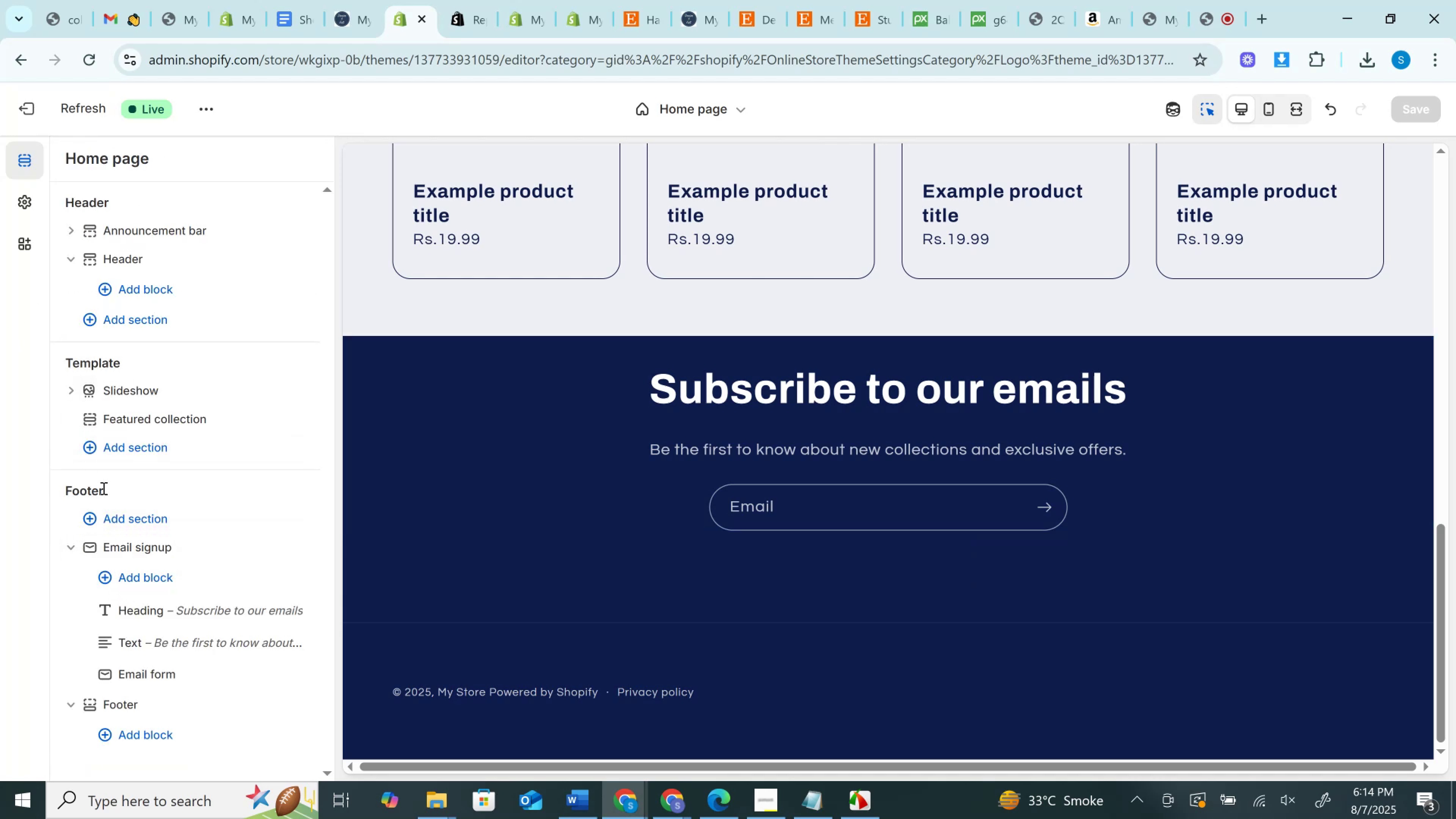 
scroll: coordinate [177, 572], scroll_direction: down, amount: 2.0
 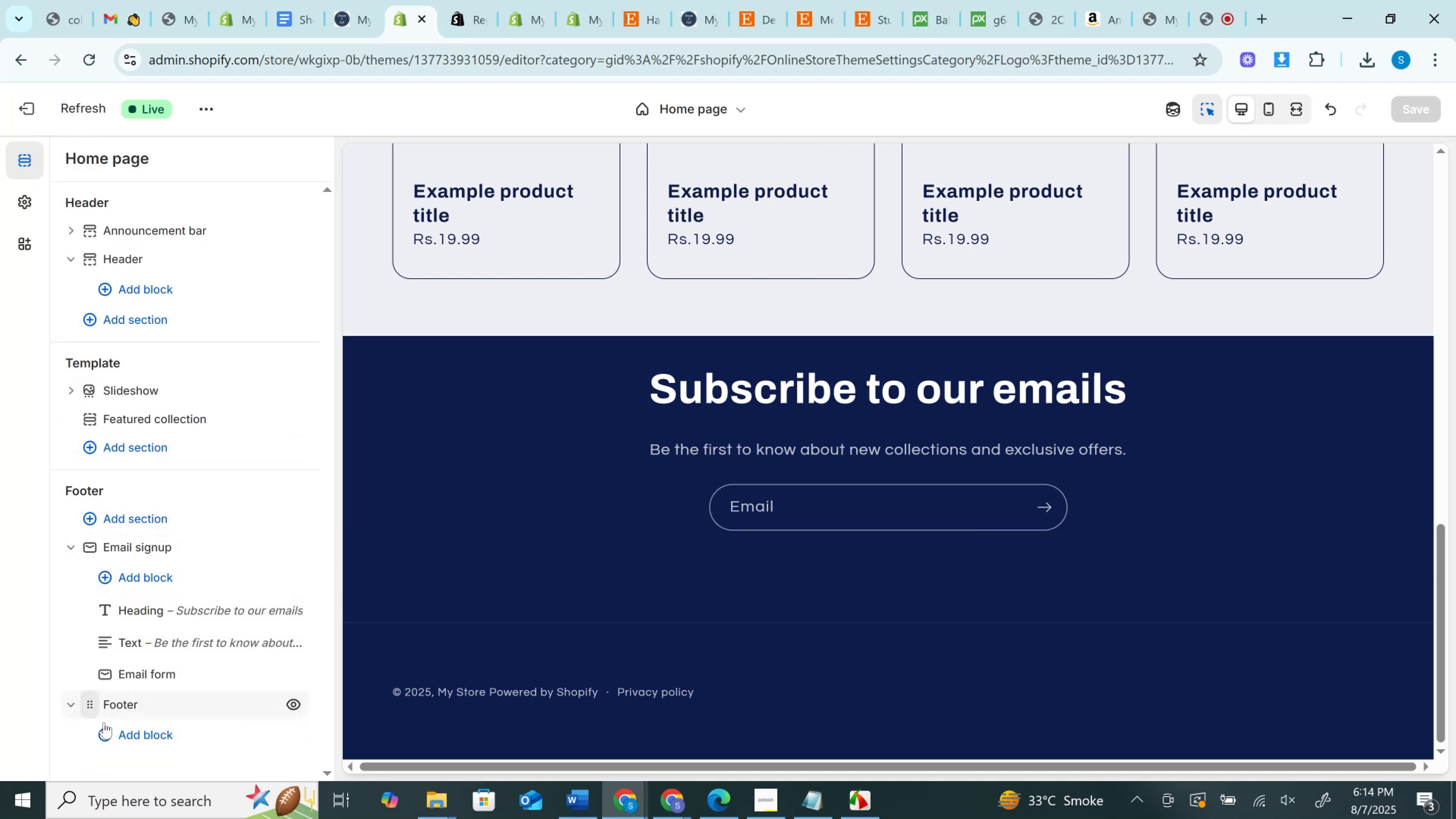 
left_click([138, 732])
 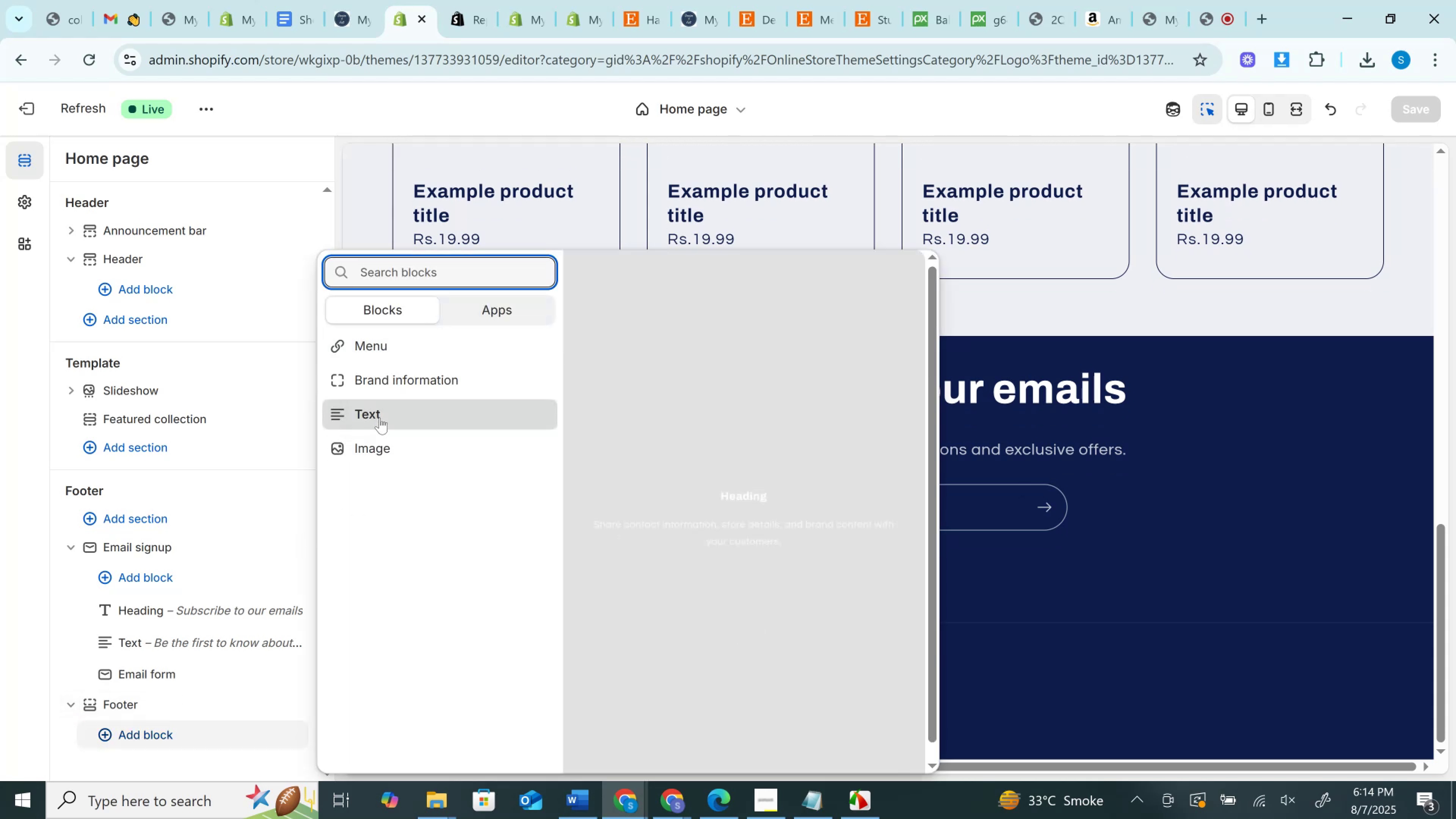 
wait(6.67)
 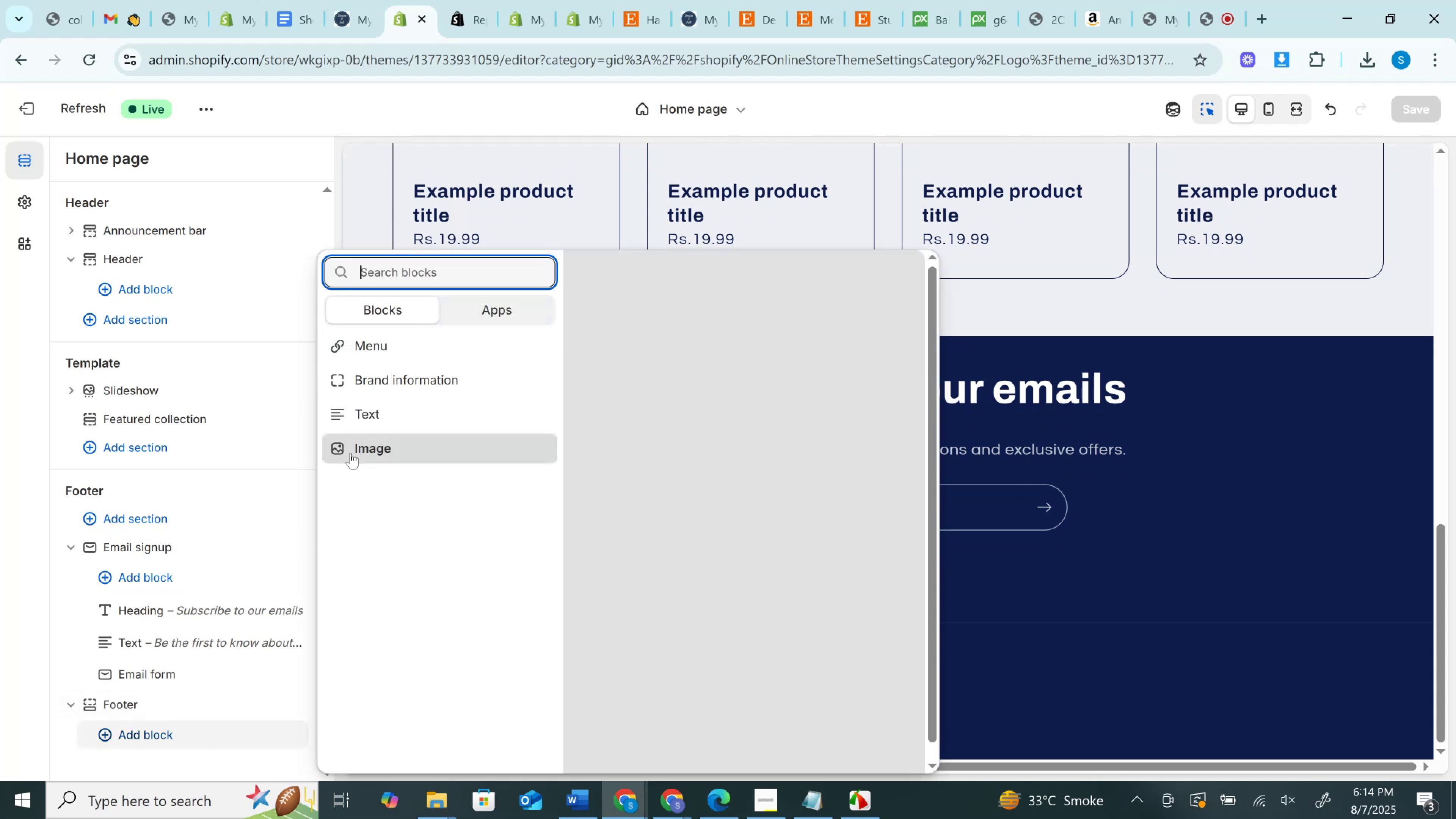 
left_click([340, 0])
 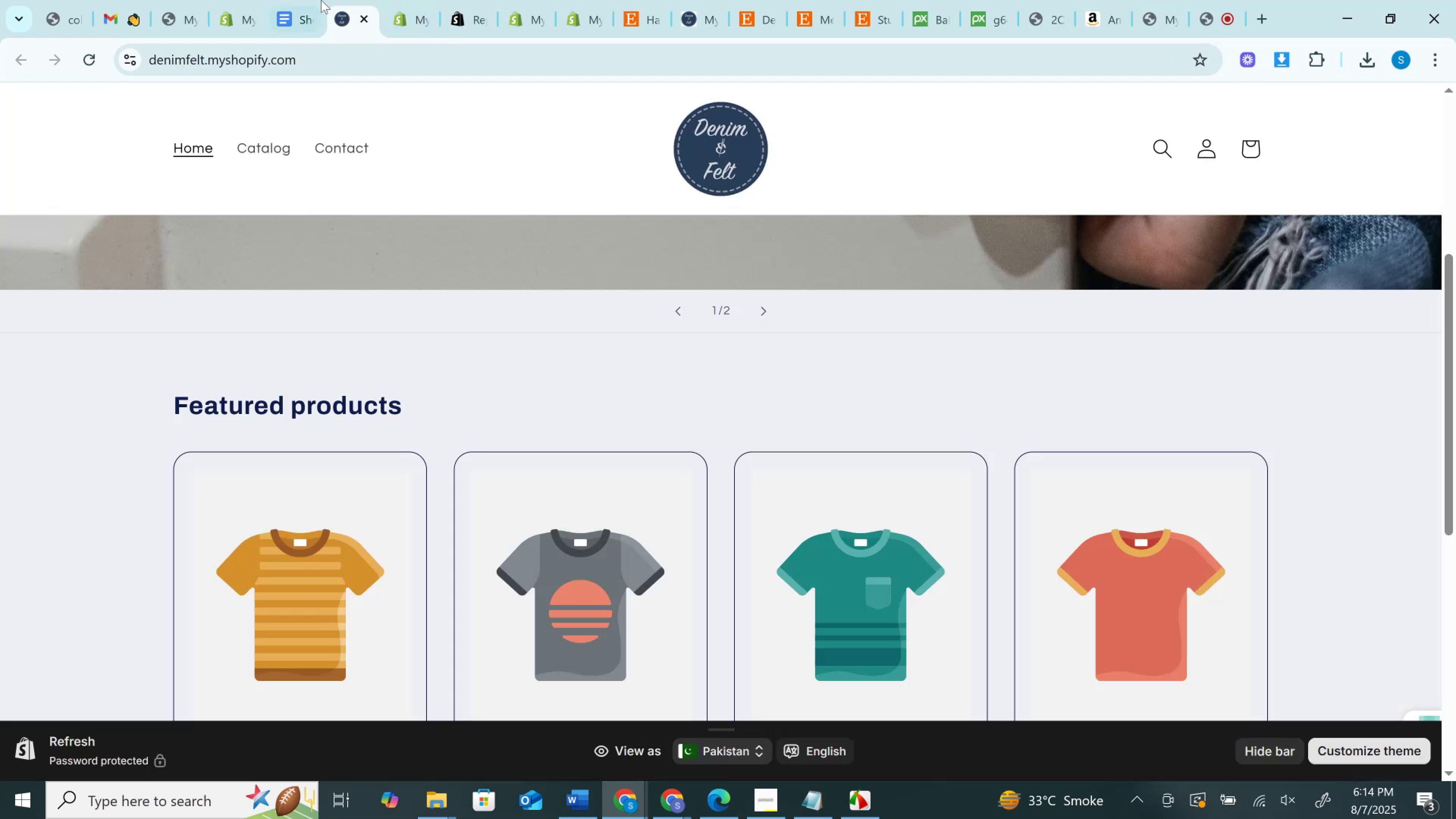 
left_click([290, 0])
 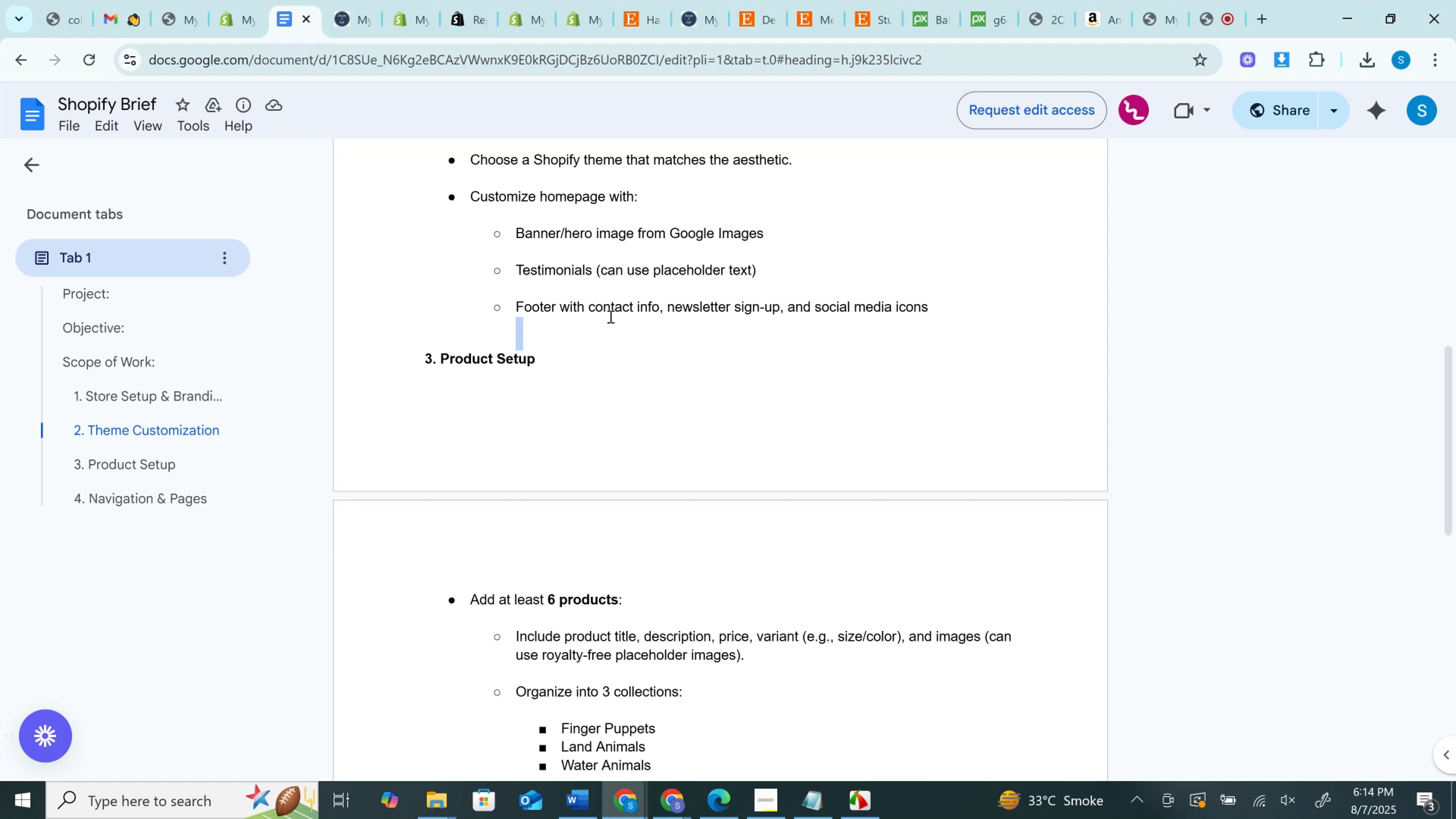 
left_click_drag(start_coordinate=[599, 308], to_coordinate=[663, 310])
 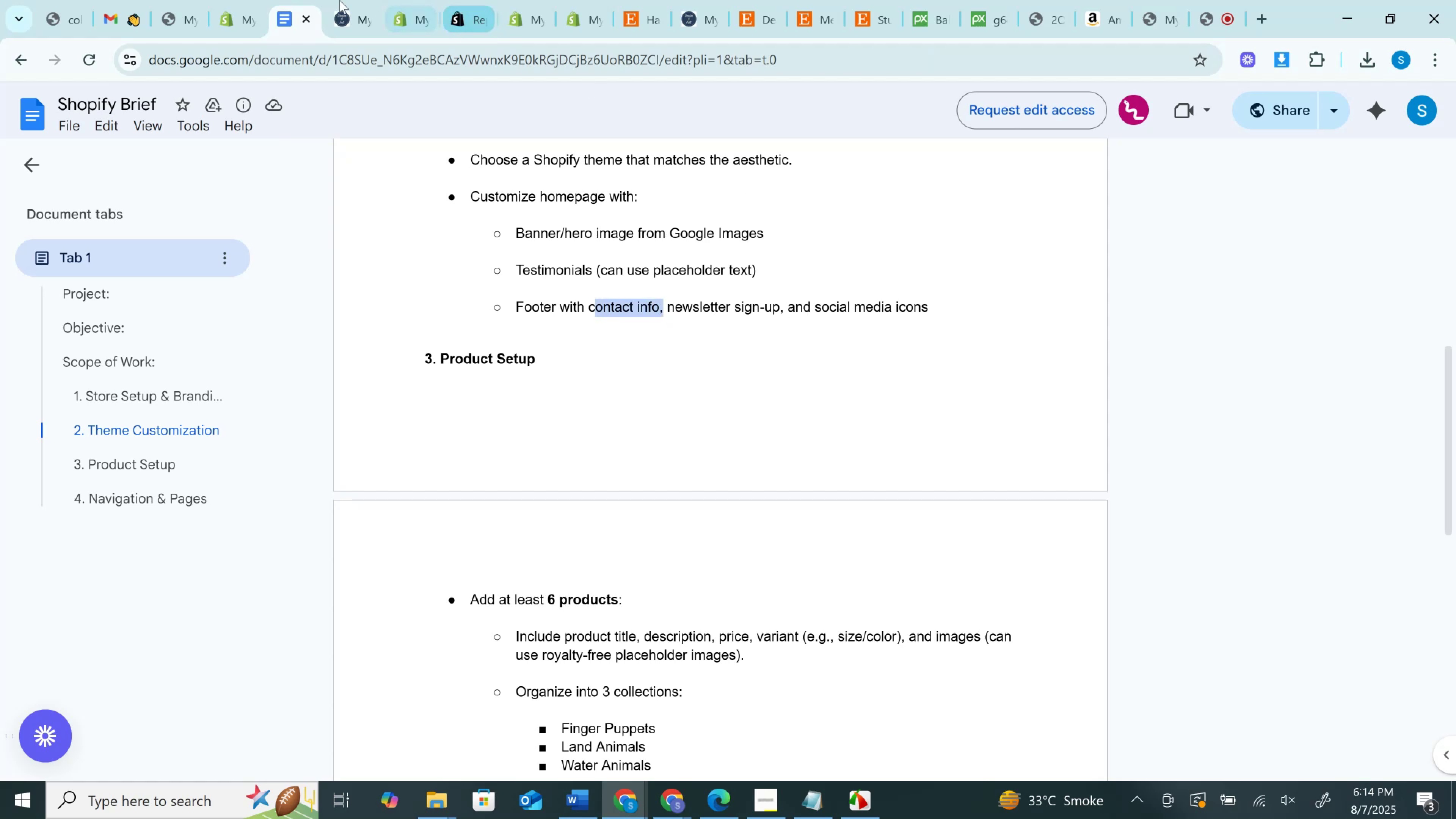 
left_click([351, 0])
 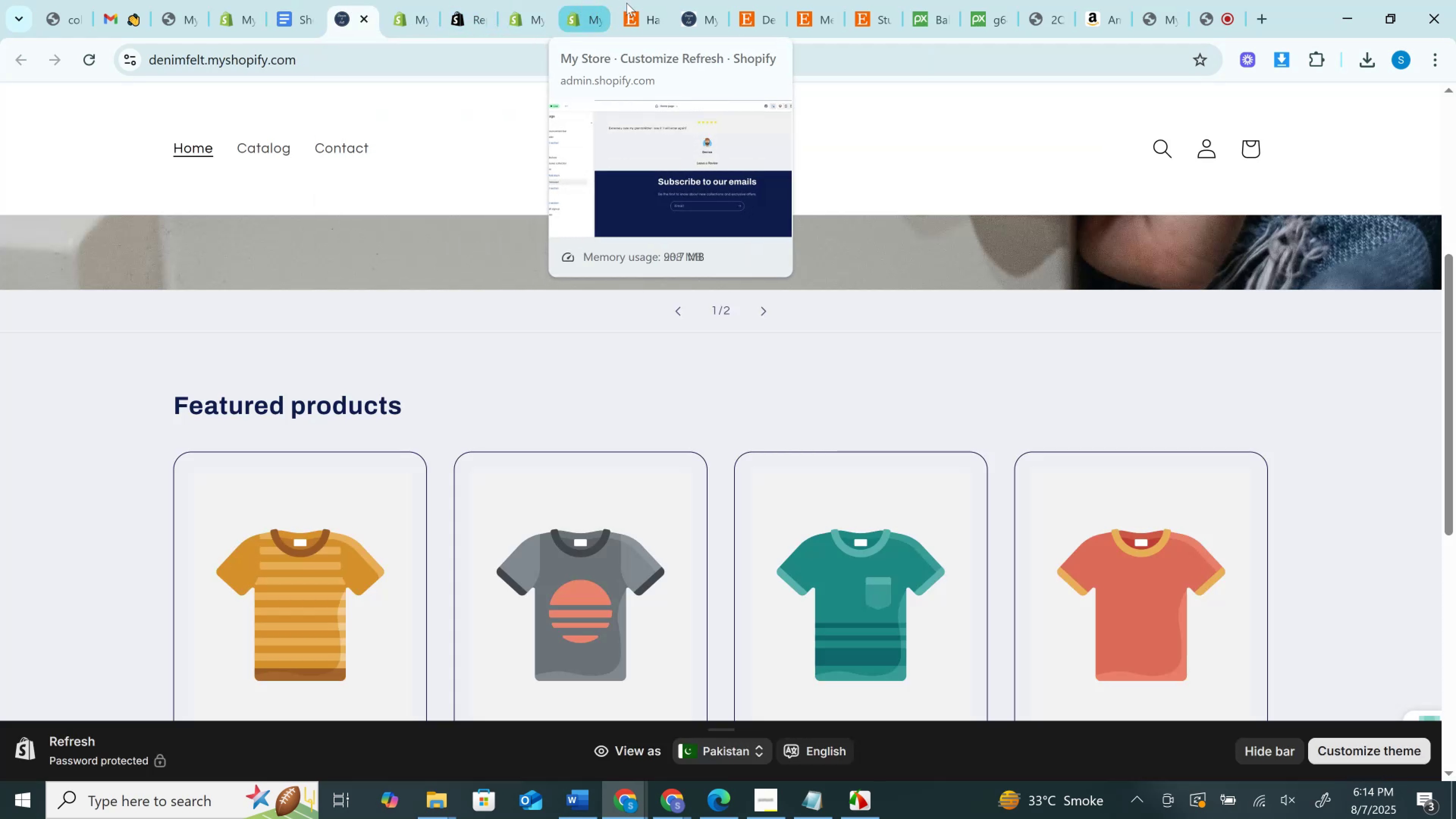 
left_click([651, 3])
 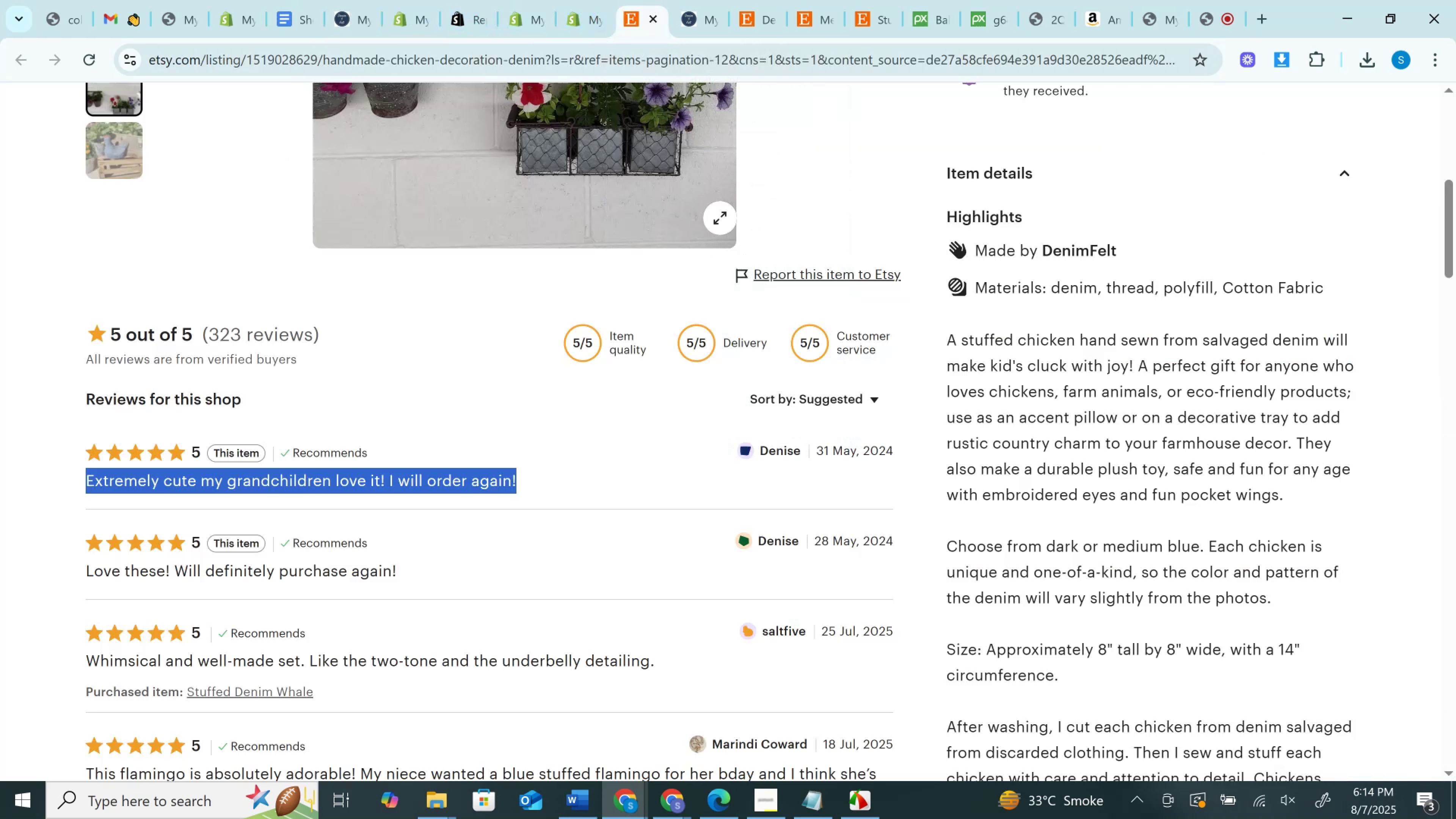 
scroll: coordinate [727, 305], scroll_direction: up, amount: 16.0
 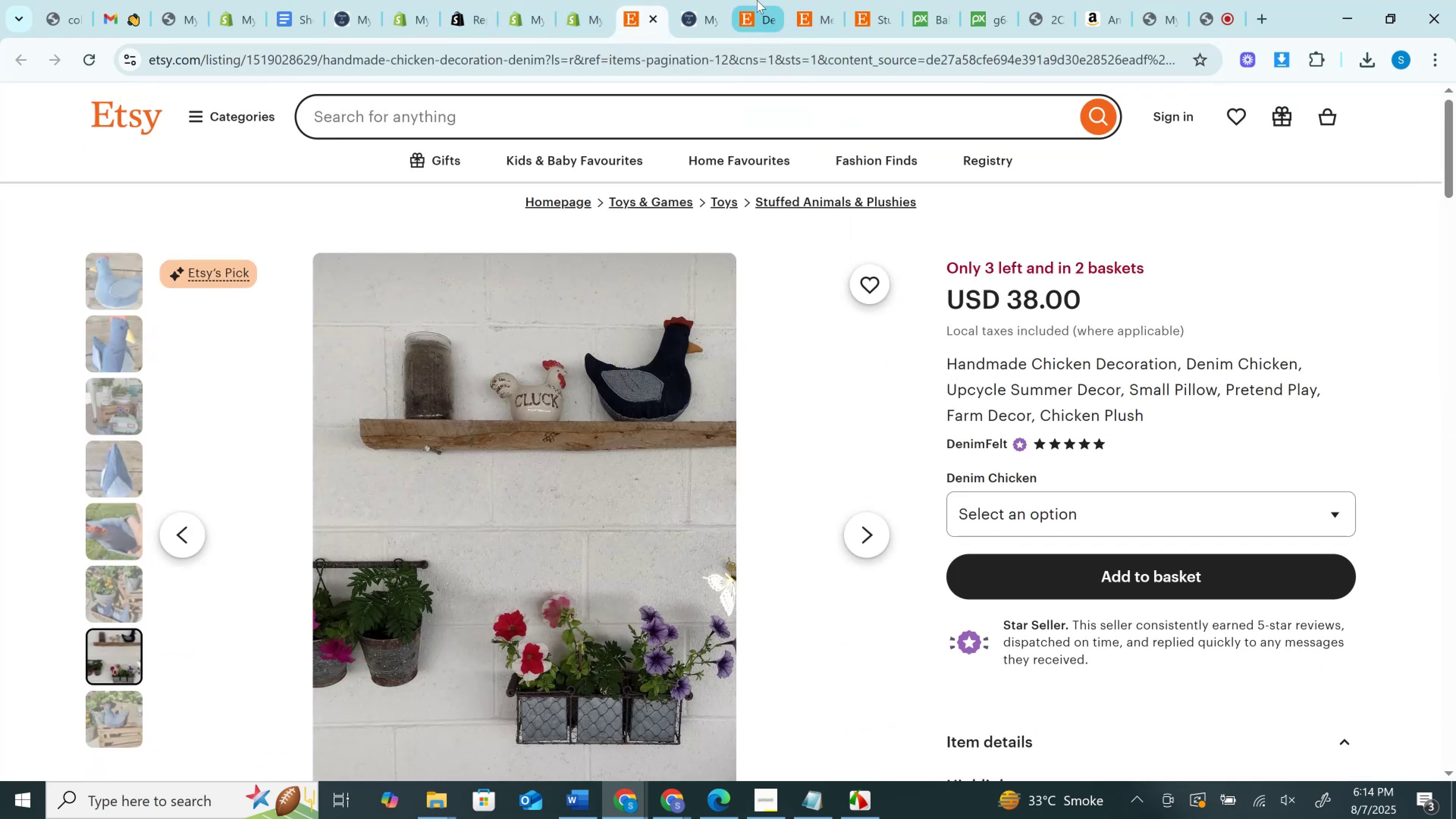 
left_click([756, 0])
 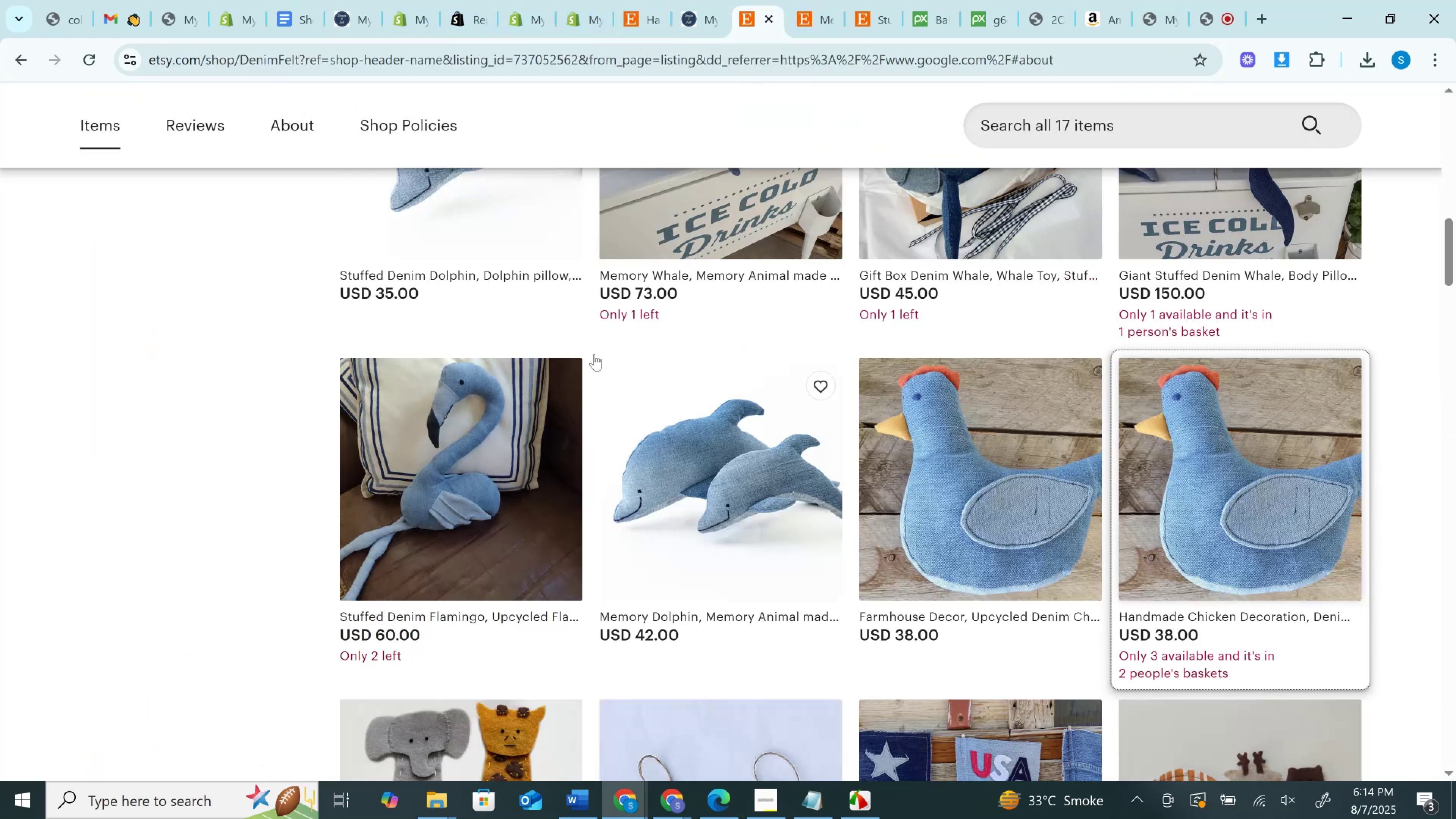 
scroll: coordinate [562, 410], scroll_direction: up, amount: 12.0
 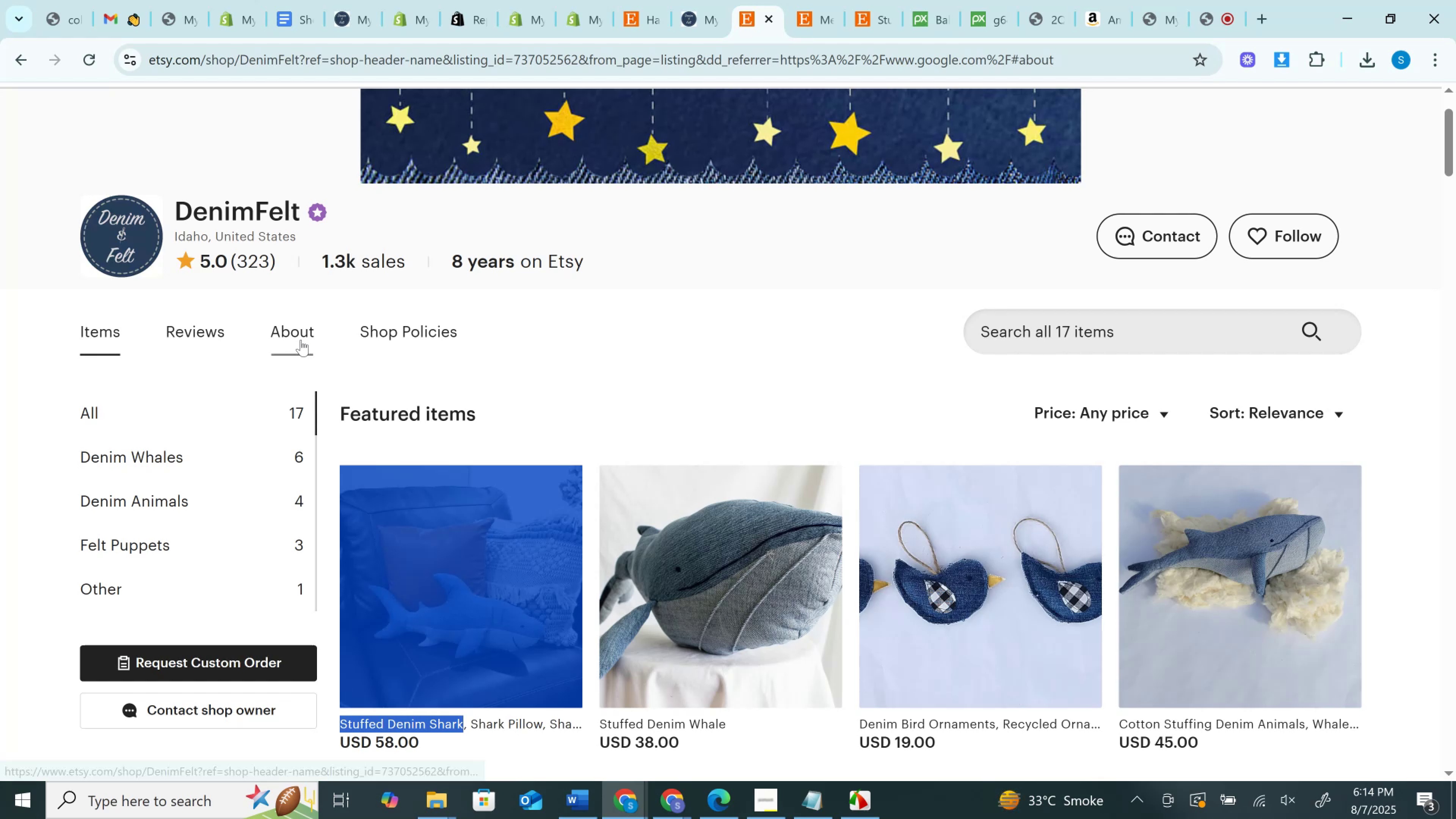 
left_click([301, 340])
 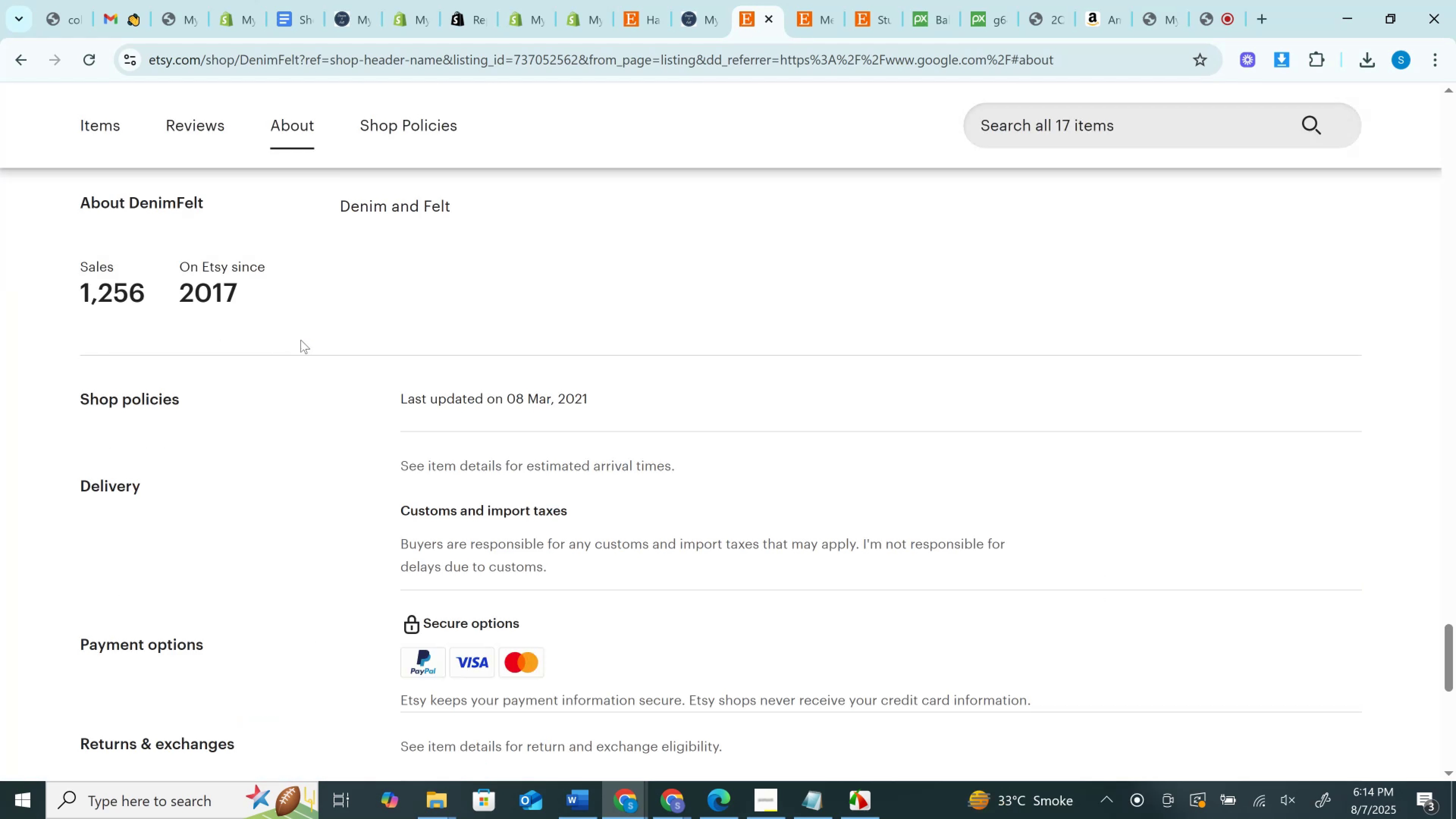 
scroll: coordinate [301, 340], scroll_direction: down, amount: 1.0
 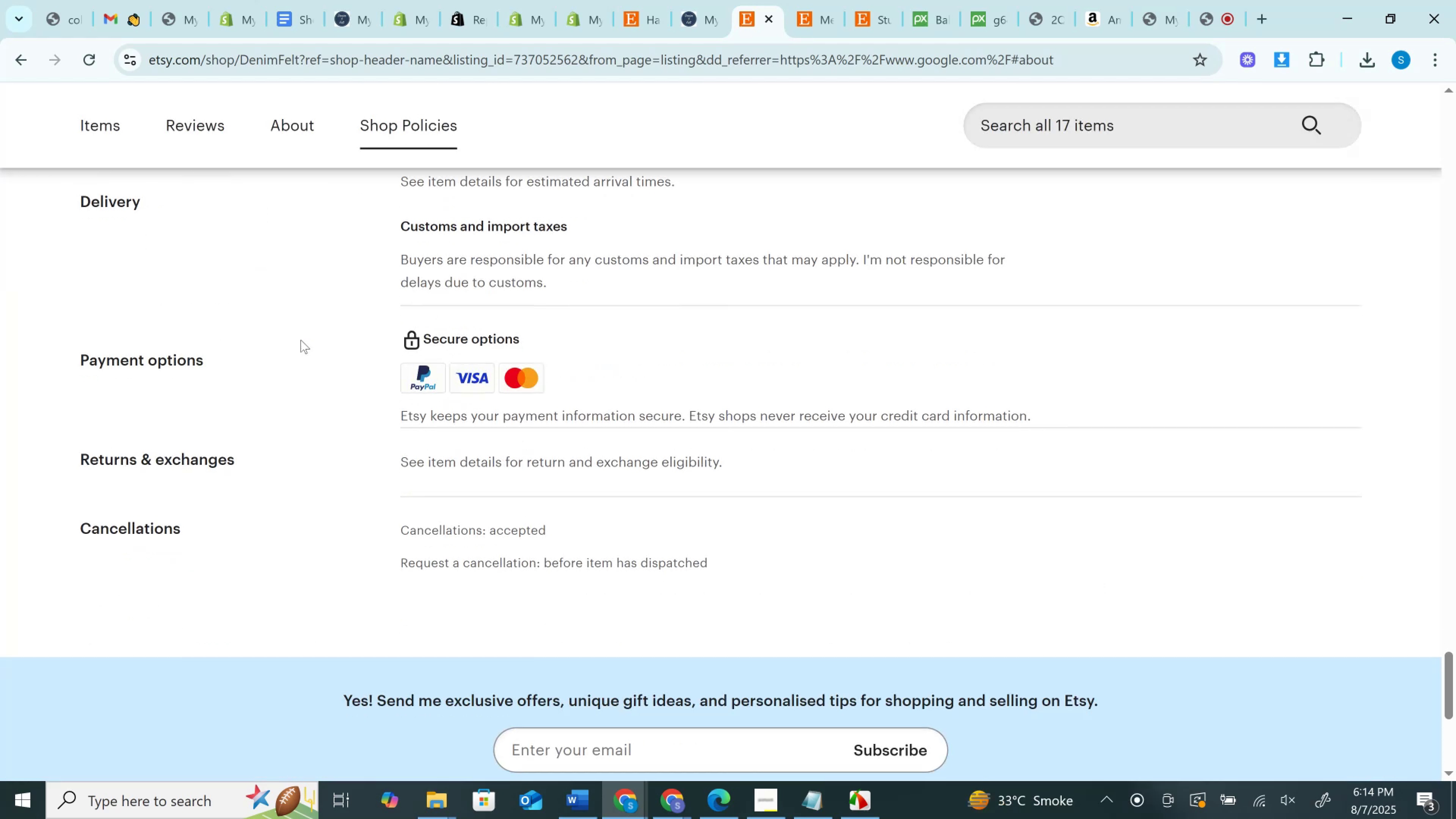 
scroll: coordinate [301, 340], scroll_direction: up, amount: 5.0
 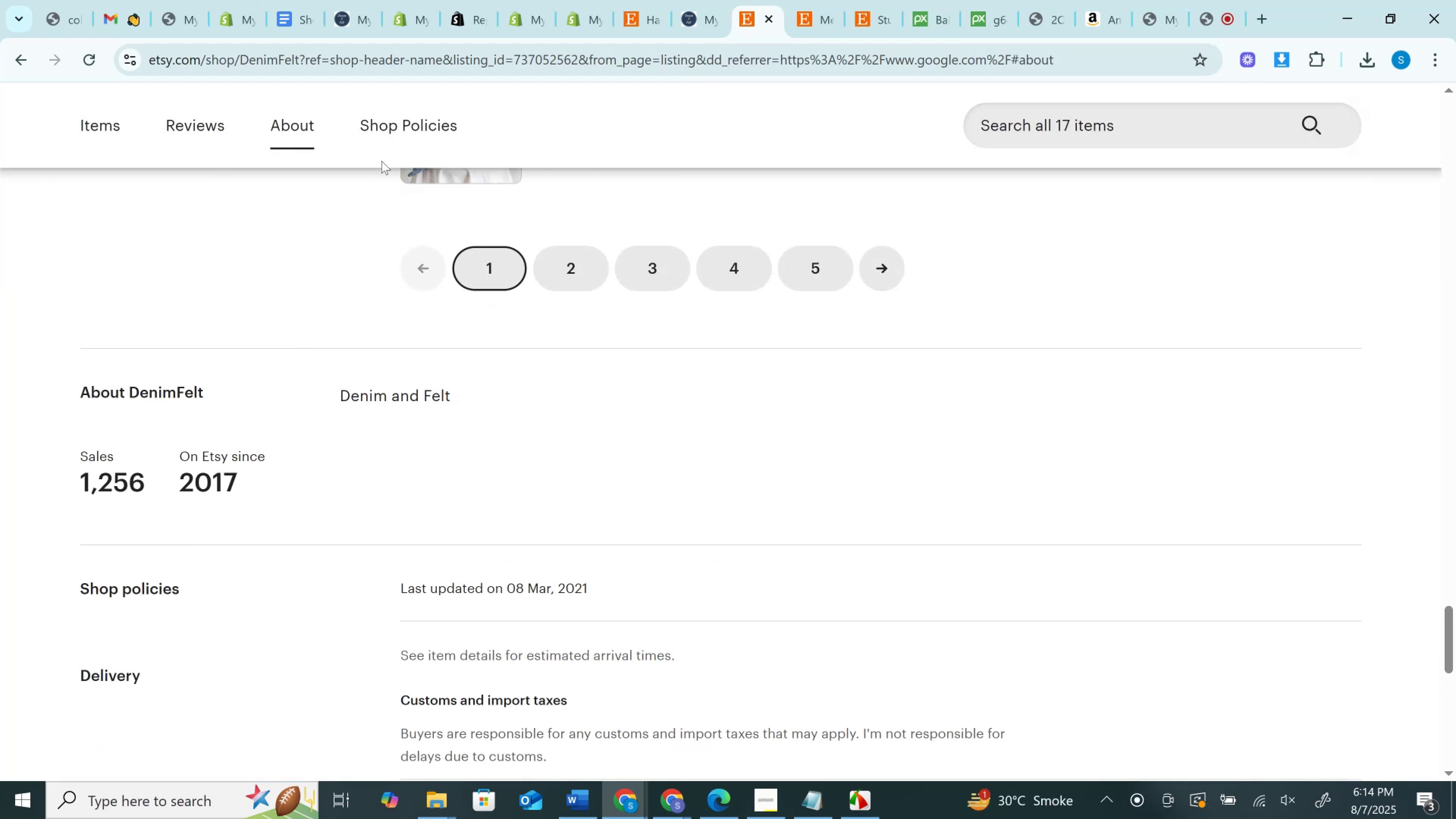 
left_click([406, 120])
 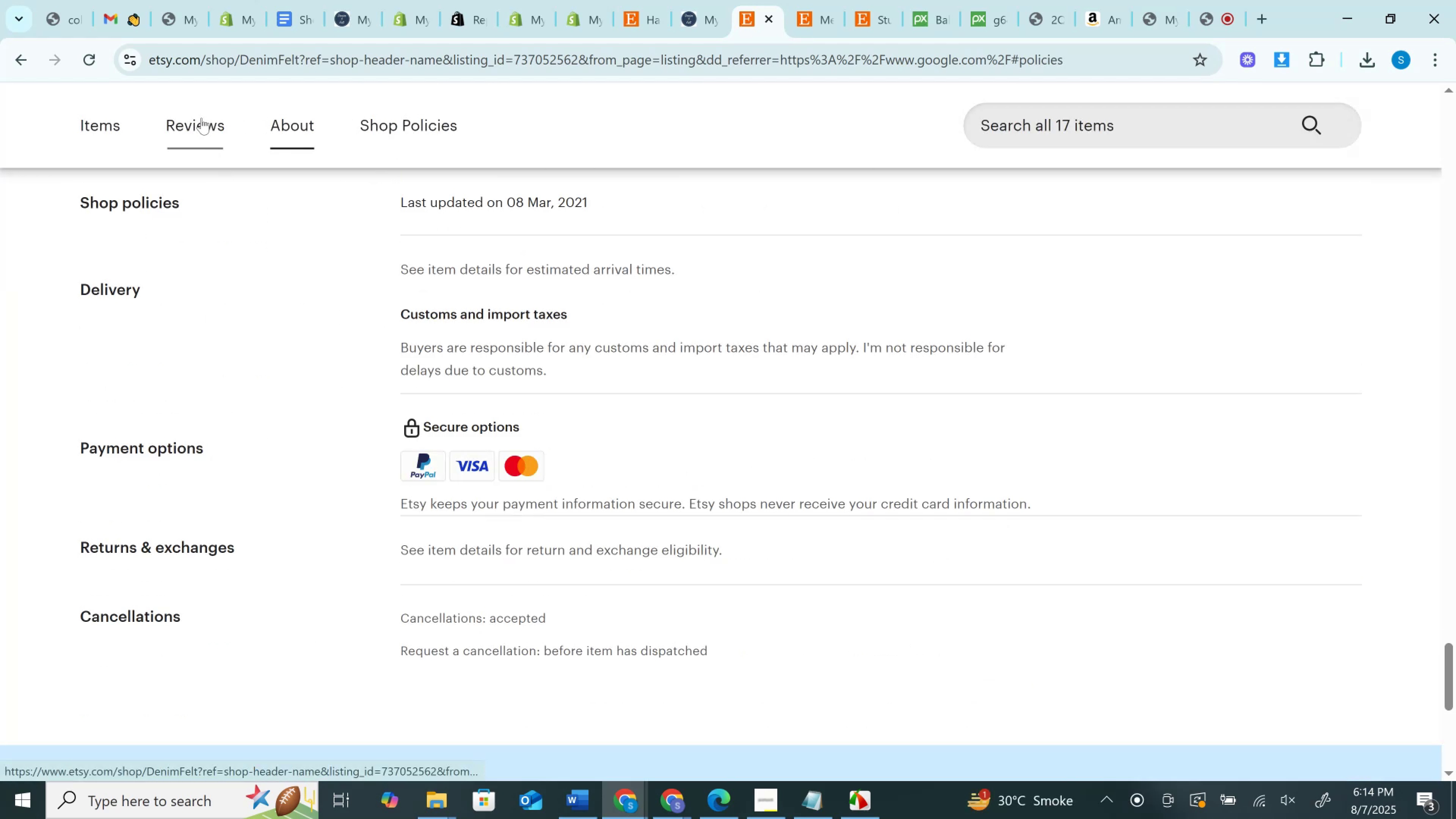 
scroll: coordinate [254, 277], scroll_direction: up, amount: 3.0
 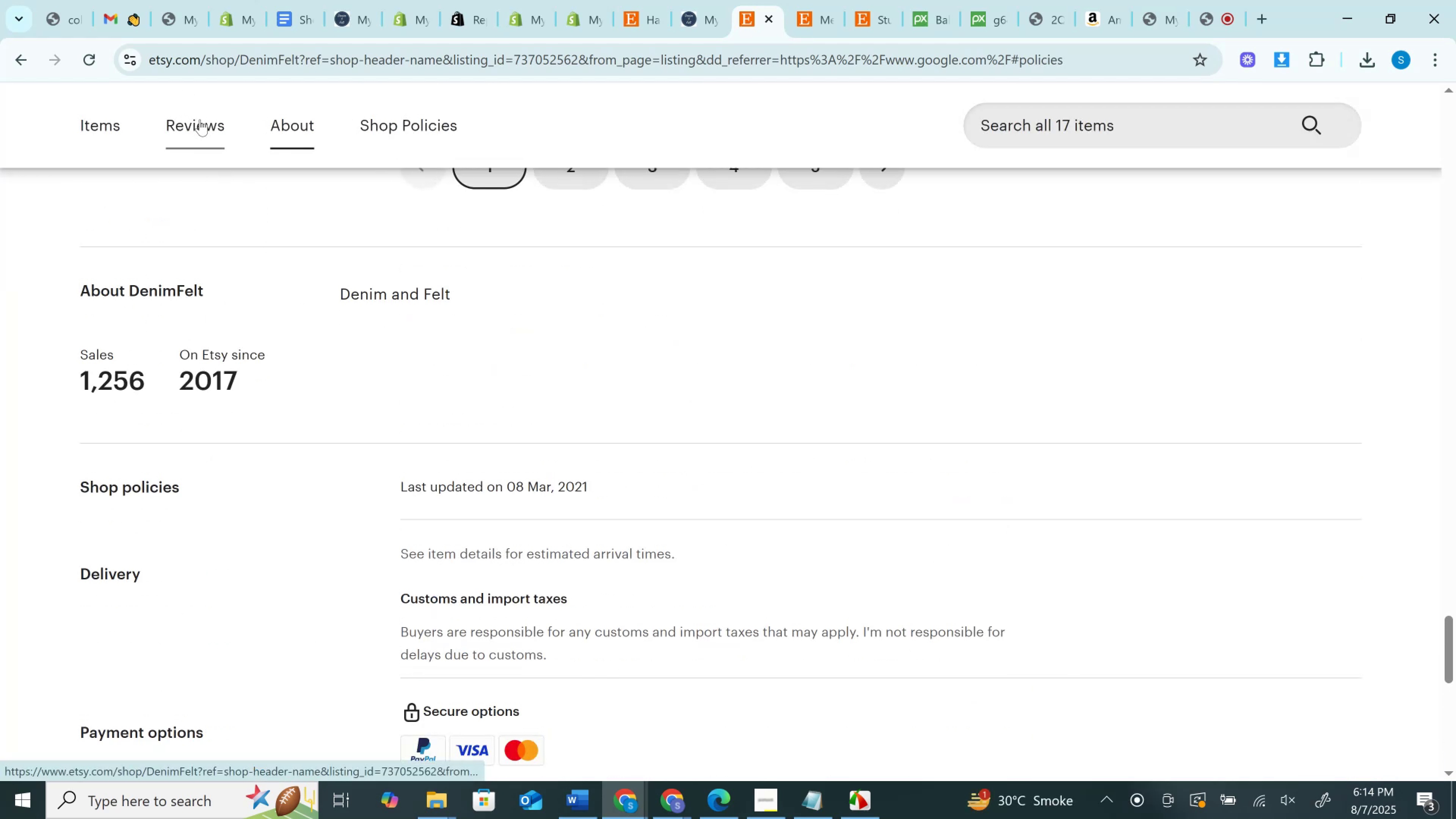 
left_click([200, 119])
 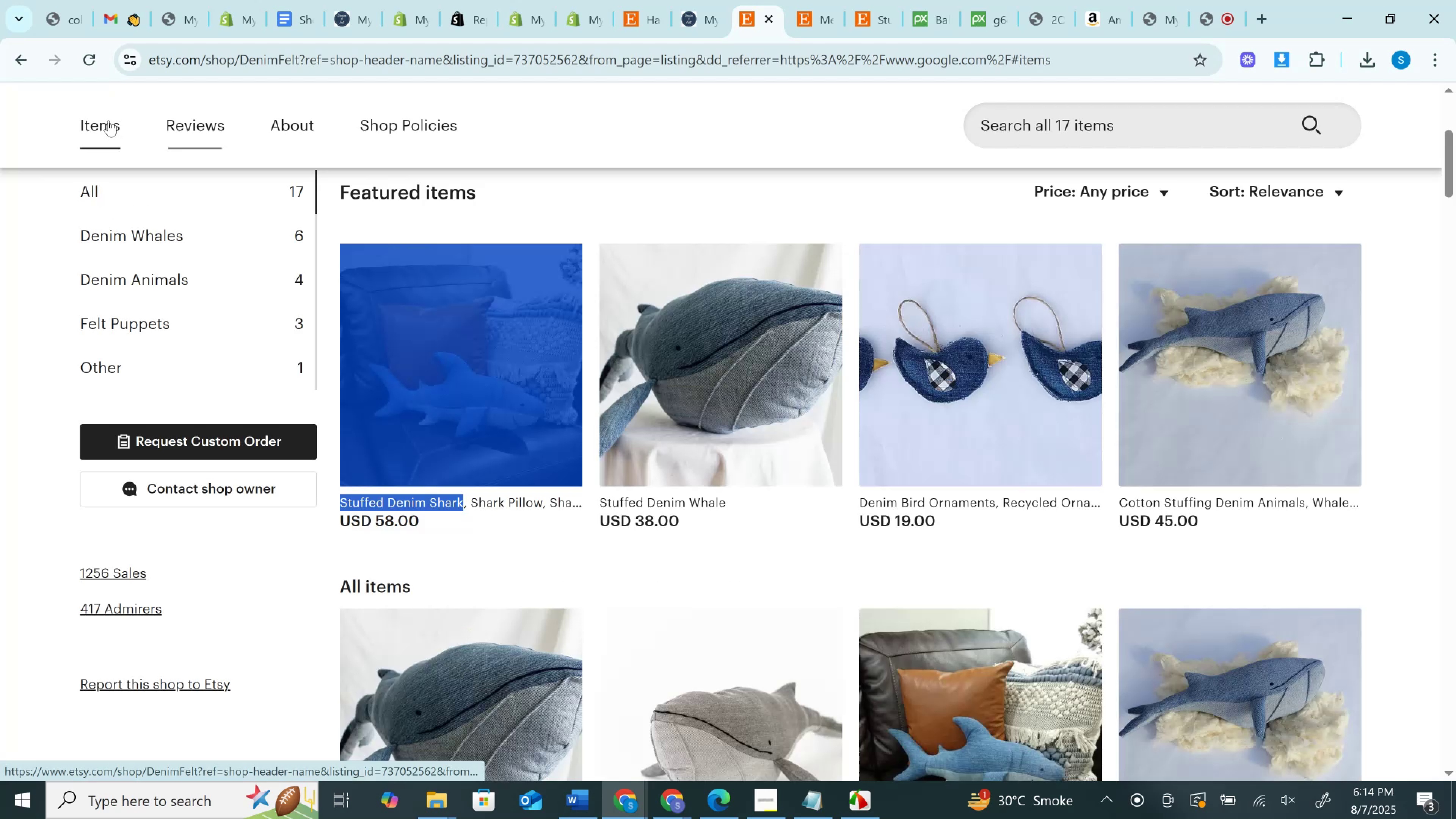 
scroll: coordinate [245, 316], scroll_direction: up, amount: 3.0
 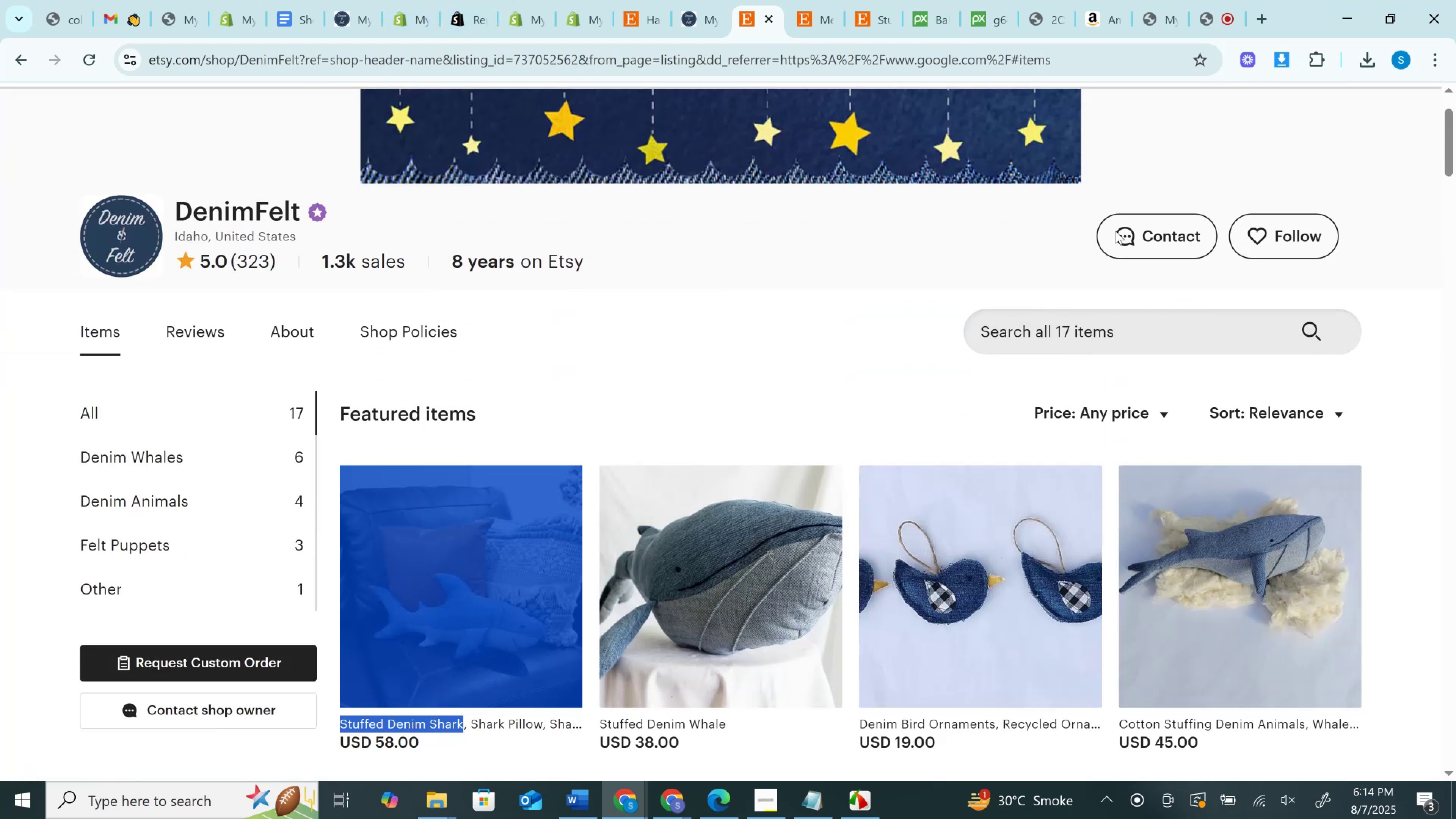 
left_click([1155, 245])
 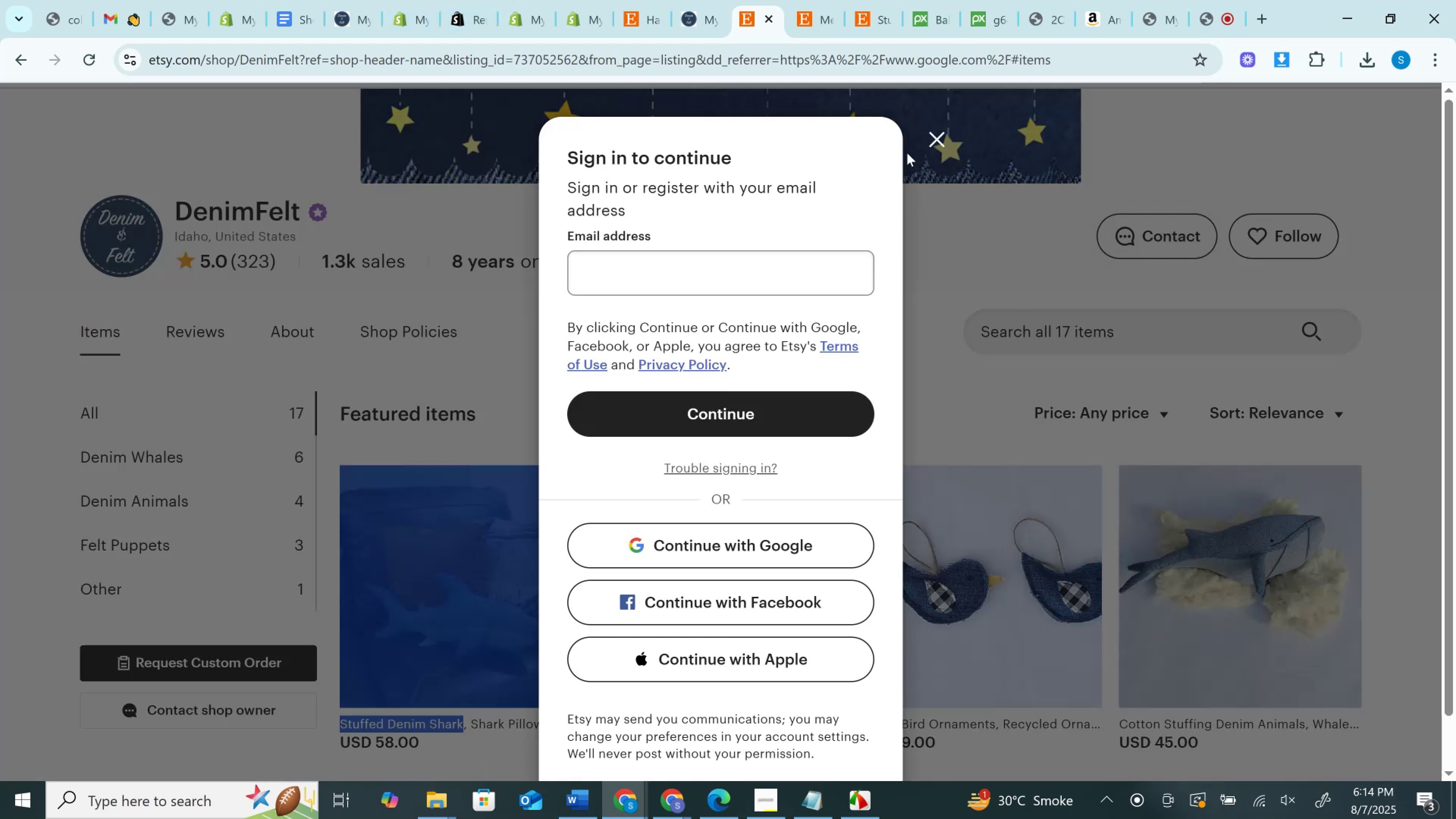 
left_click([927, 147])
 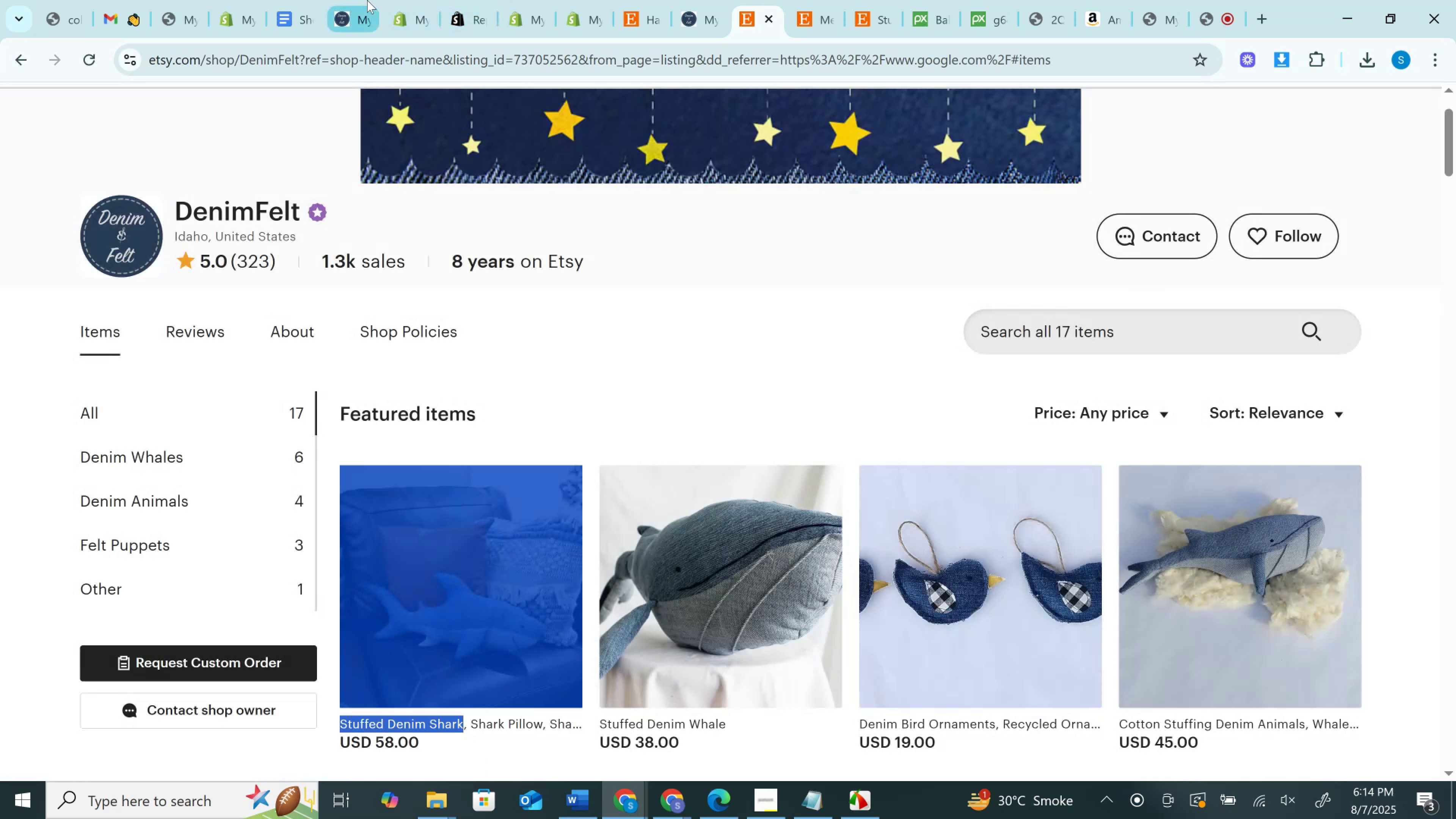 
left_click([347, 0])
 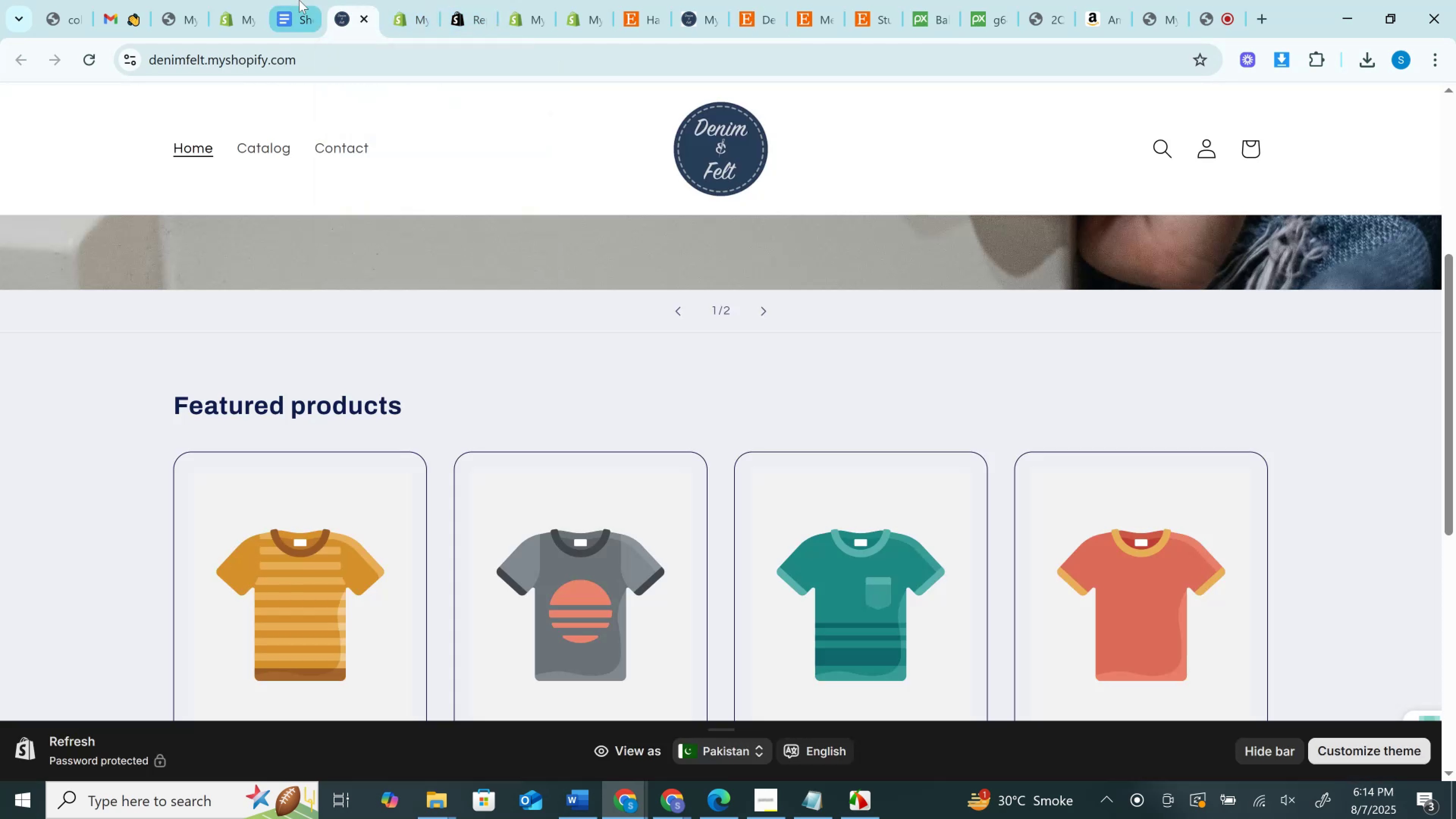 
double_click([299, 0])
 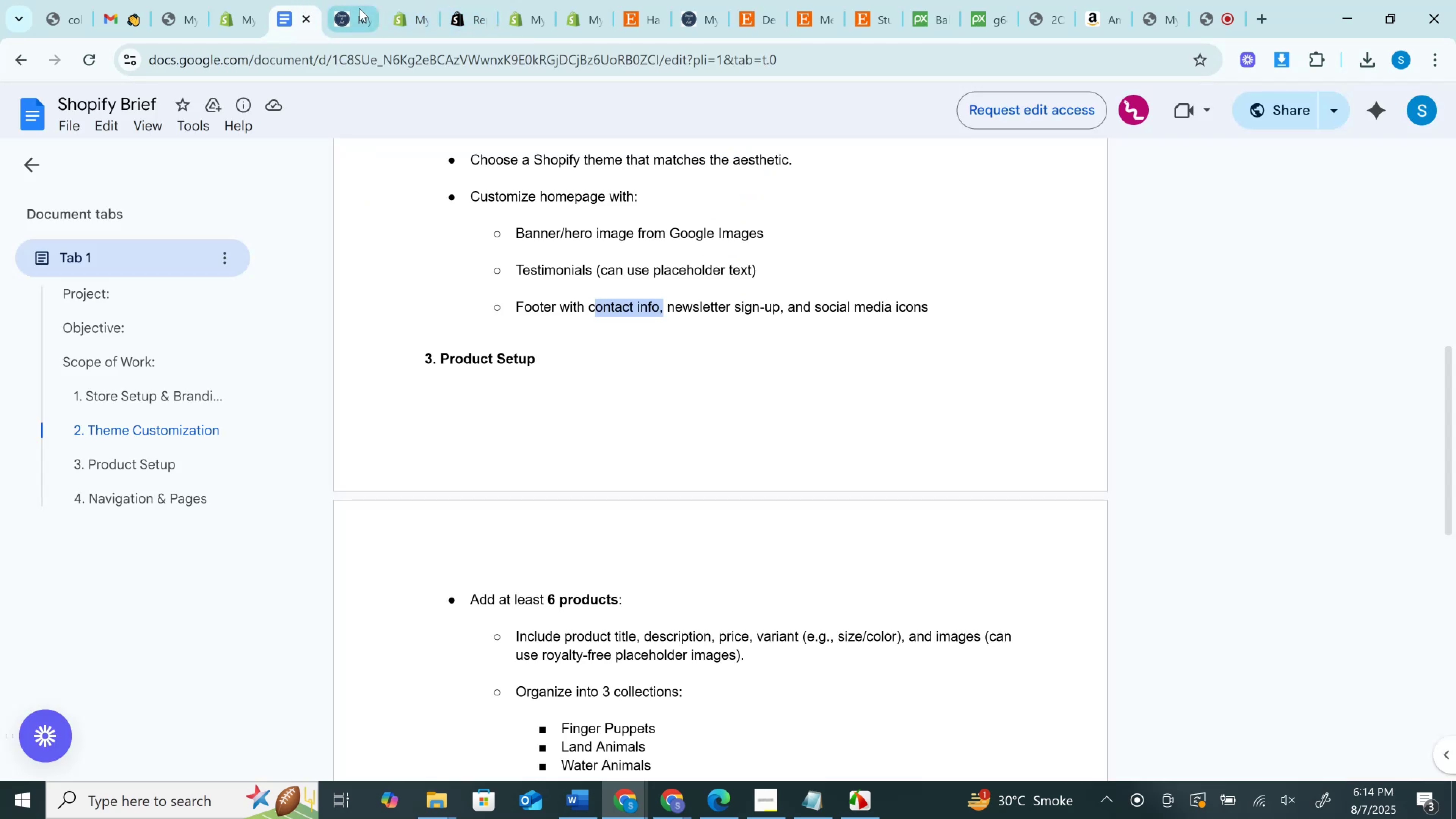 
left_click([359, 8])
 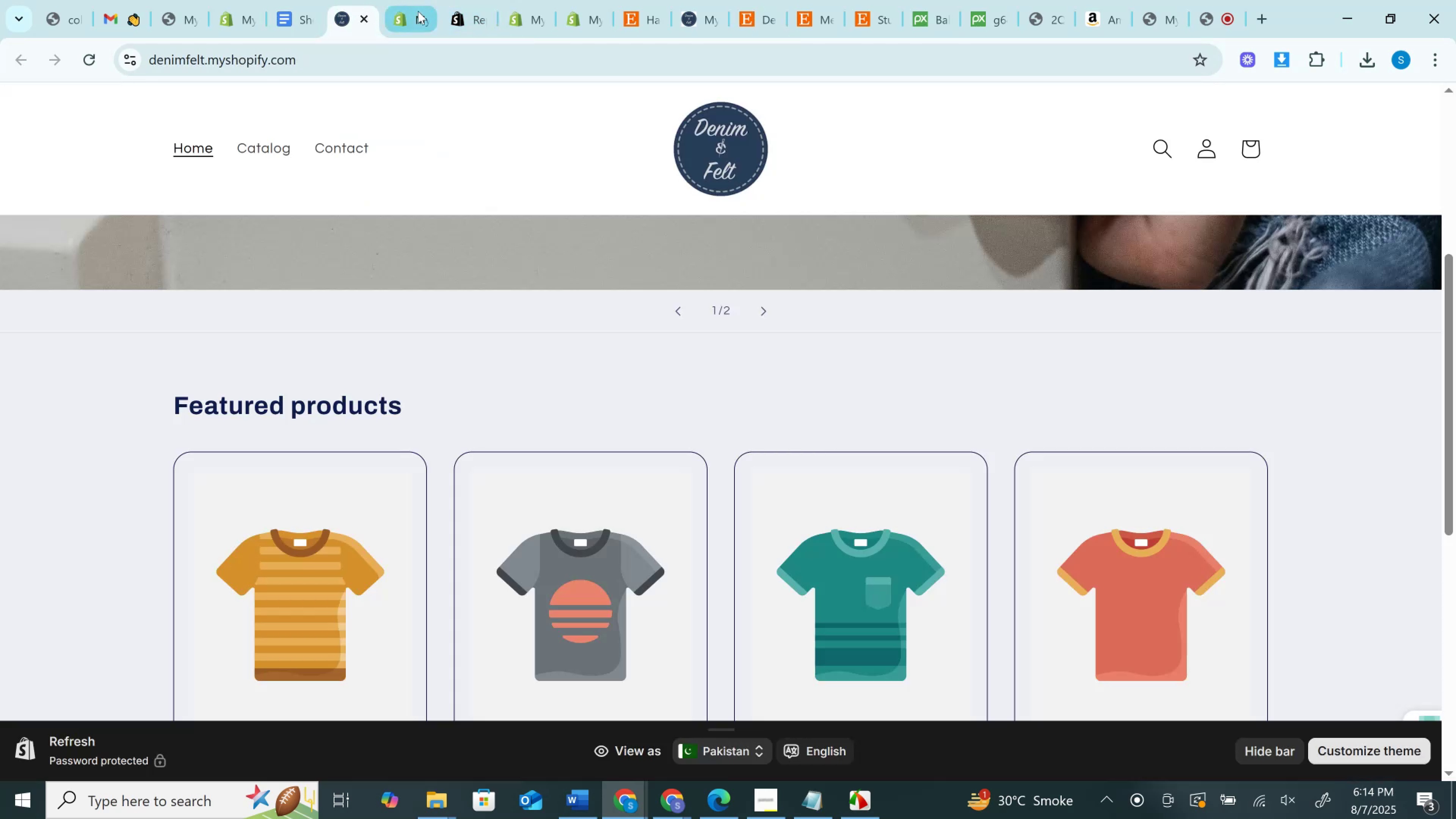 
left_click([418, 11])
 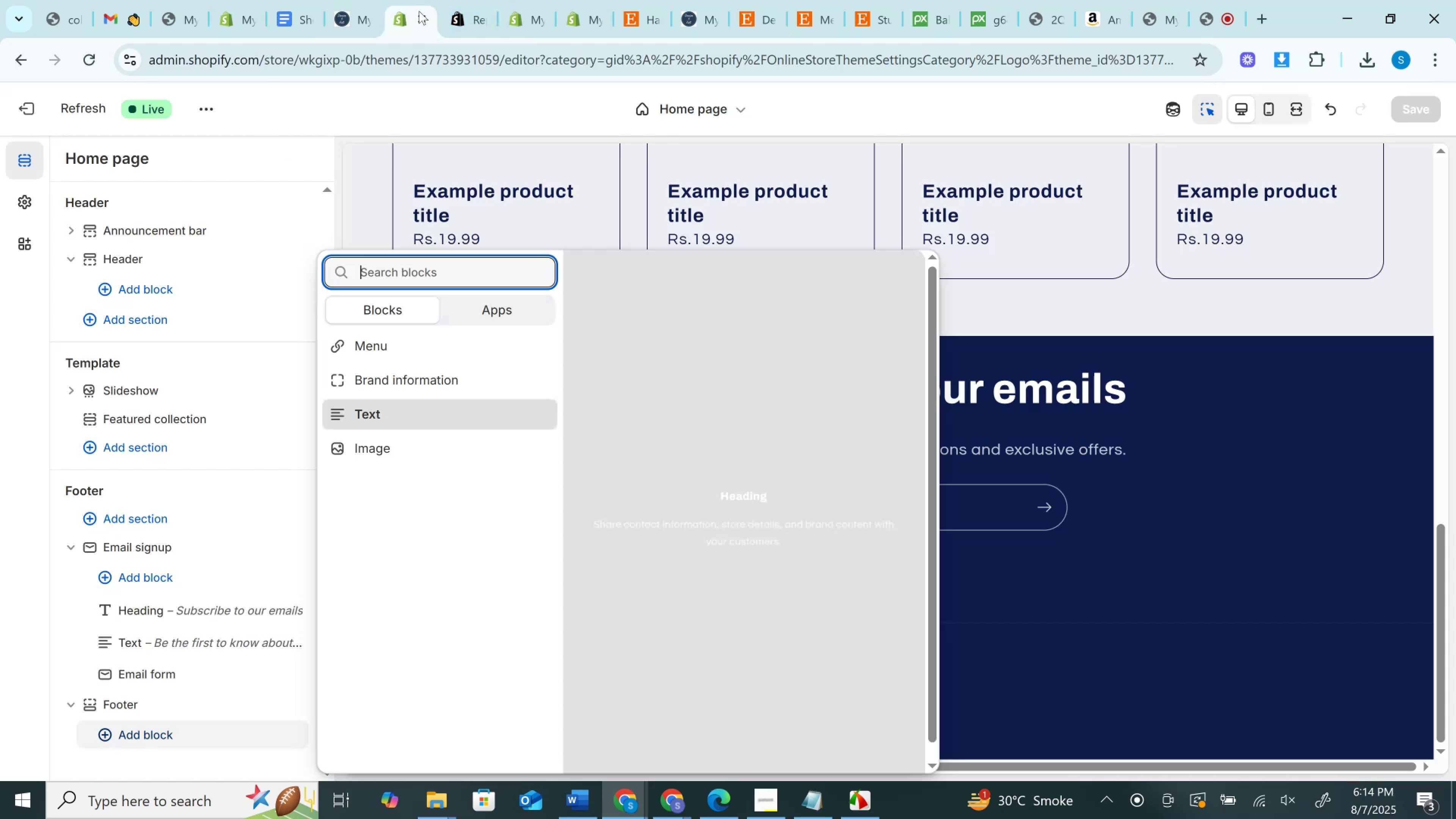 
mouse_move([425, 12])
 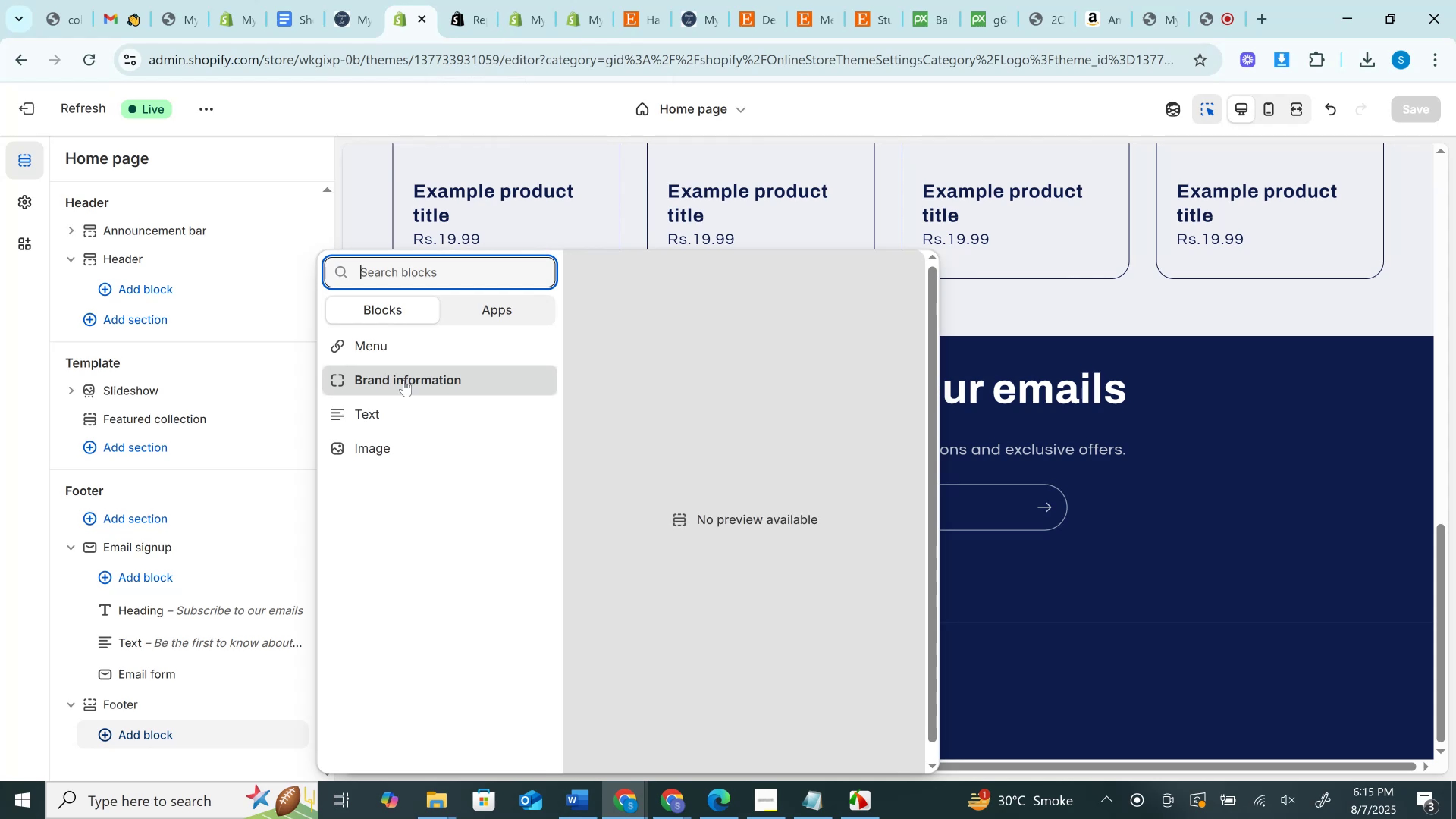 
wait(6.68)
 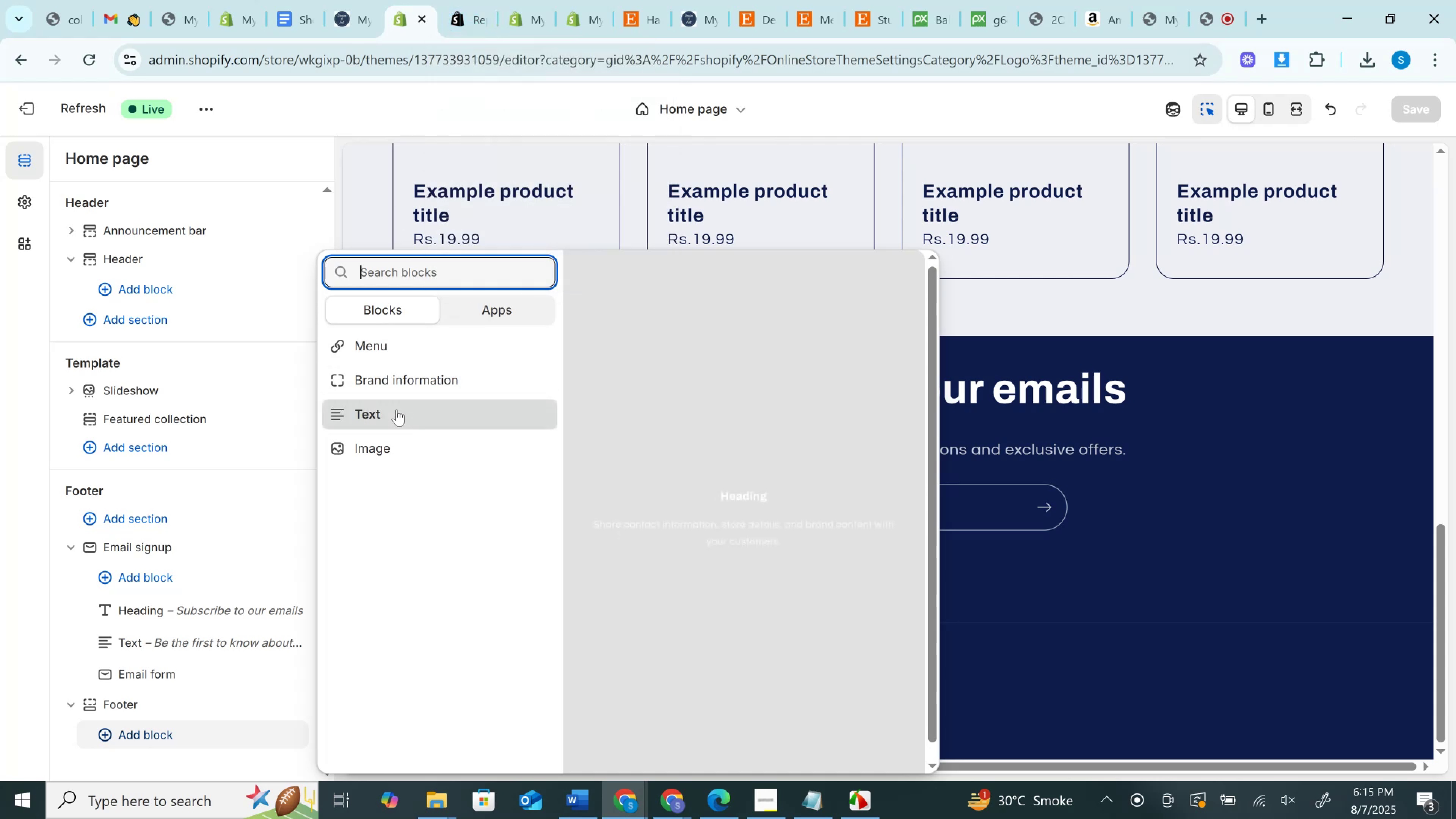 
left_click([404, 380])
 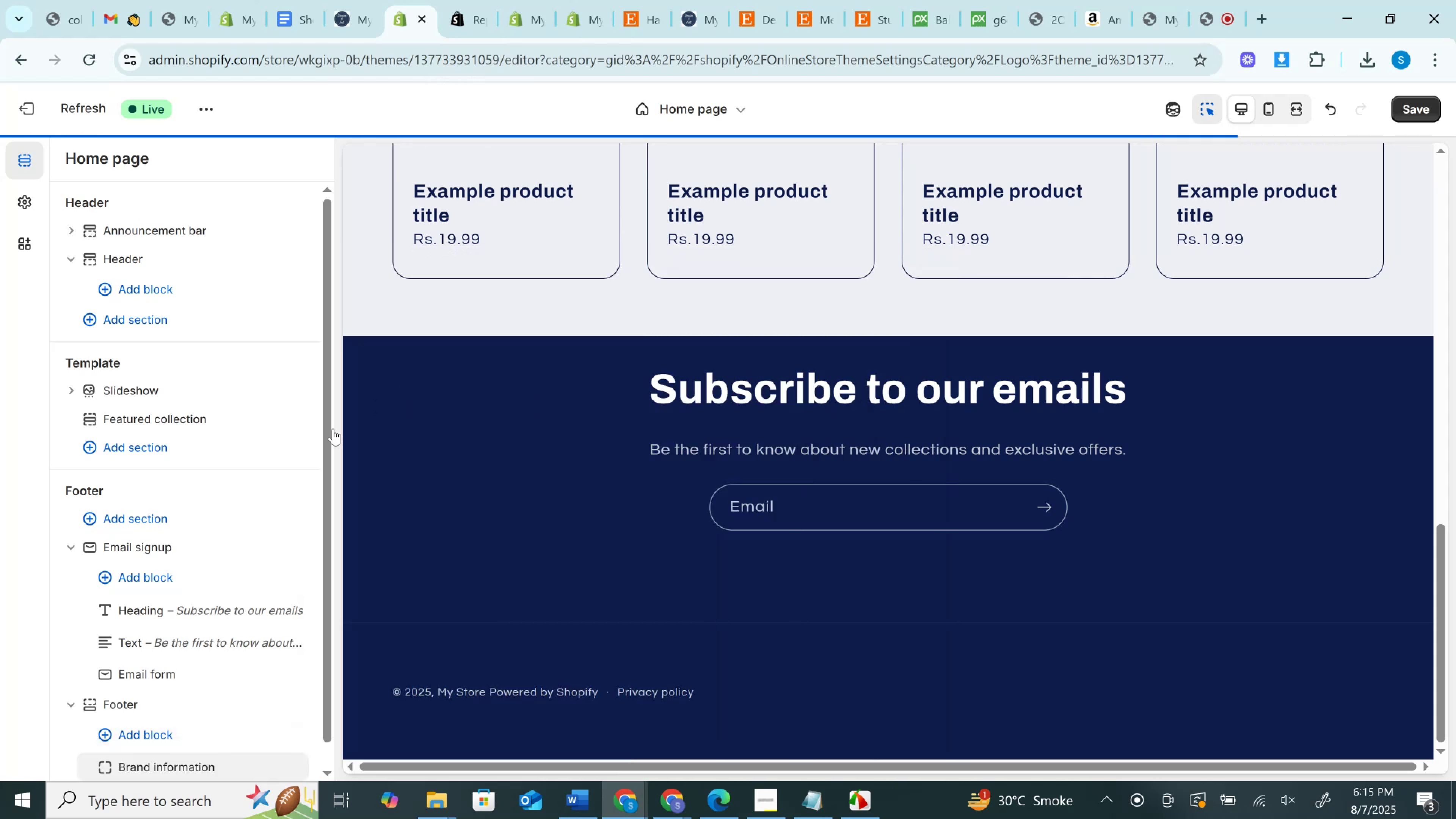 
scroll: coordinate [200, 526], scroll_direction: down, amount: 2.0
 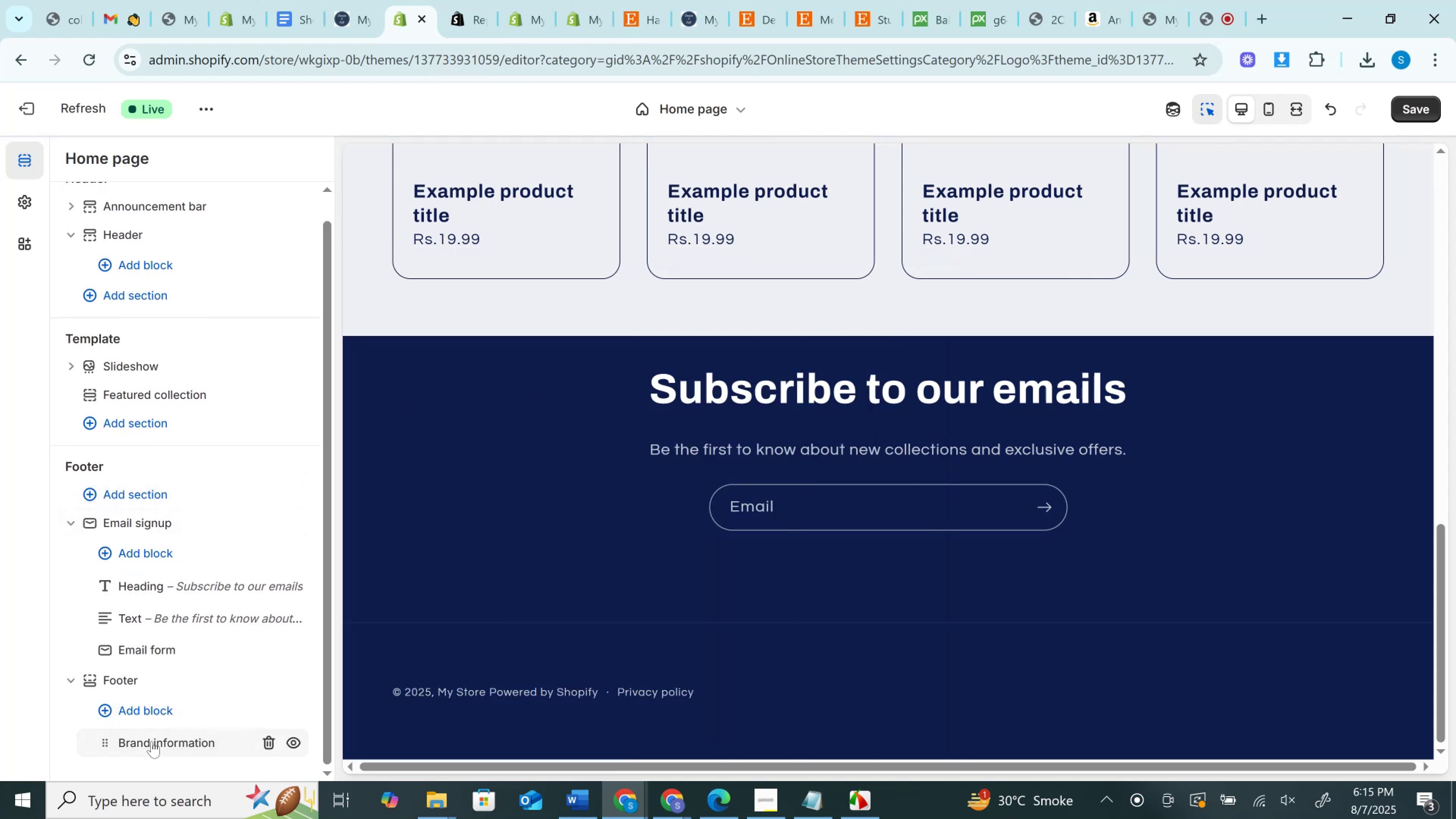 
left_click([152, 741])
 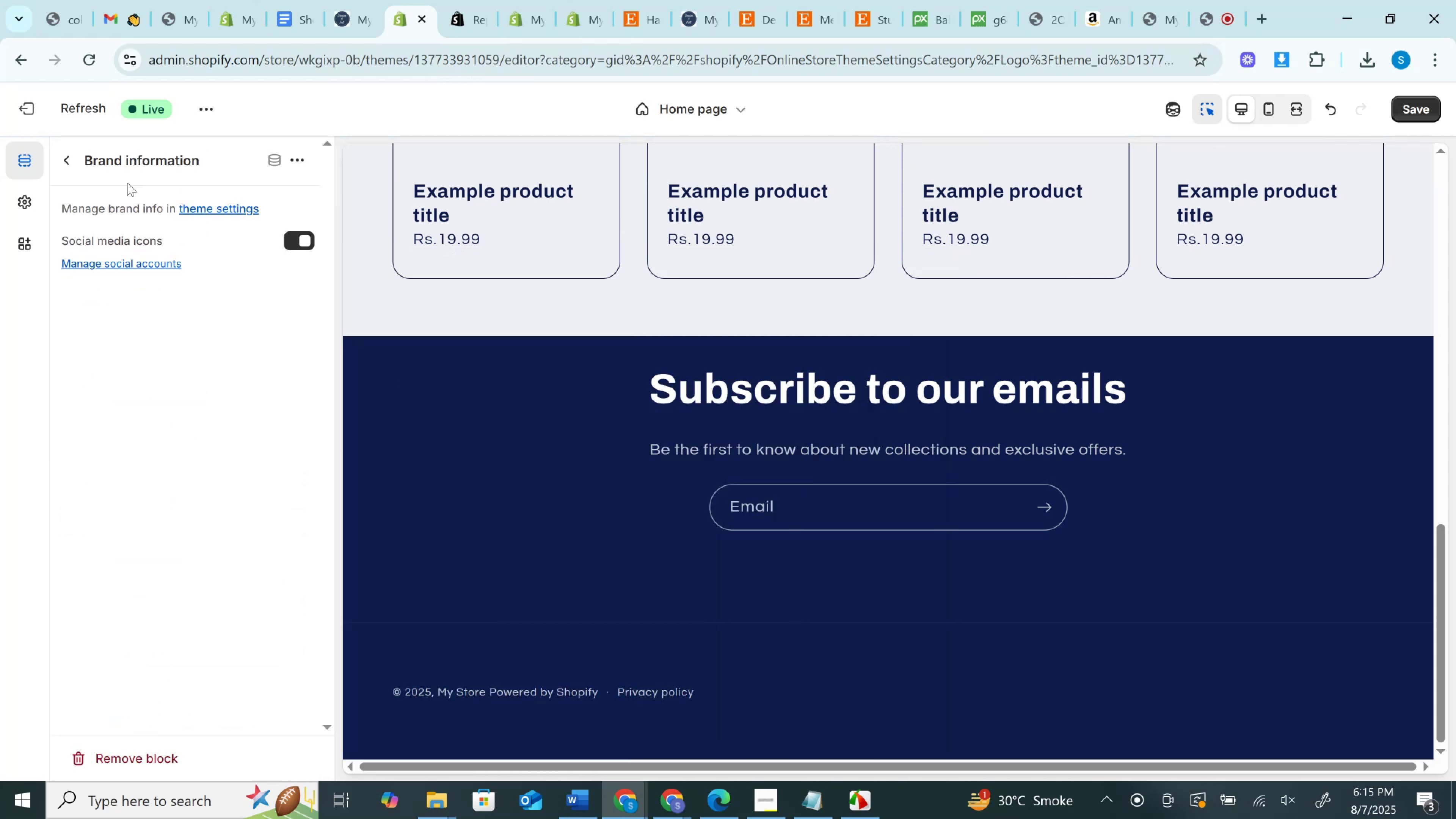 
left_click([68, 158])
 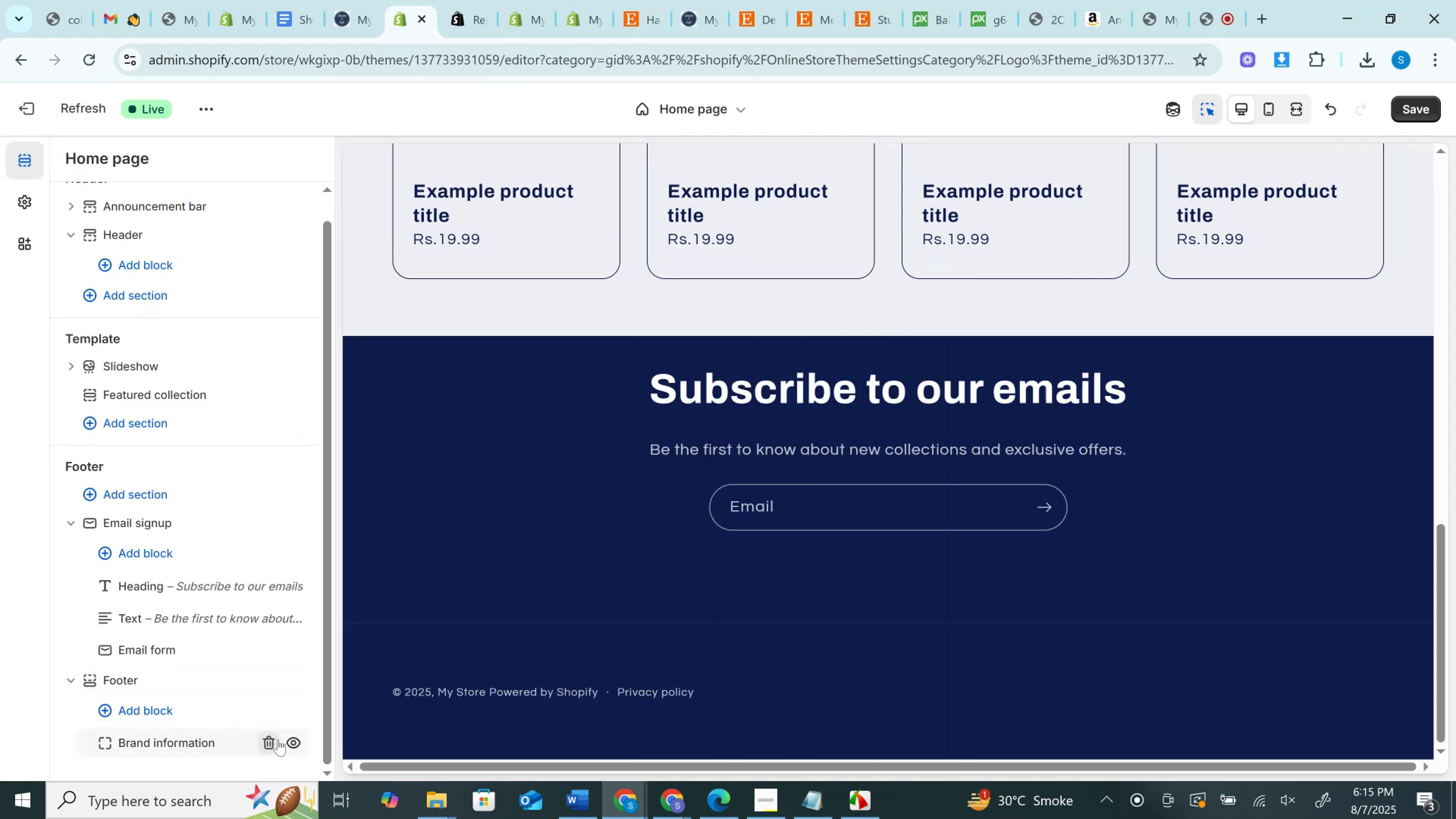 
left_click([279, 739])
 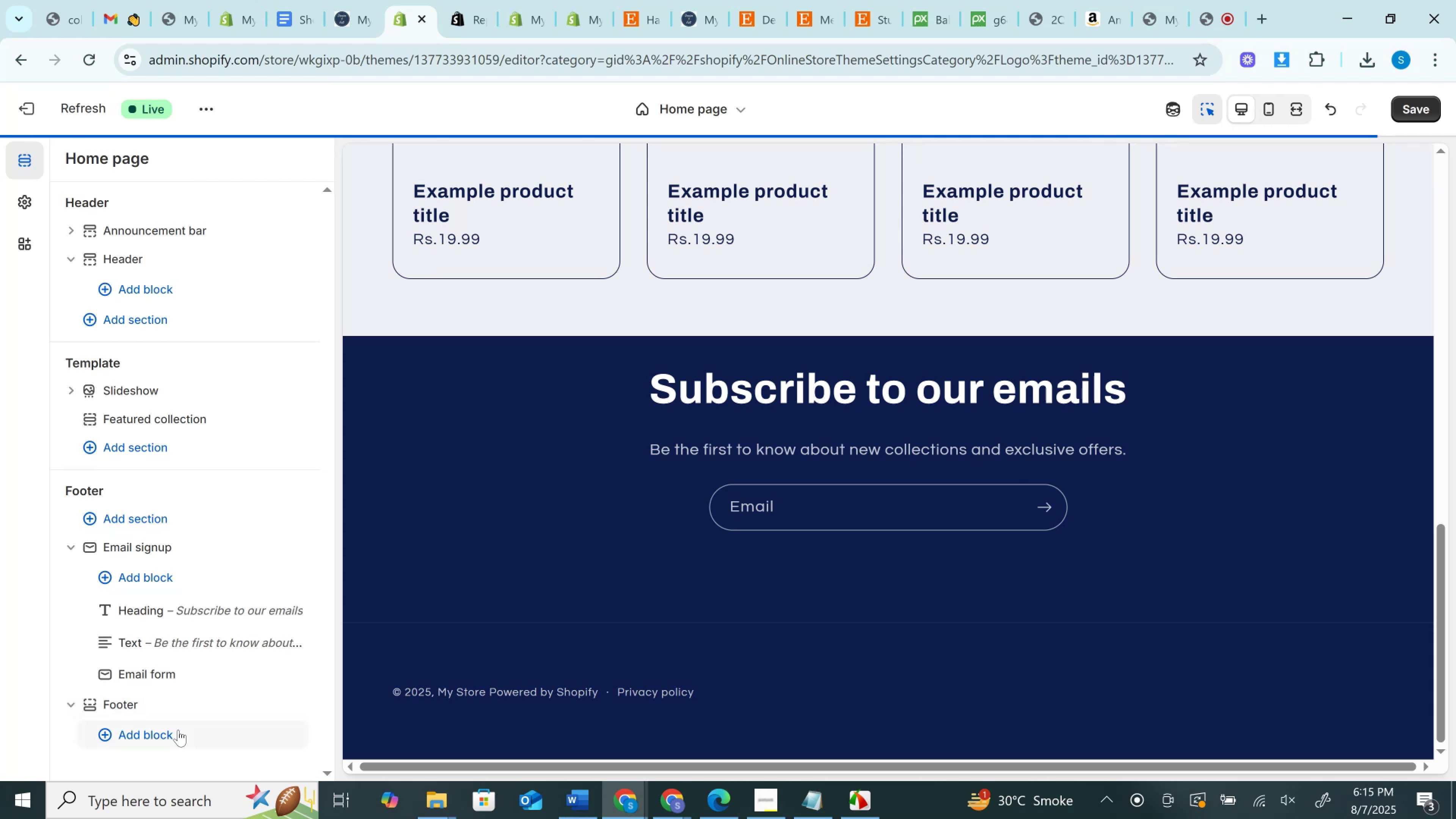 
left_click([178, 730])
 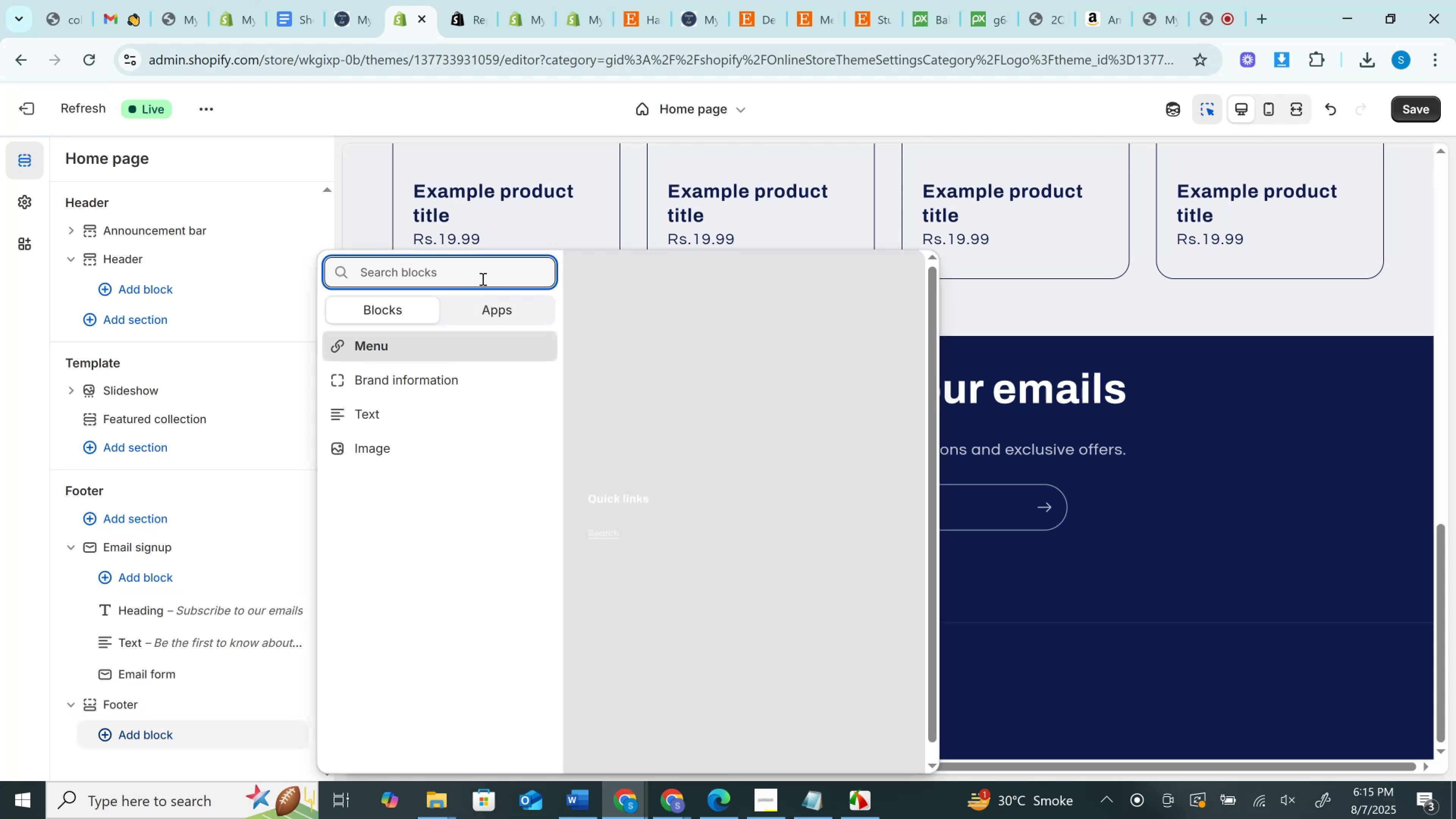 
left_click([482, 279])
 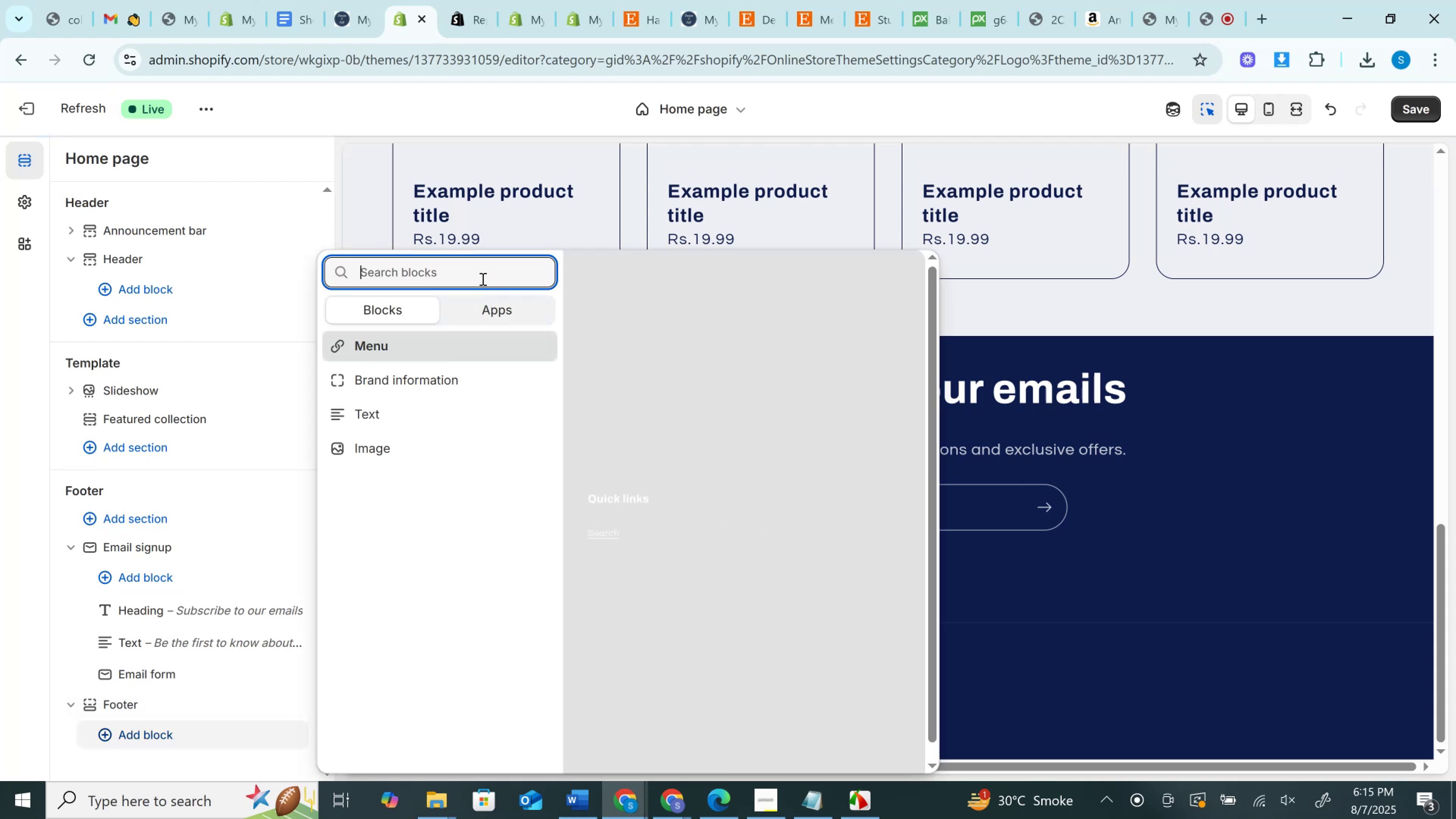 
type(so)
key(Backspace)
key(Backspace)
type(so)
key(Backspace)
key(Backspace)
 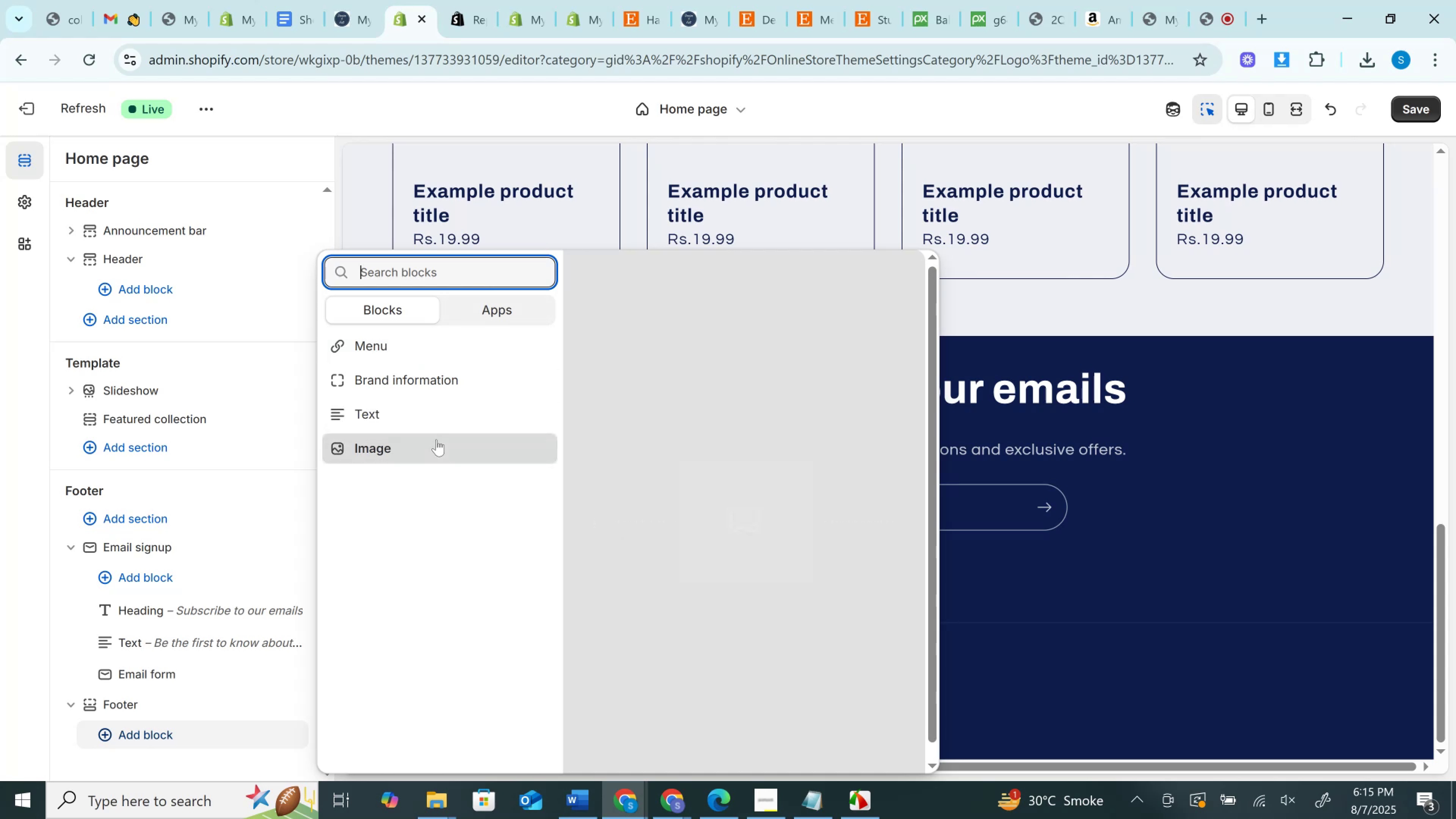 
left_click([430, 410])
 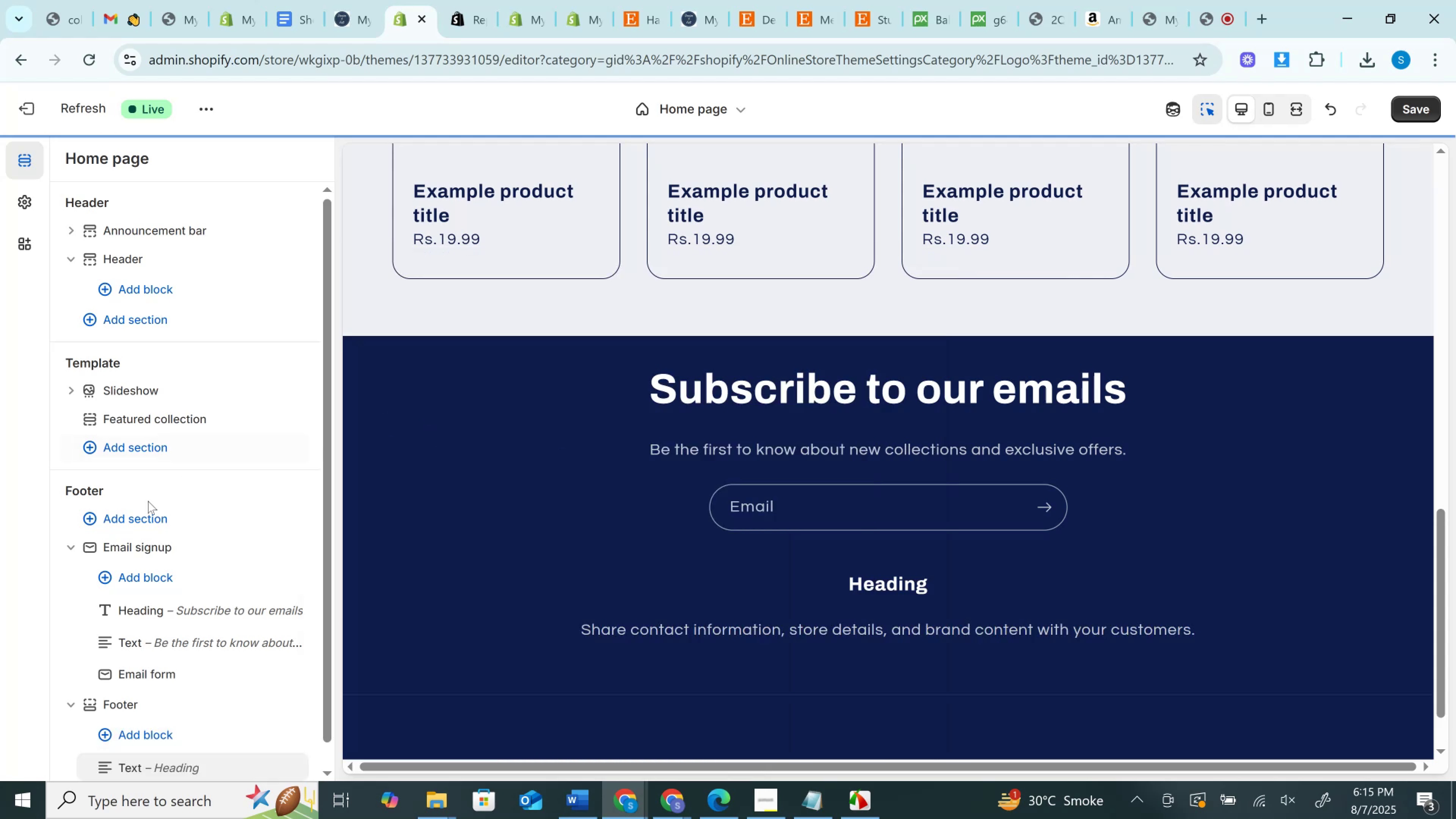 
scroll: coordinate [153, 601], scroll_direction: down, amount: 5.0
 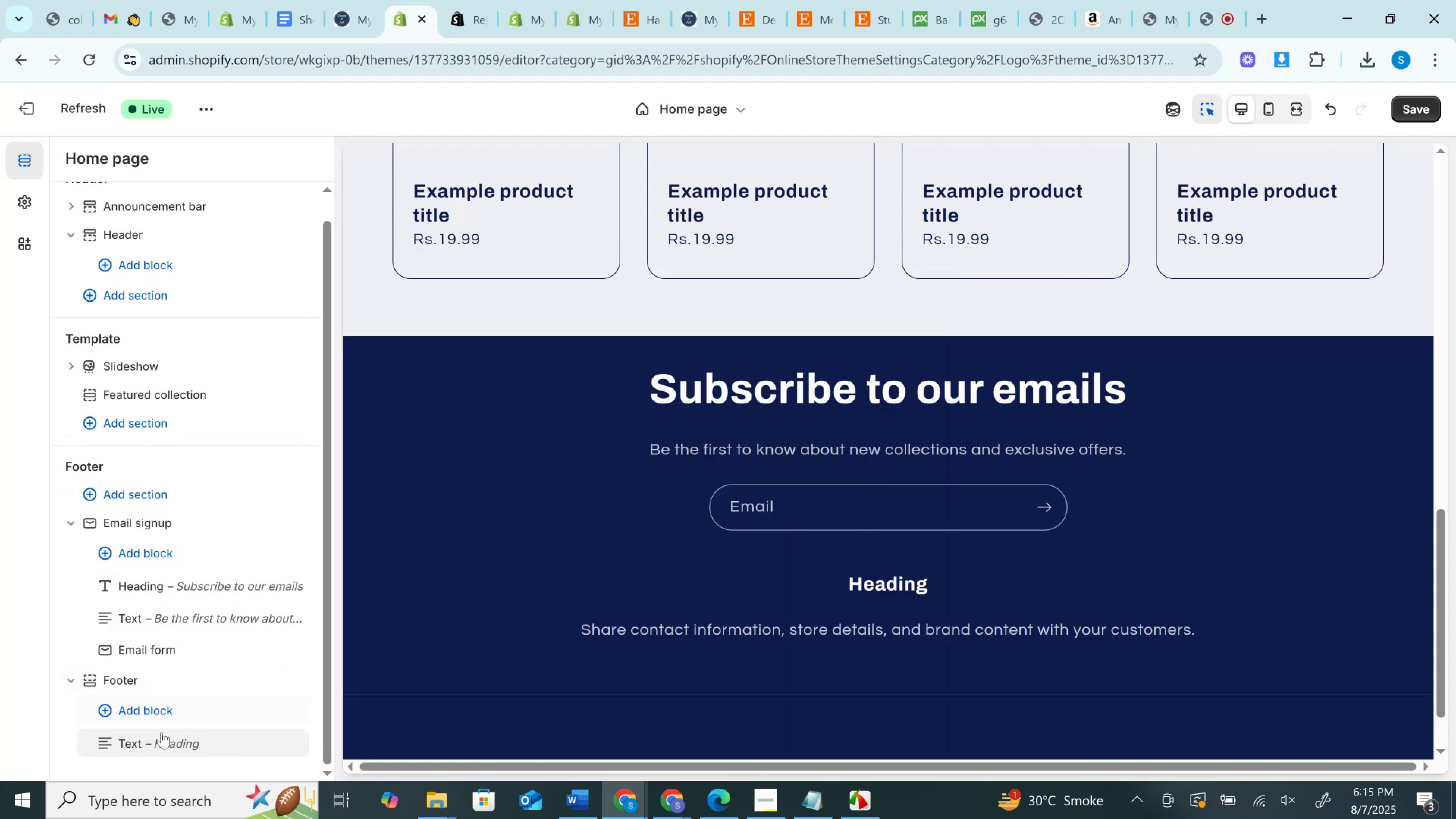 
left_click([163, 741])
 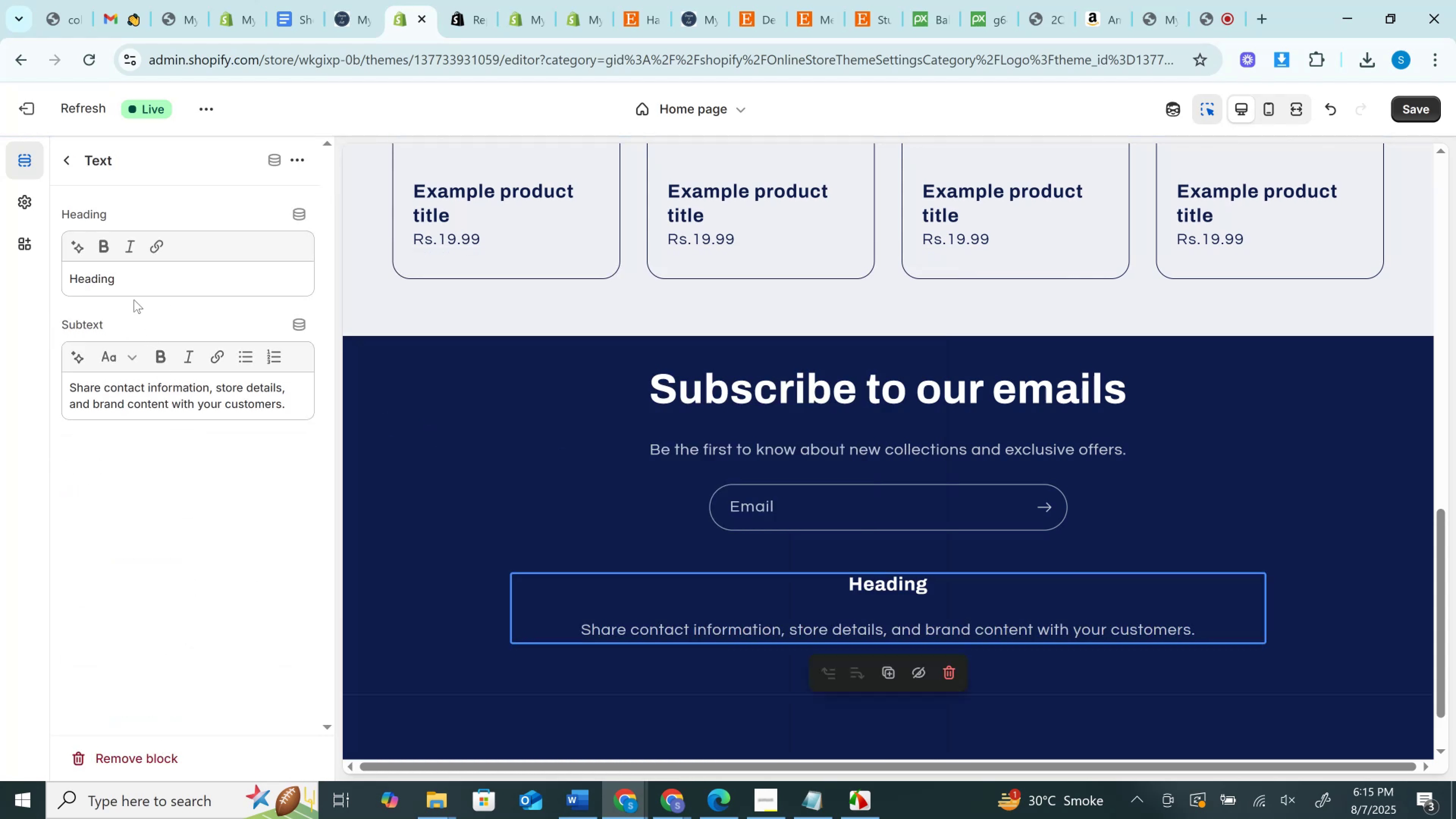 
left_click([131, 290])
 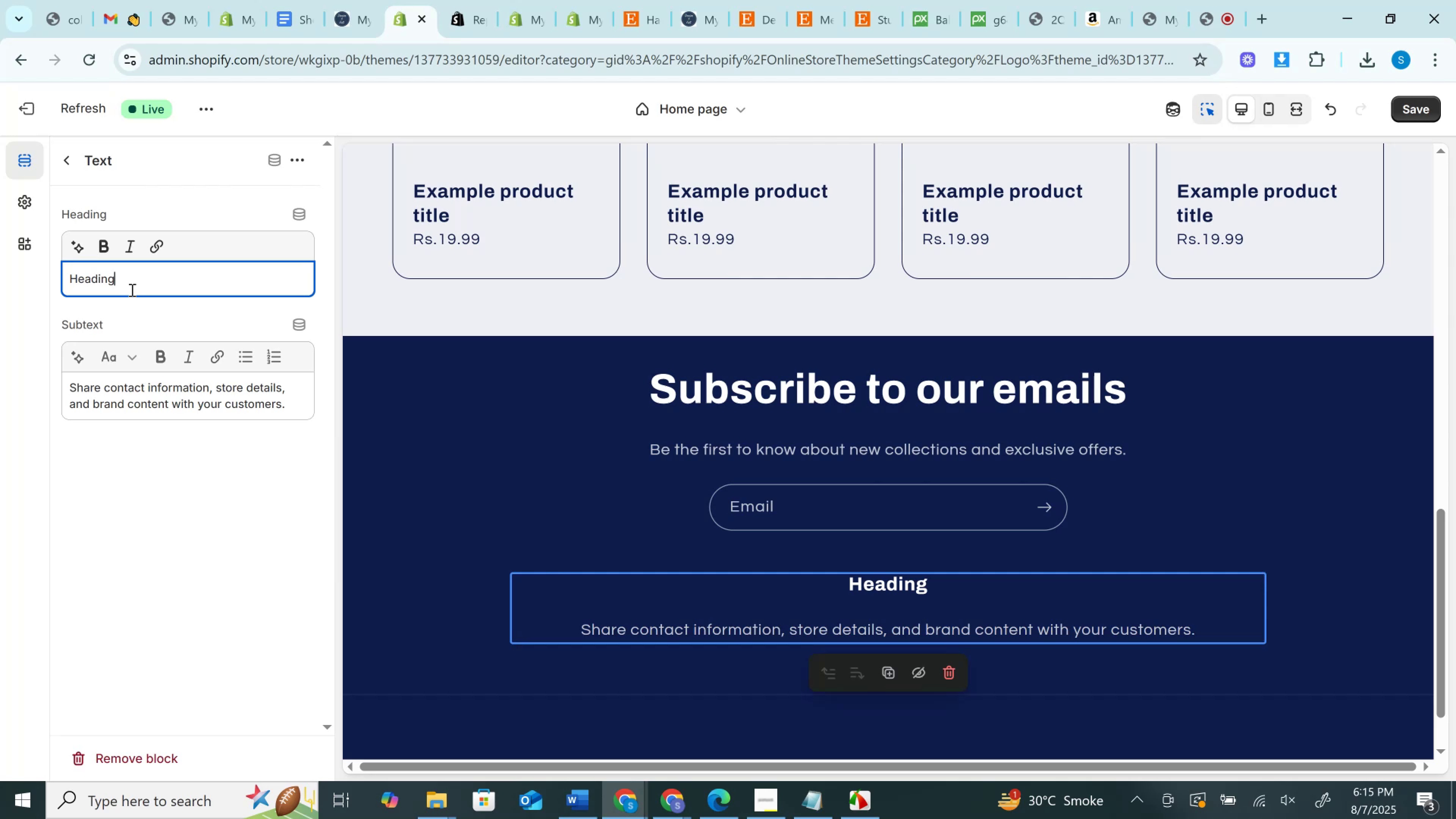 
wait(8.39)
 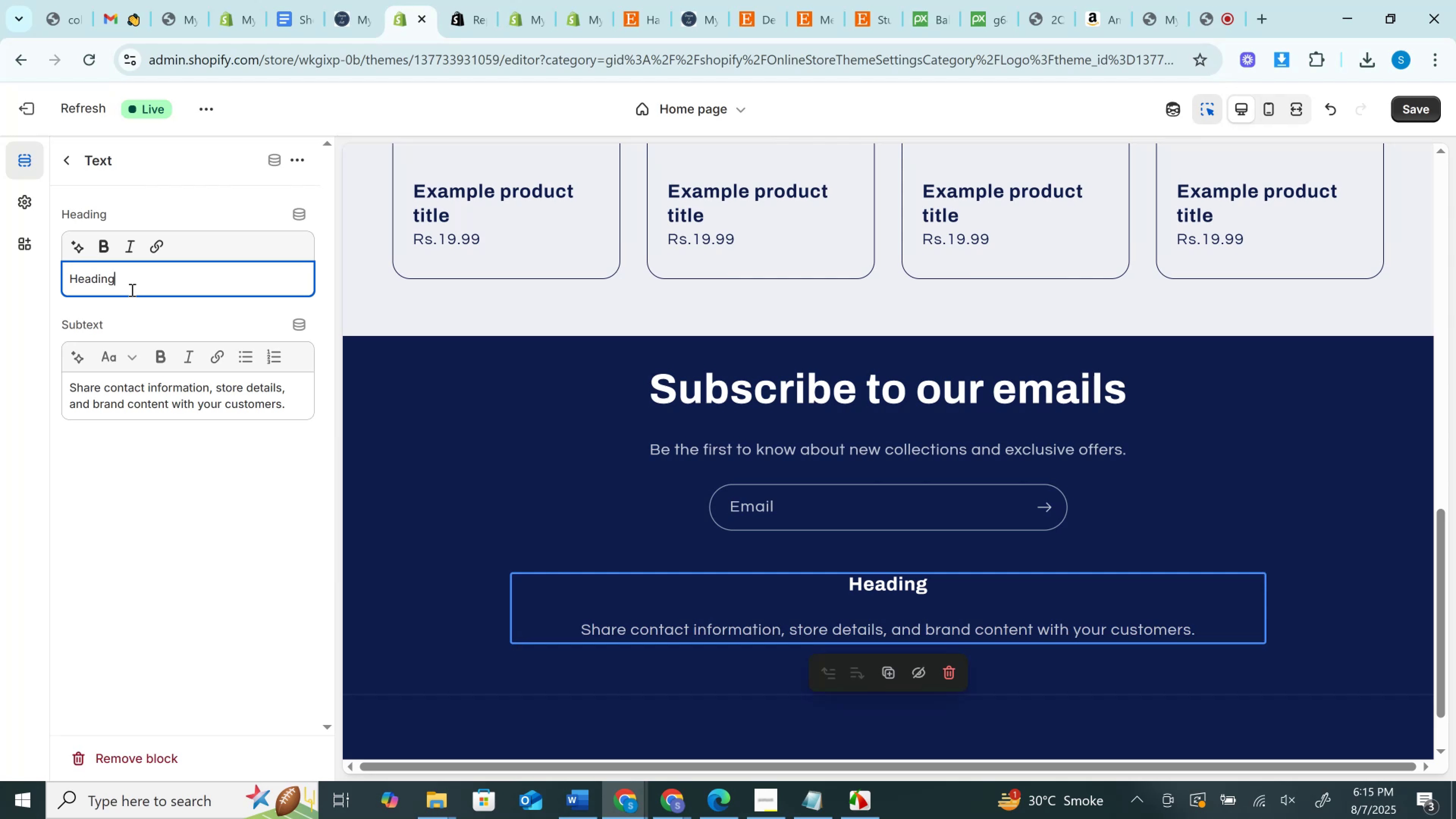 
left_click([344, 0])
 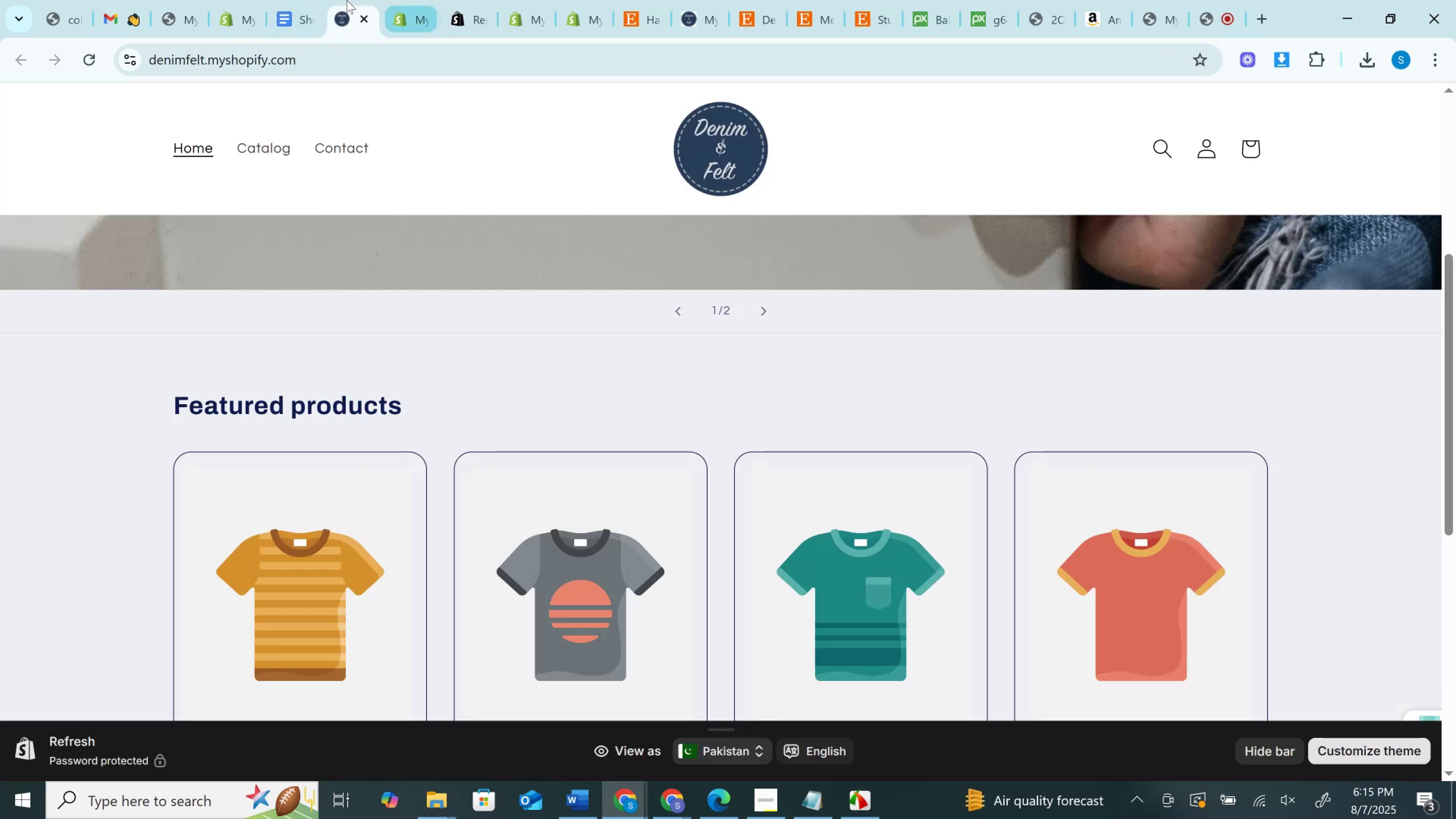 
left_click([303, 0])
 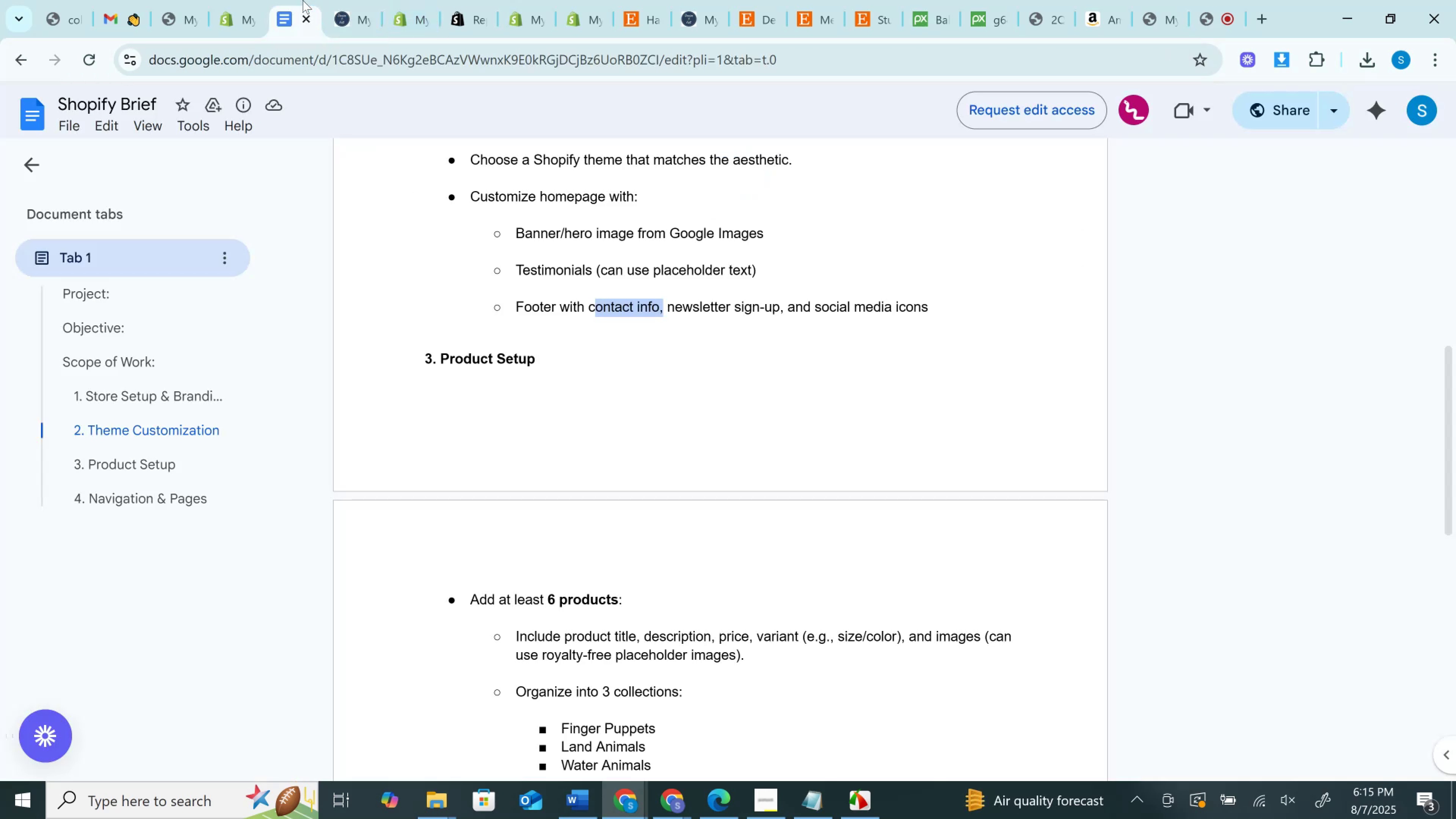 
left_click_drag(start_coordinate=[303, 0], to_coordinate=[350, 0])
 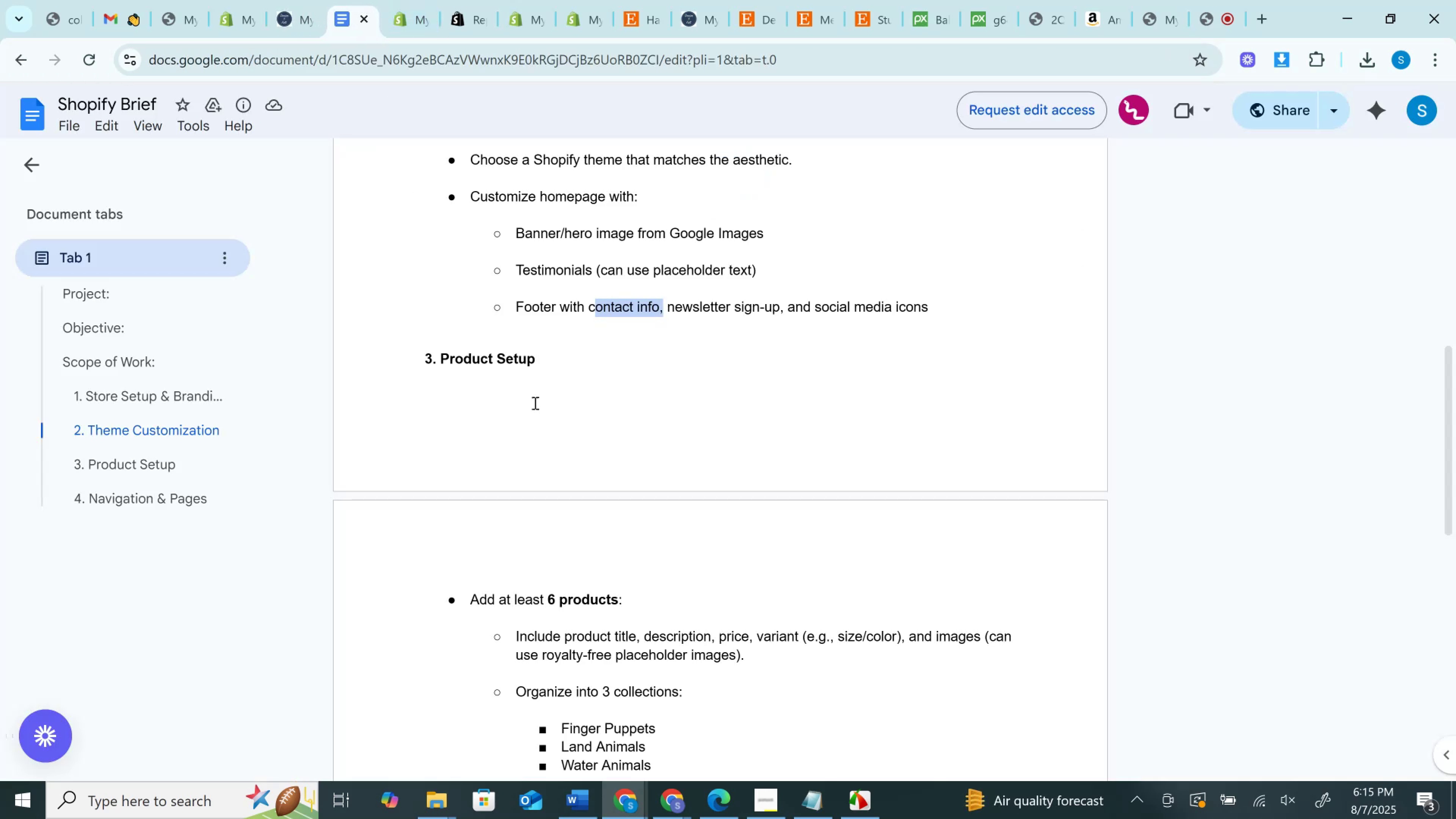 
scroll: coordinate [566, 474], scroll_direction: none, amount: 0.0
 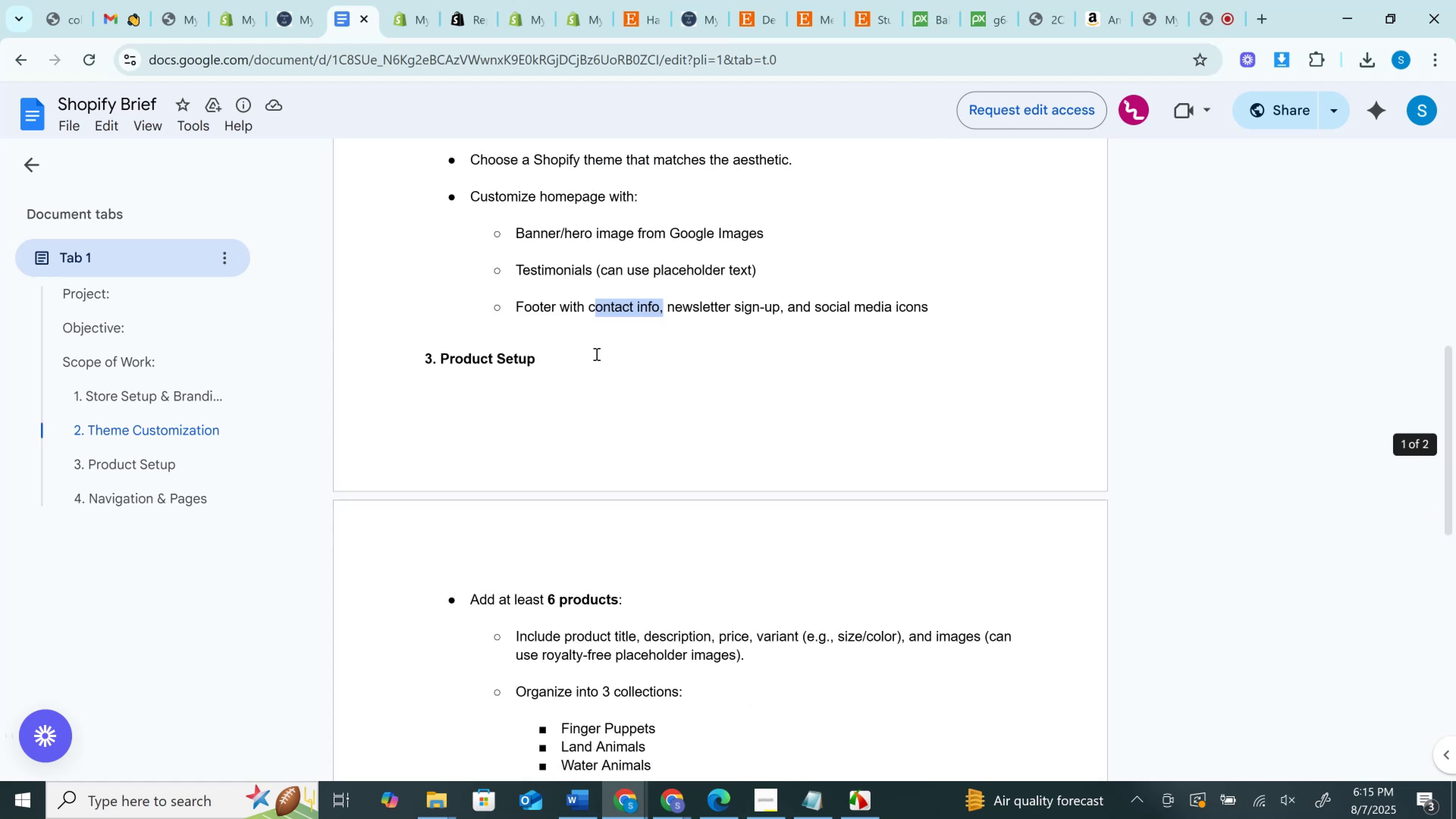 
key(Control+ControlLeft)
 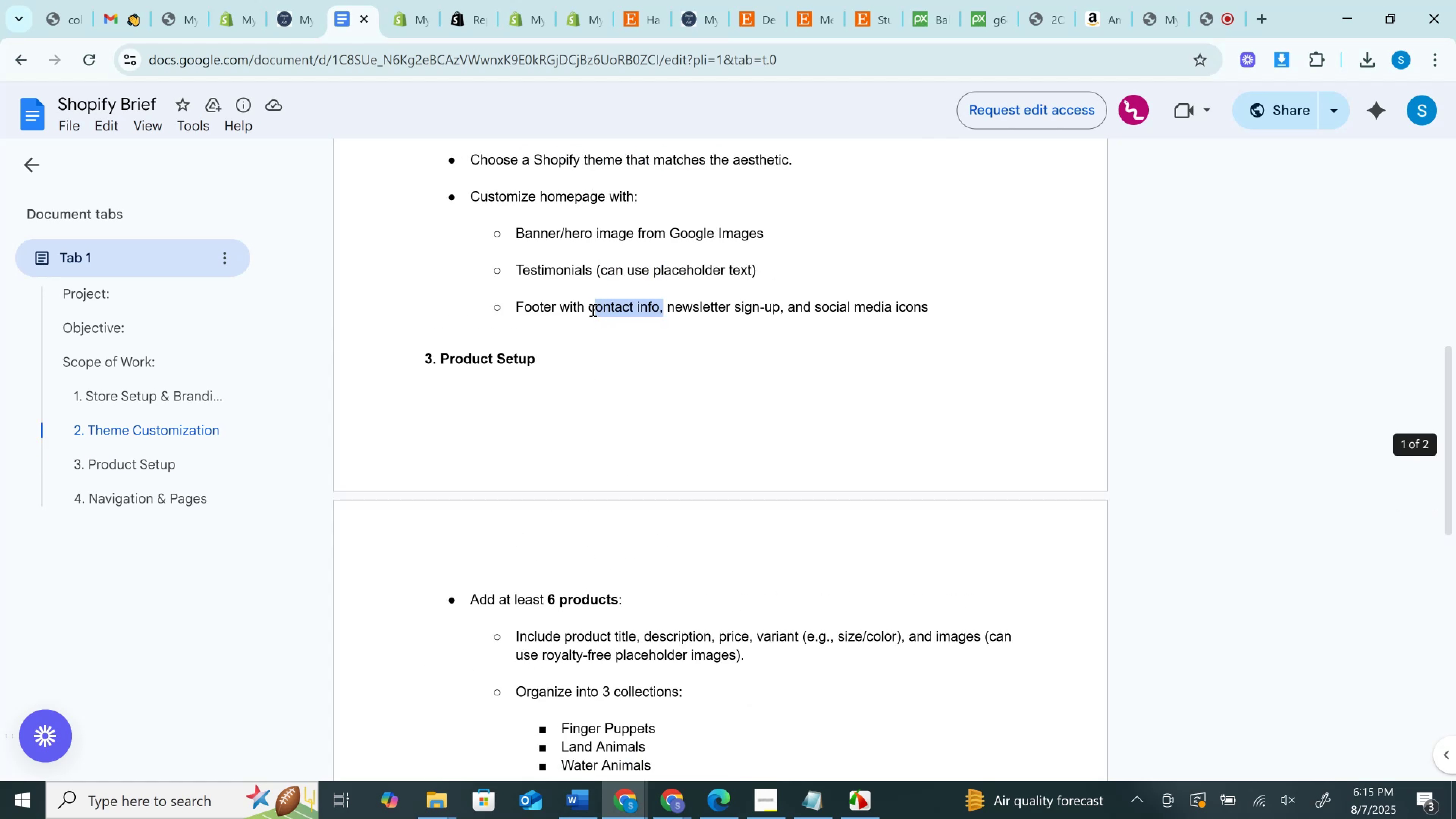 
left_click([592, 310])
 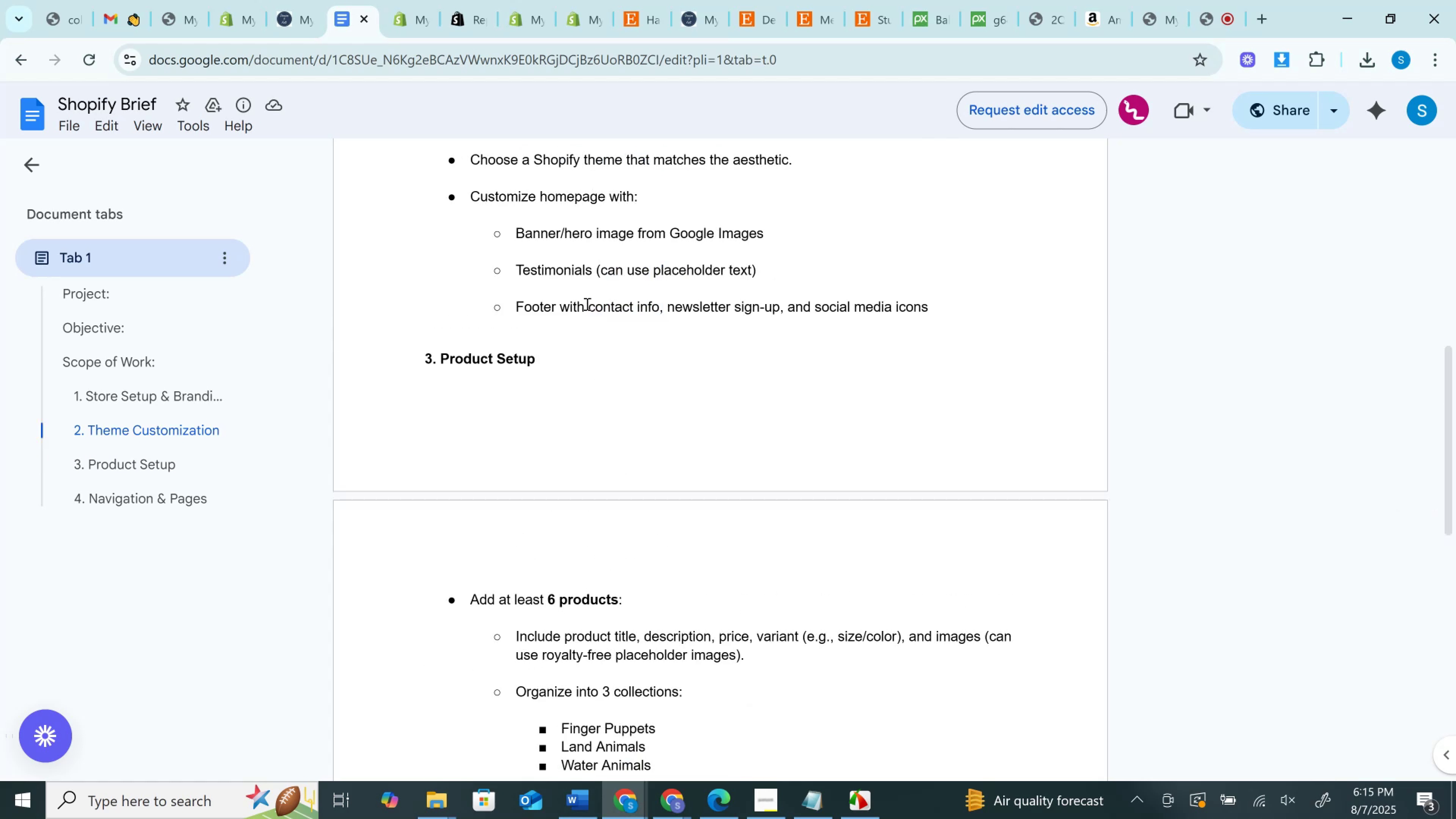 
left_click_drag(start_coordinate=[586, 303], to_coordinate=[658, 299])
 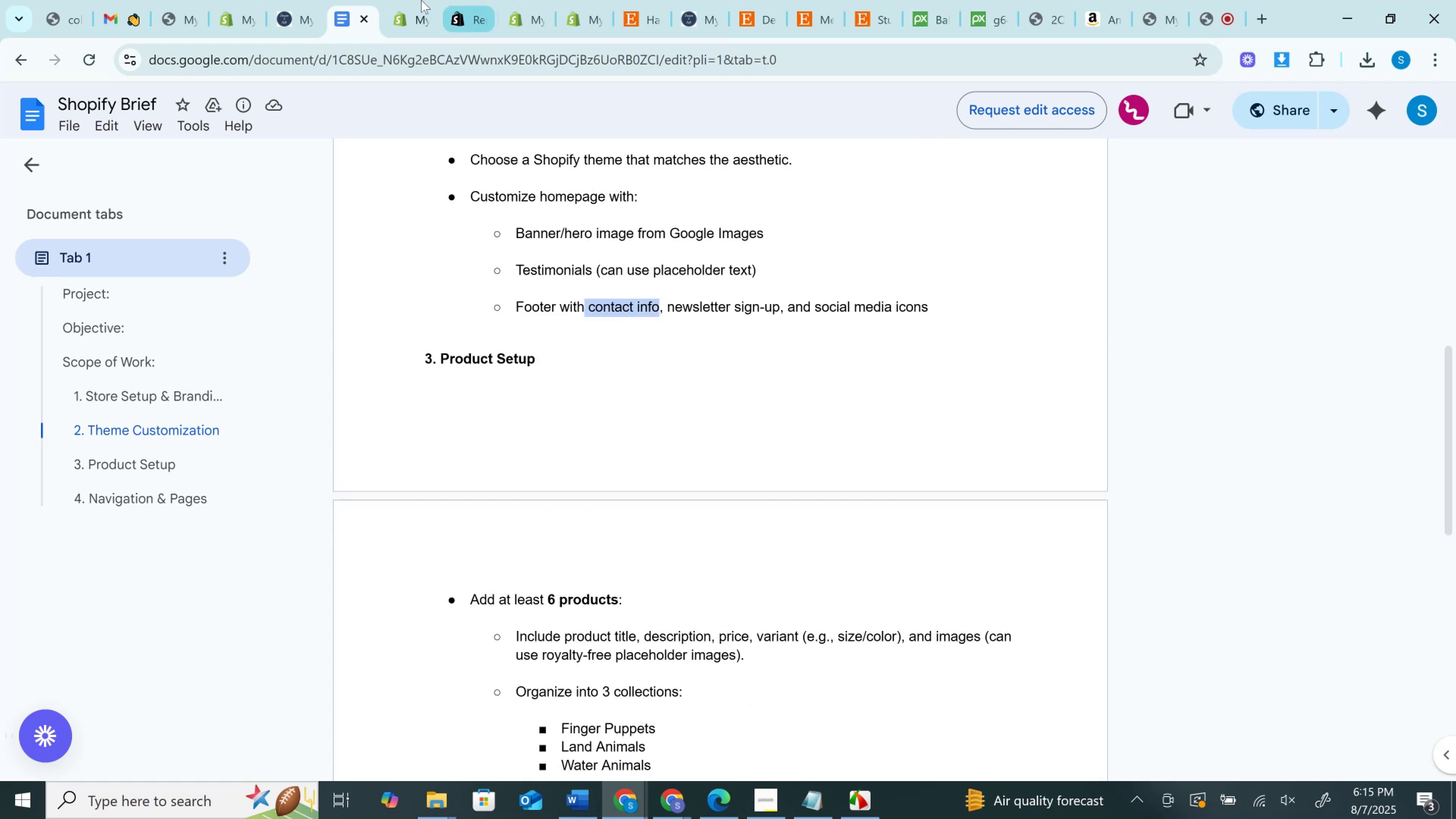 
key(Control+C)
 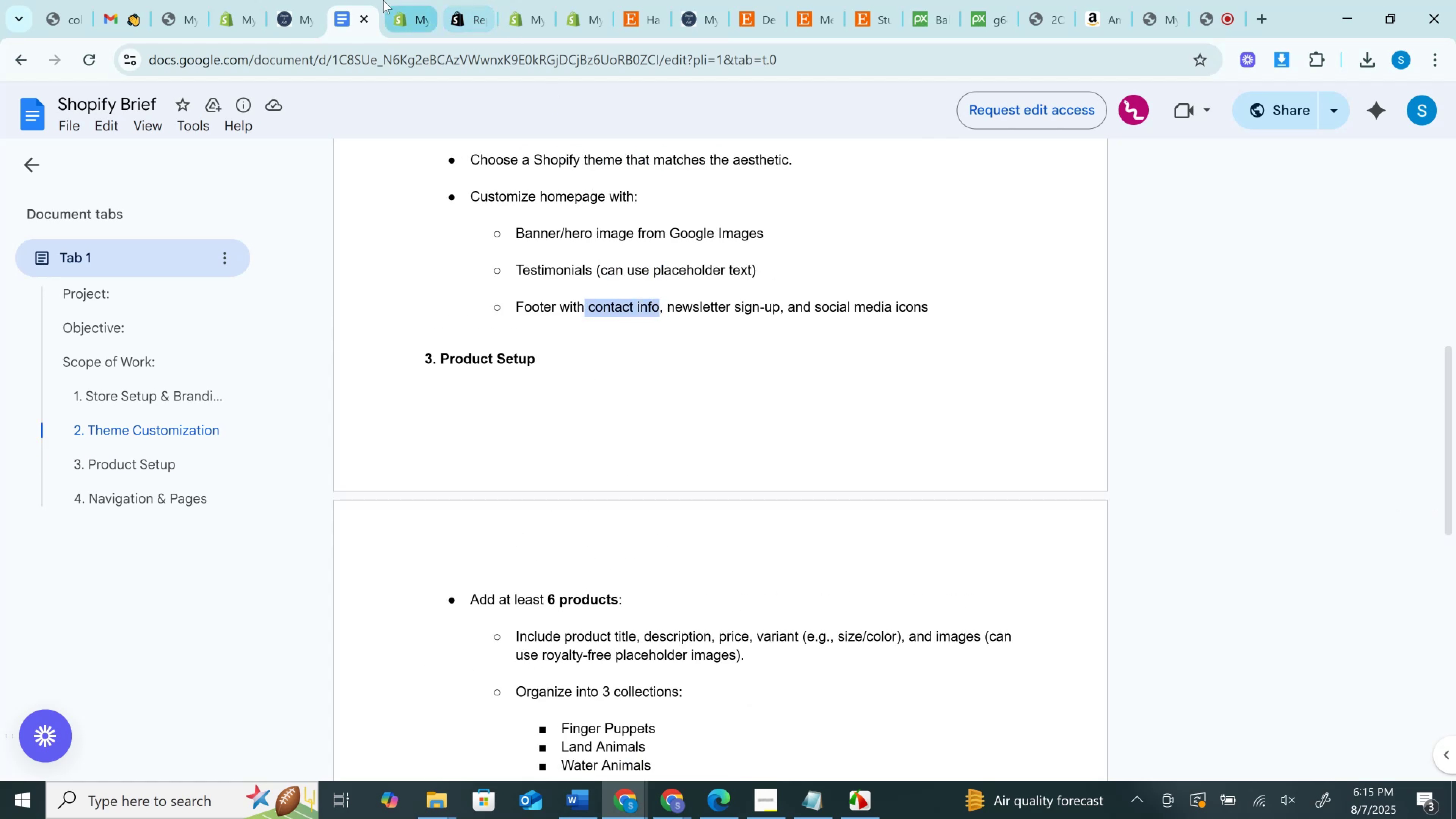 
left_click([383, 0])
 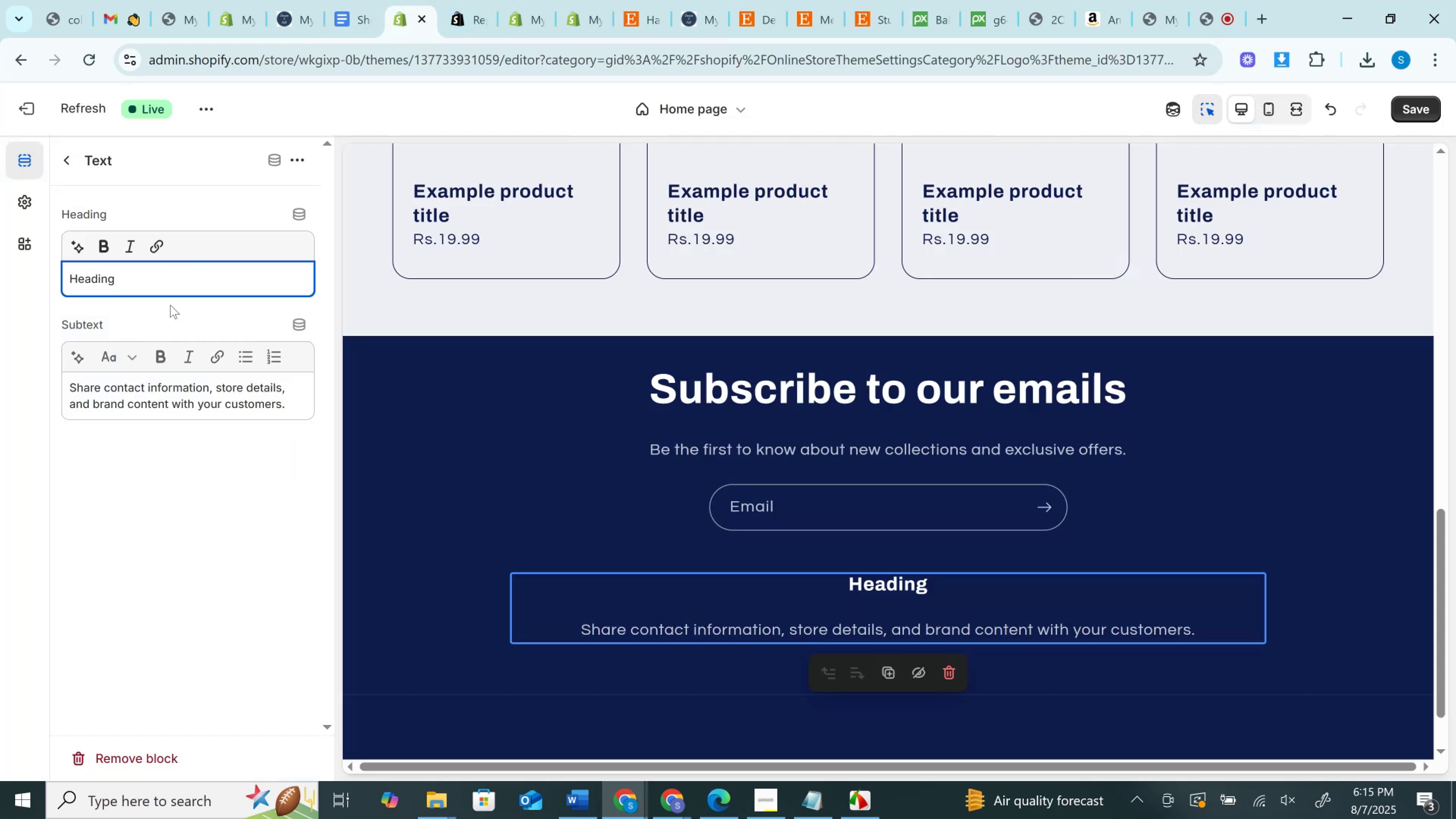 
left_click([149, 275])
 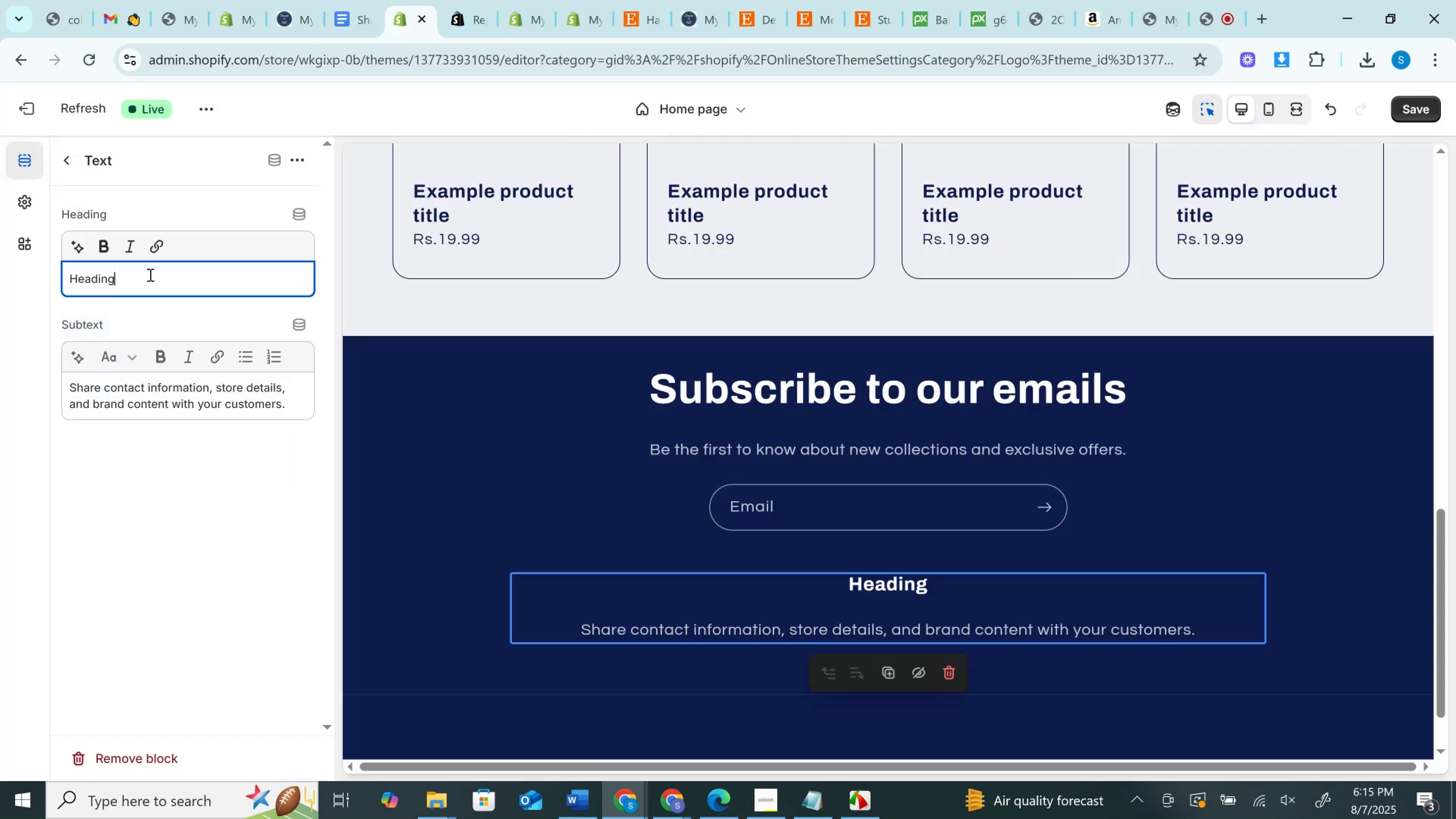 
key(Control+A)
 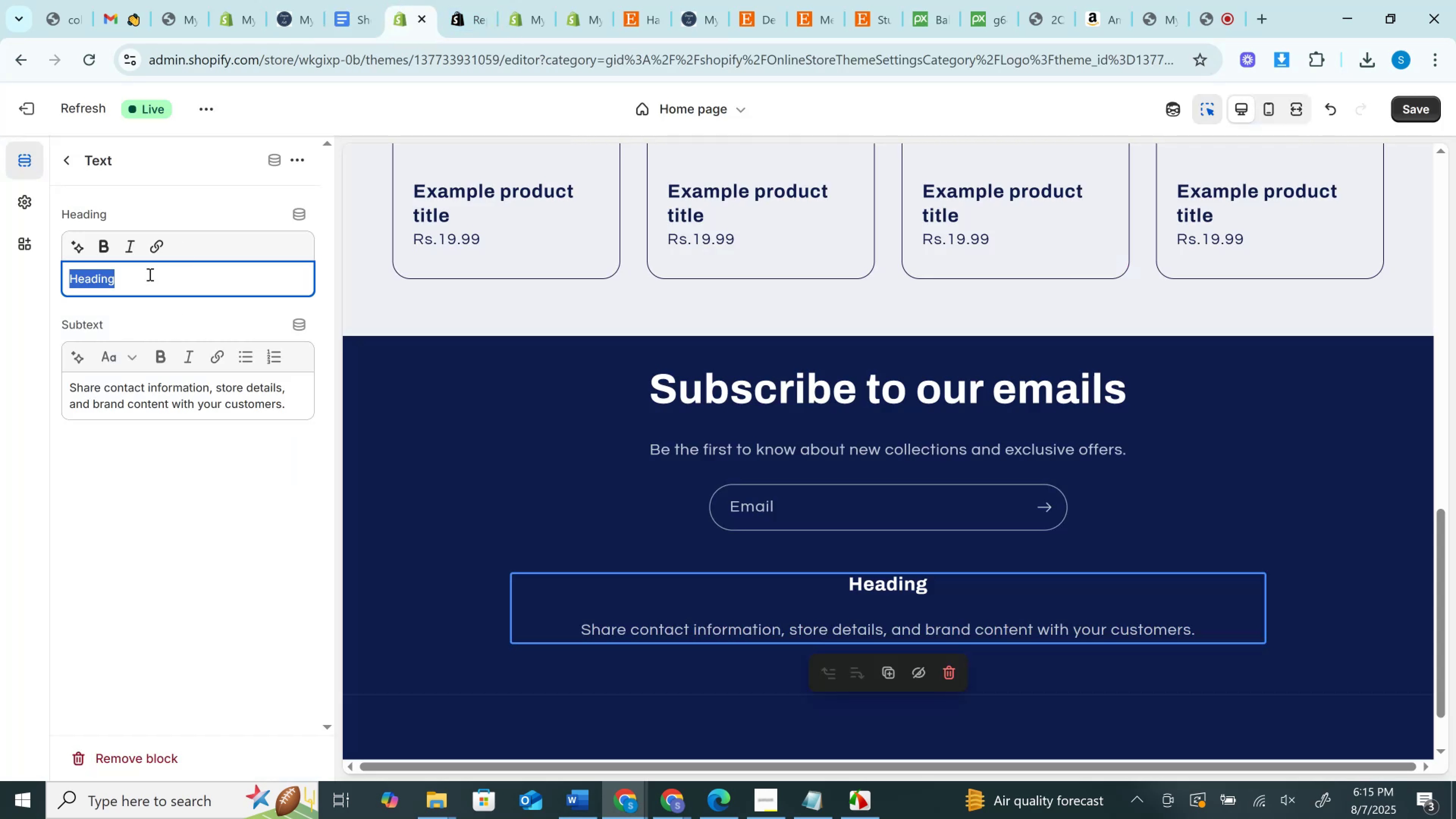 
key(Control+V)
 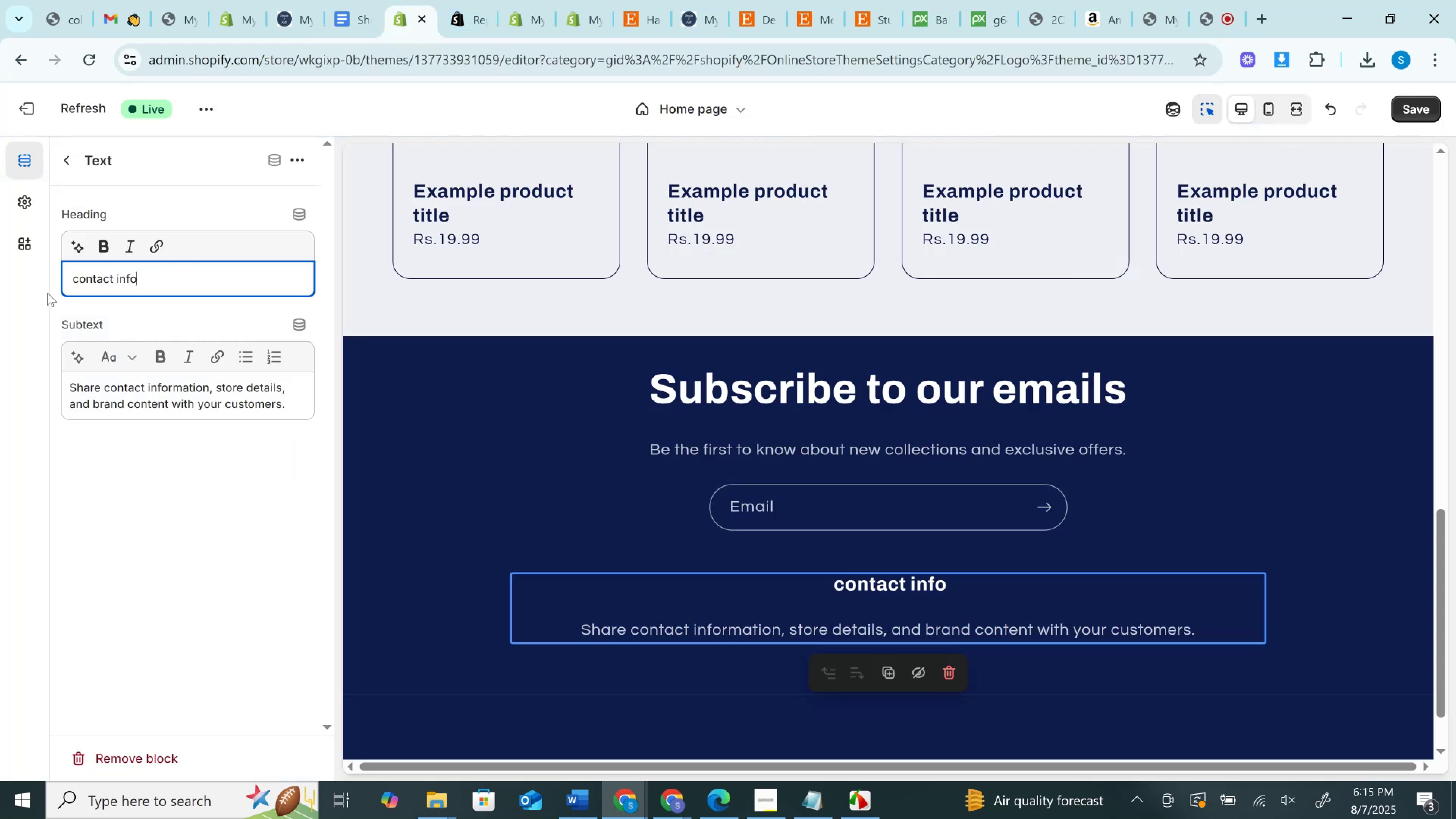 
left_click_drag(start_coordinate=[79, 278], to_coordinate=[64, 276])
 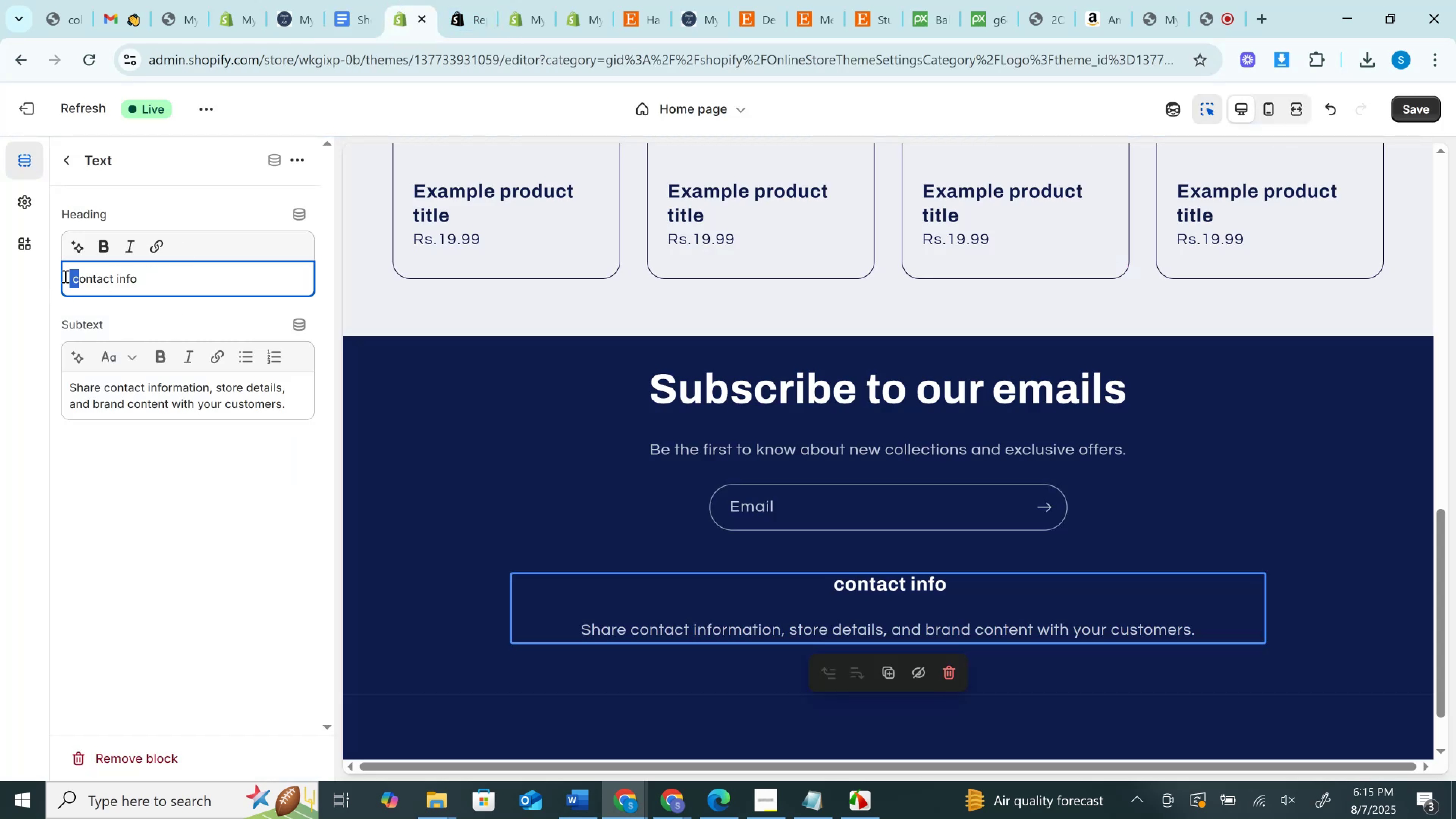 
key(Shift+C)
 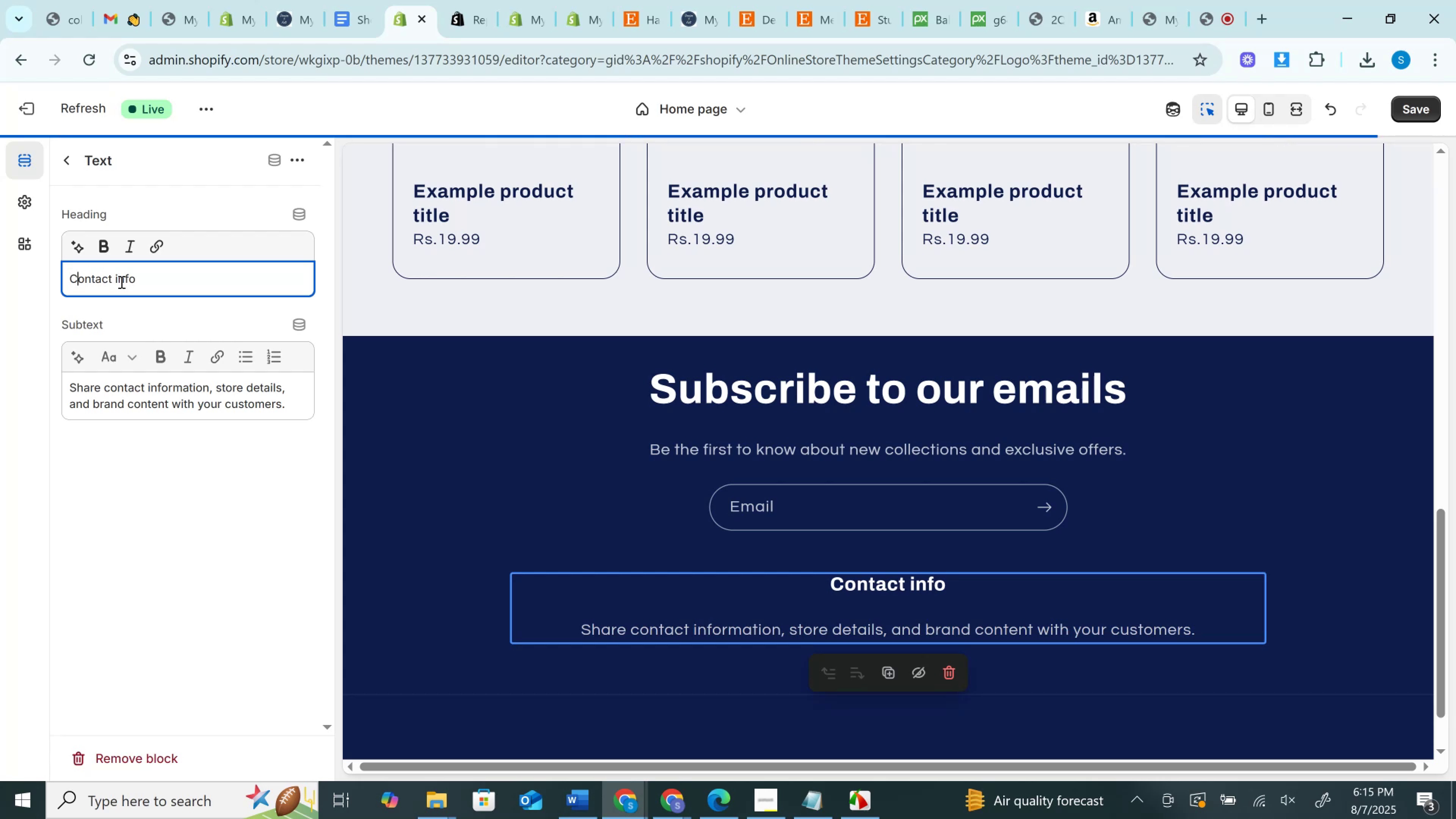 
left_click([120, 282])
 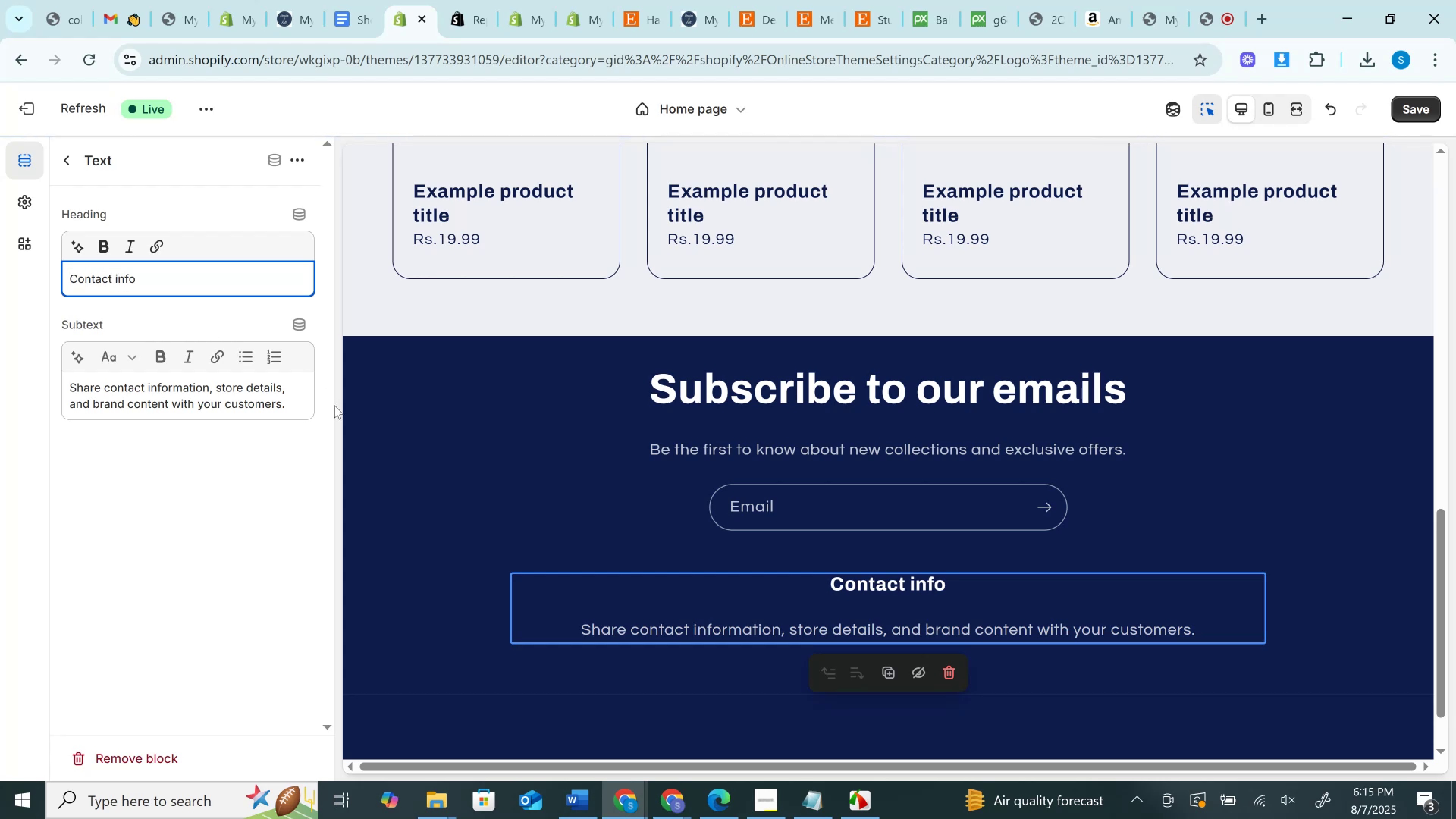 
key(Backspace)
 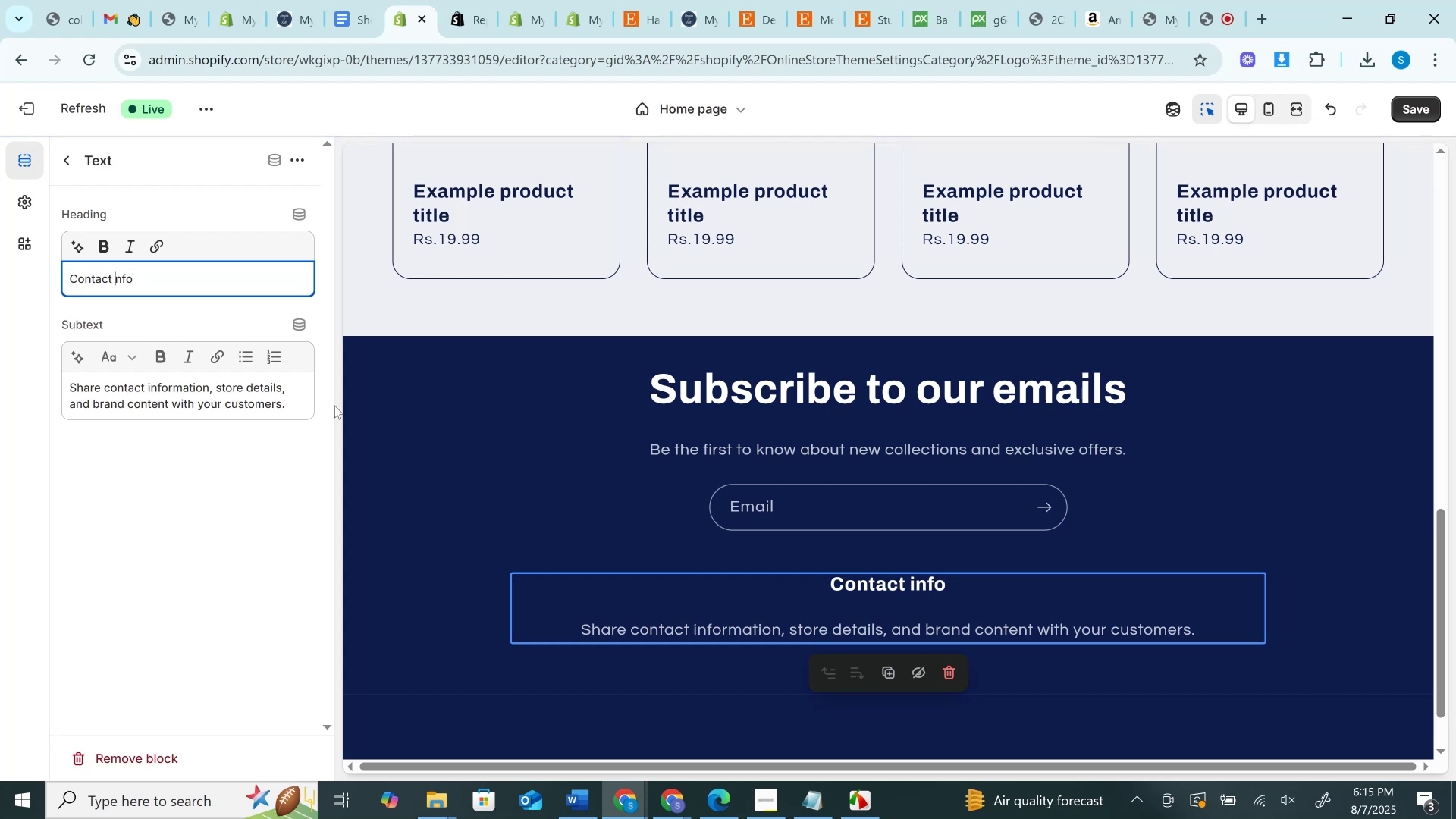 
key(Shift+I)
 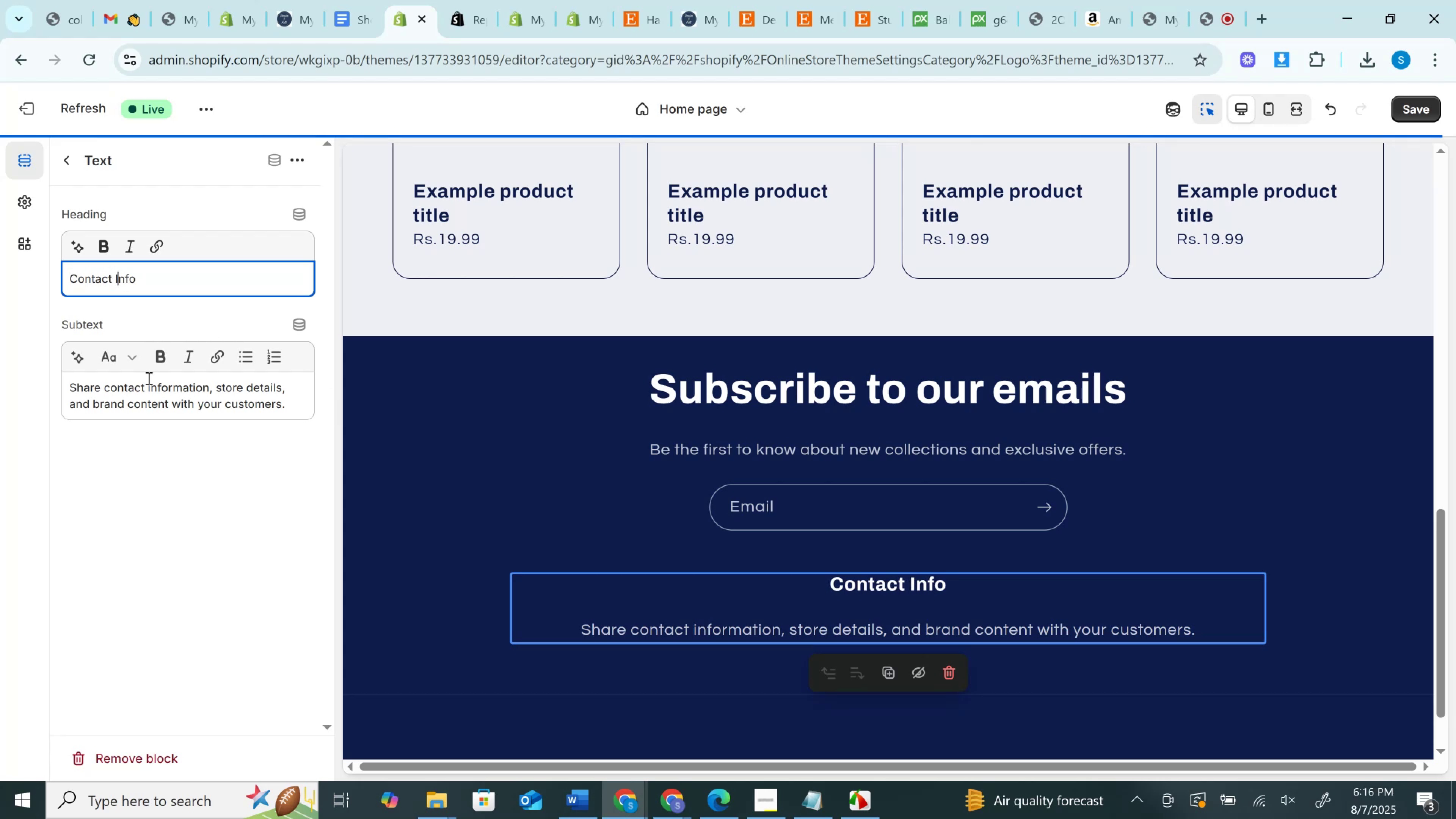 
left_click([160, 413])
 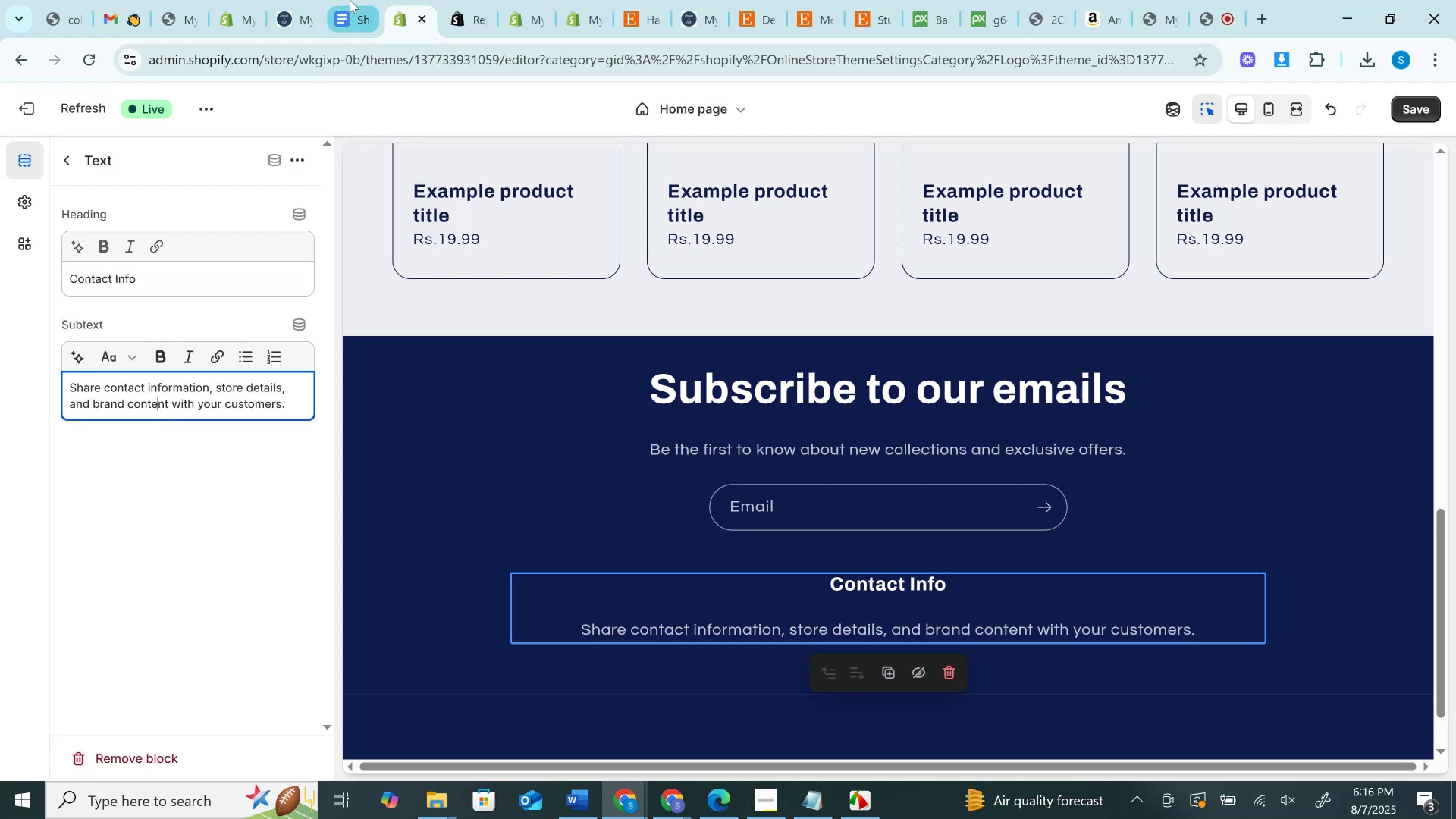 
left_click([350, 0])
 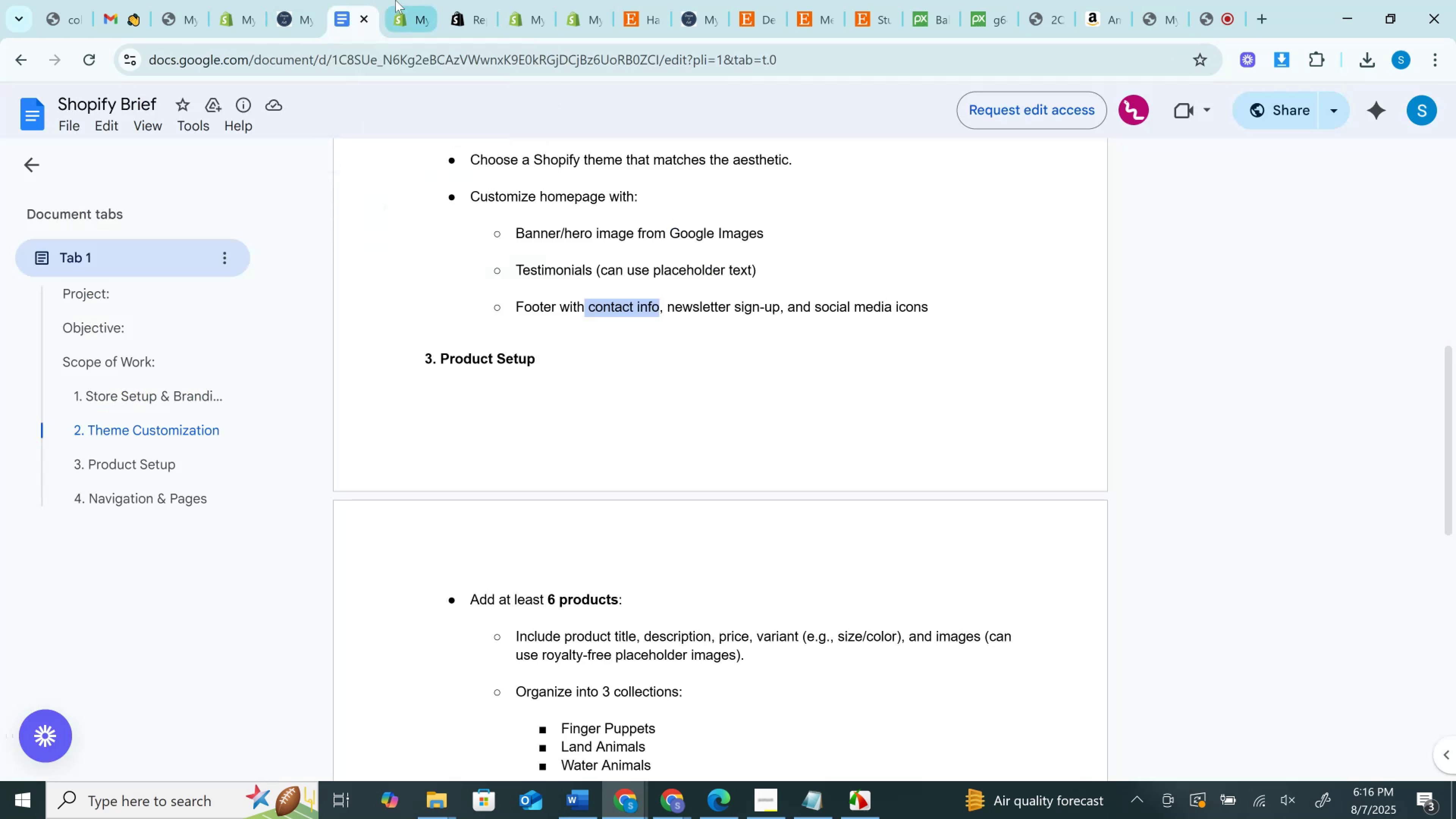 
left_click([398, 0])
 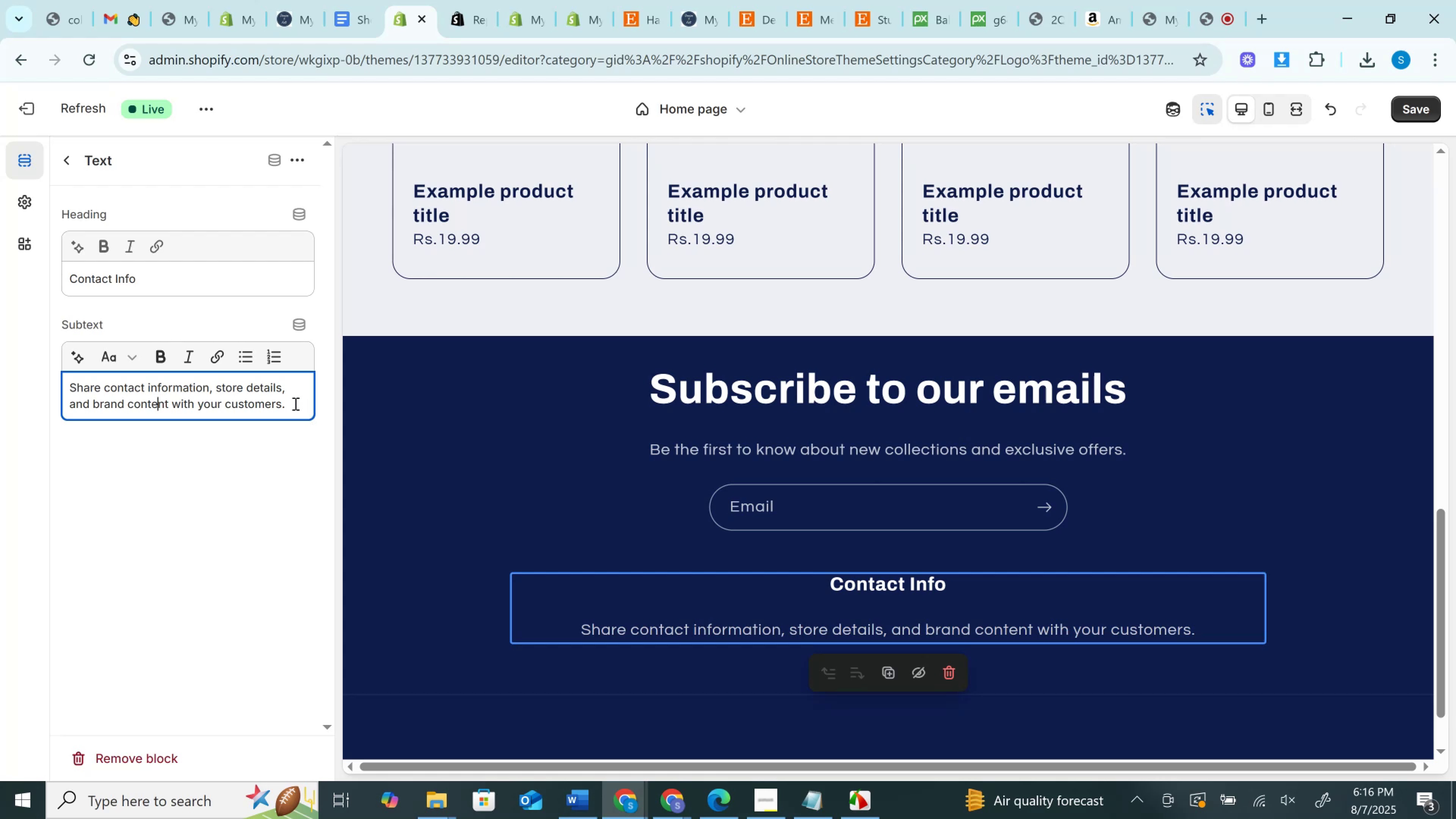 
left_click_drag(start_coordinate=[294, 403], to_coordinate=[25, 382])
 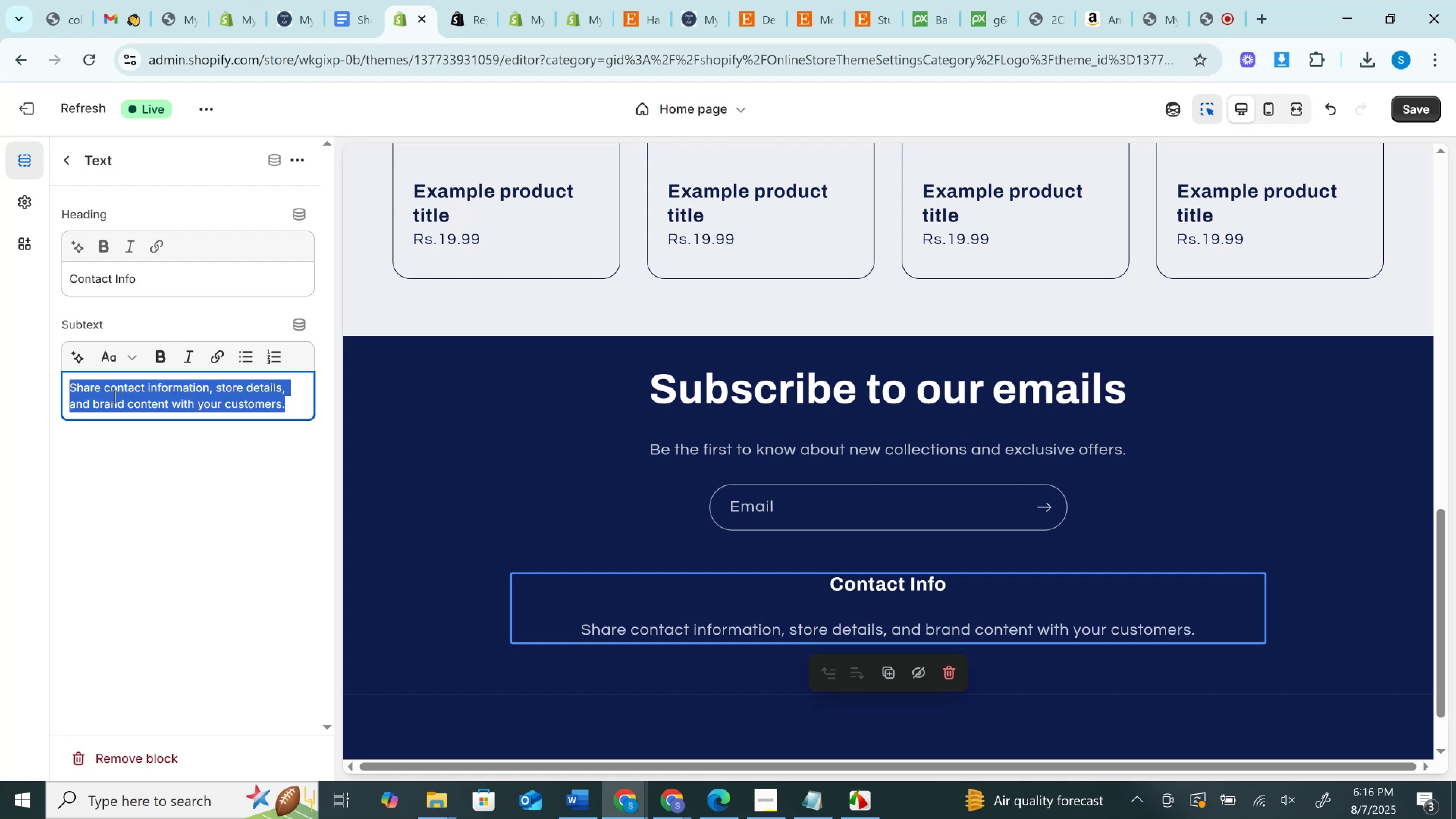 
wait(5.06)
 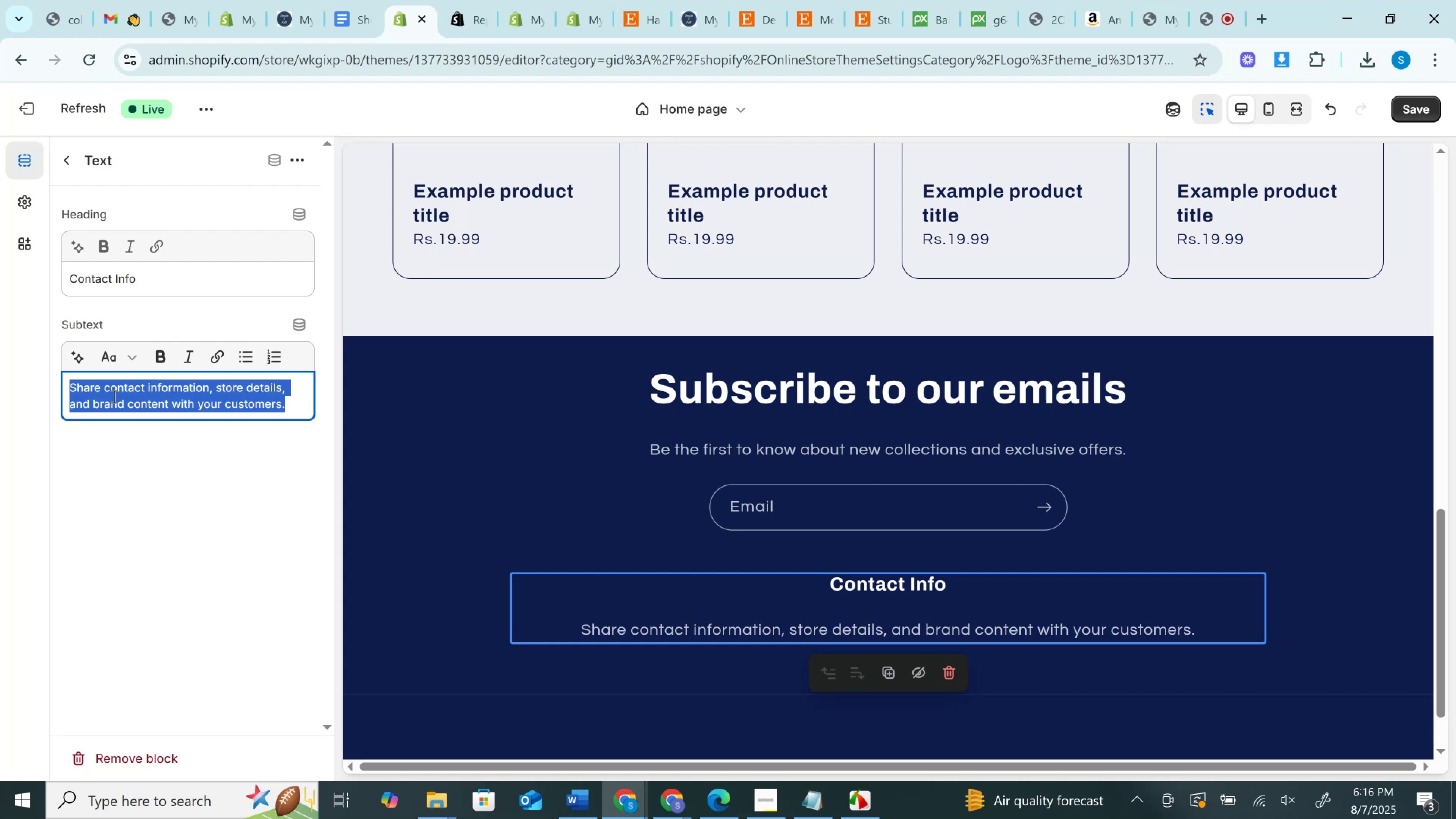 
hold_key(key=ShiftLeft, duration=1.53)
 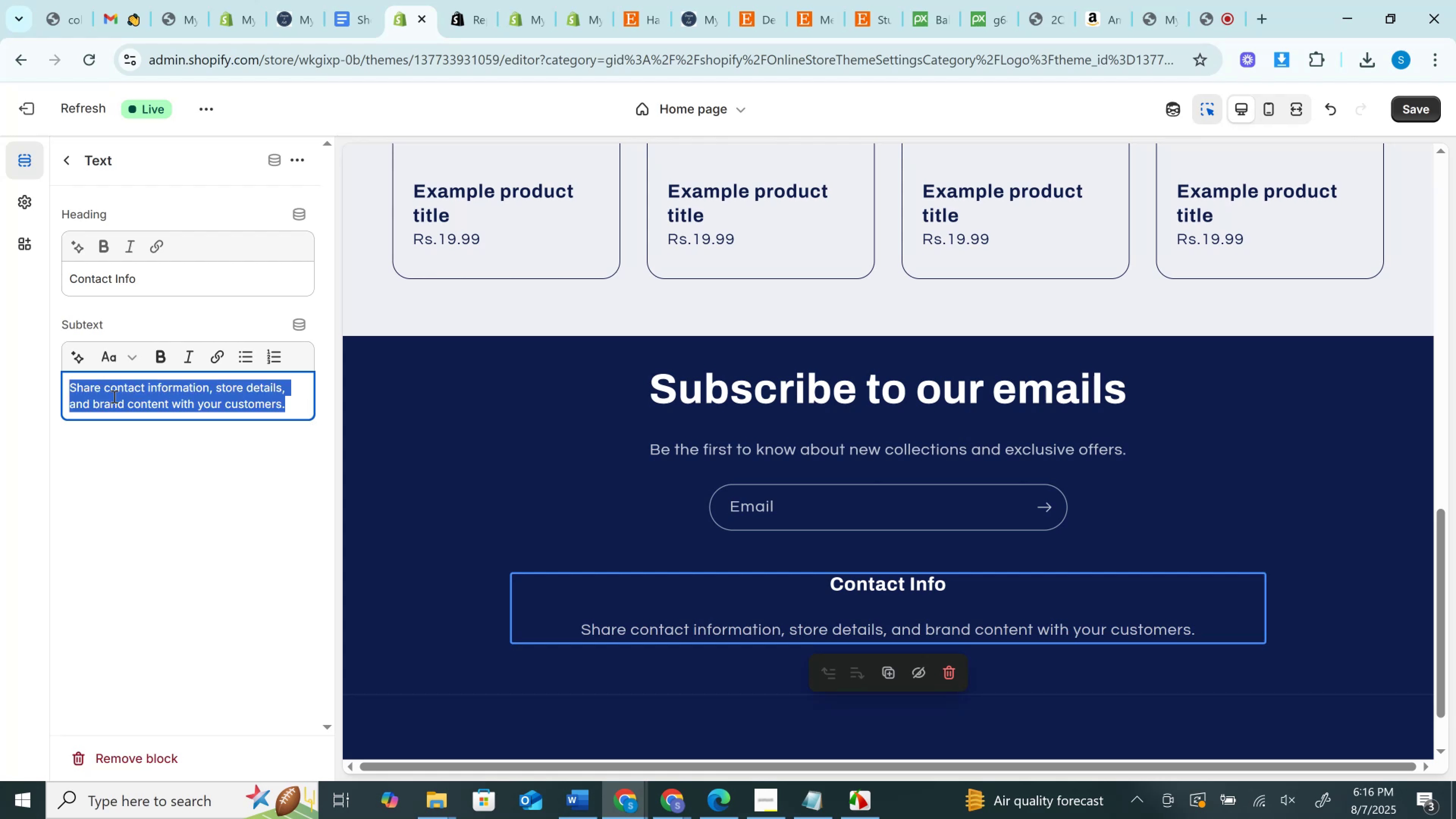 
type(Email: )
 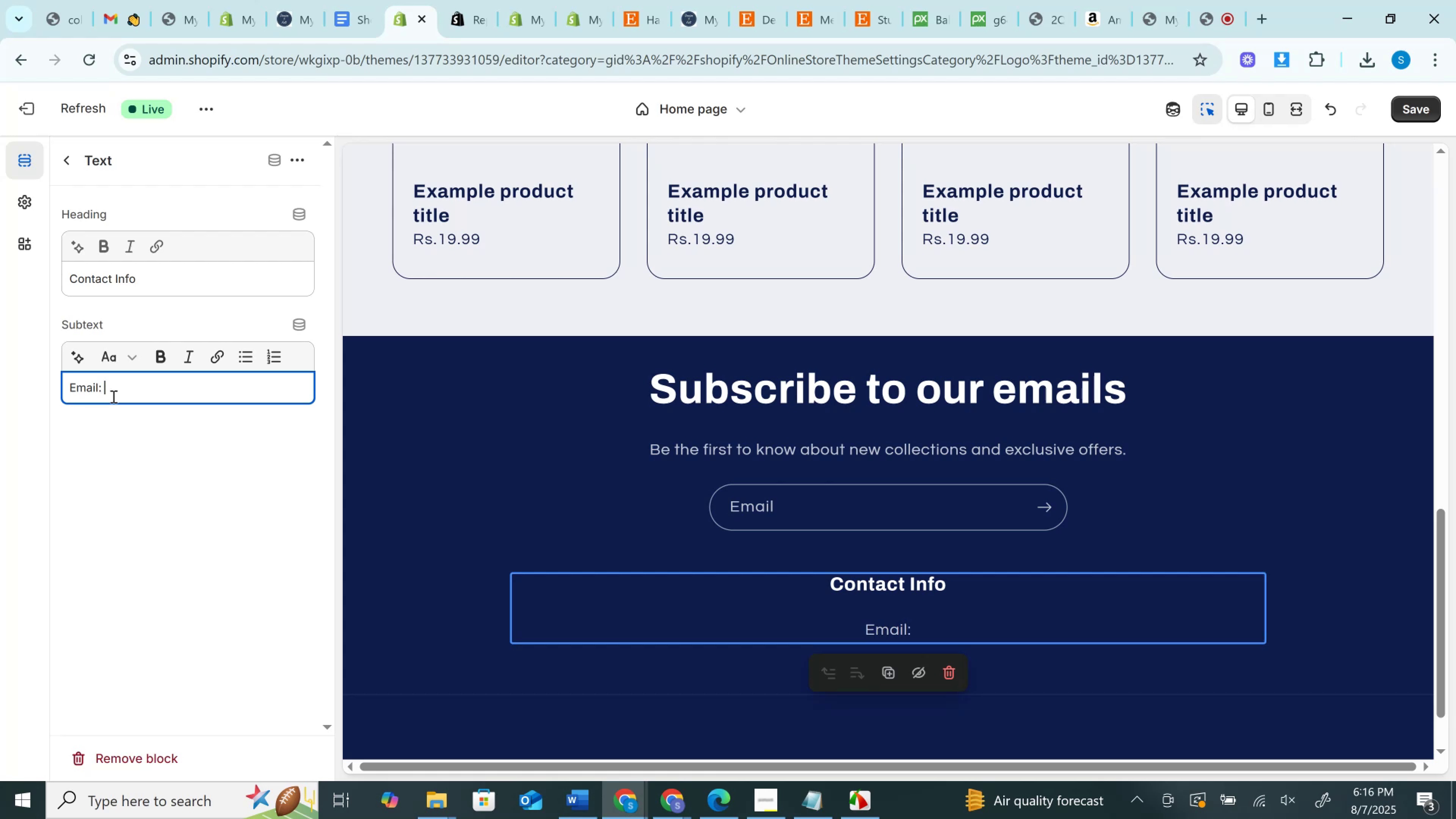 
left_click([348, 0])
 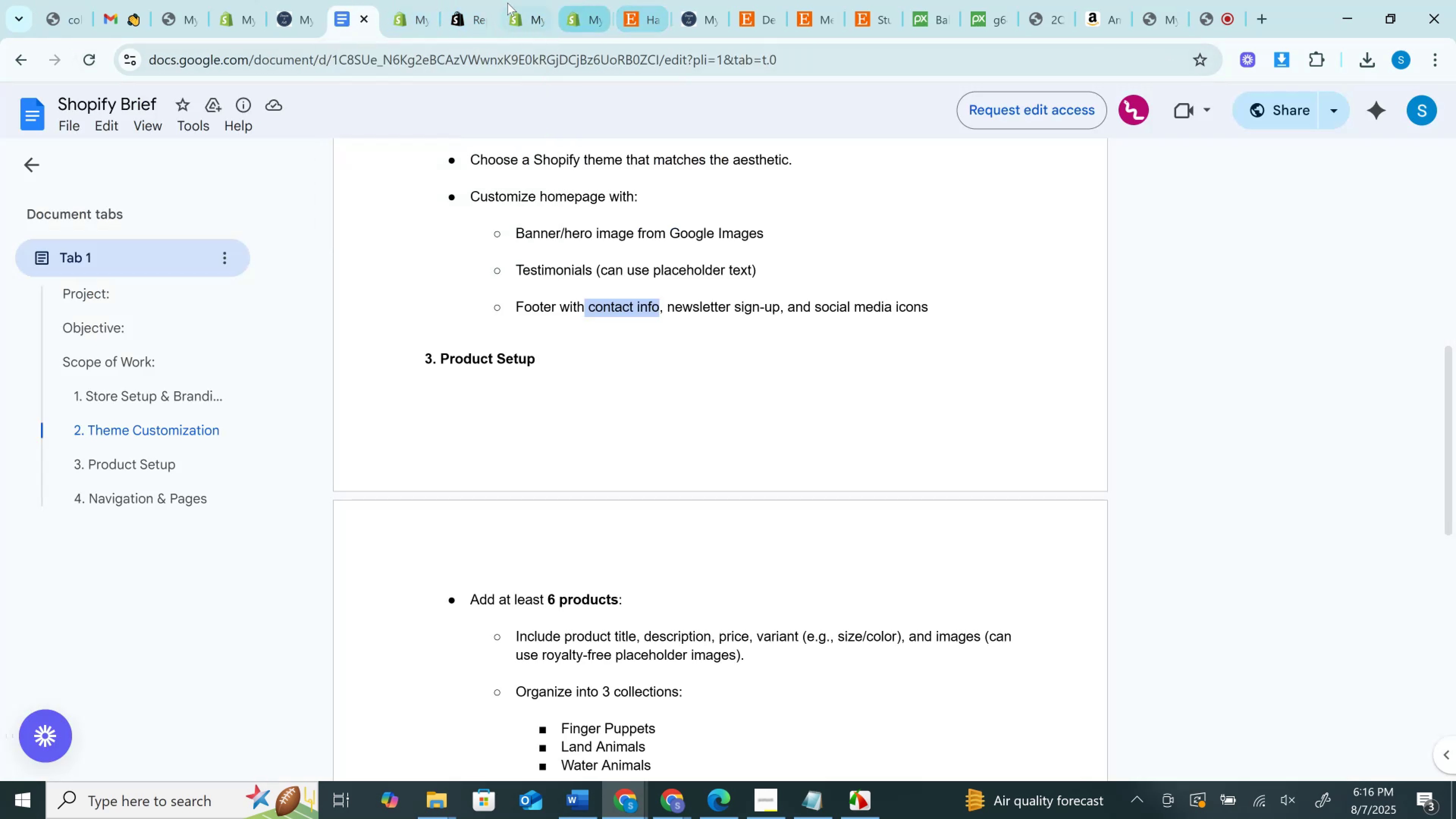 
left_click([464, 0])
 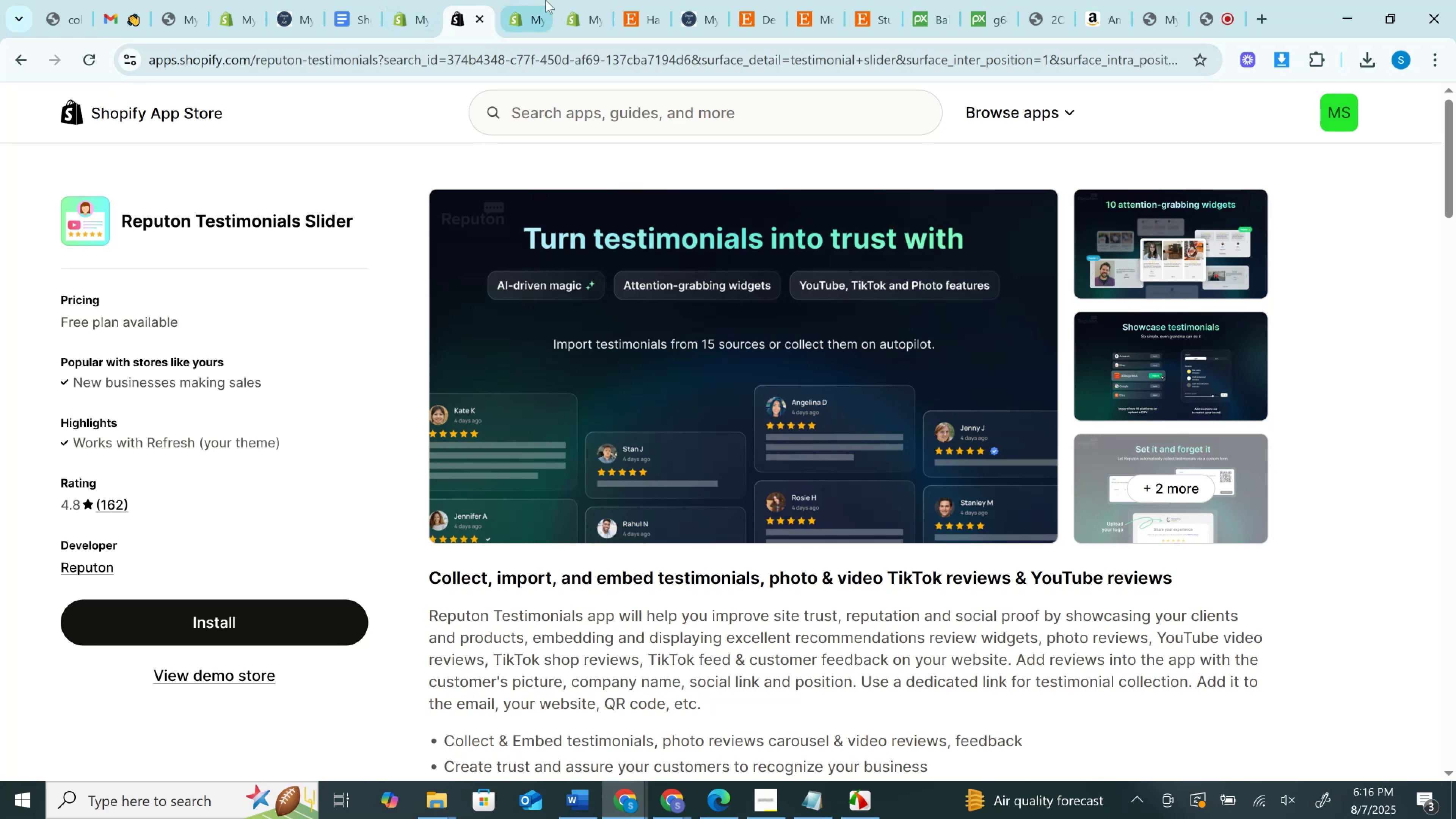 
left_click([550, 0])
 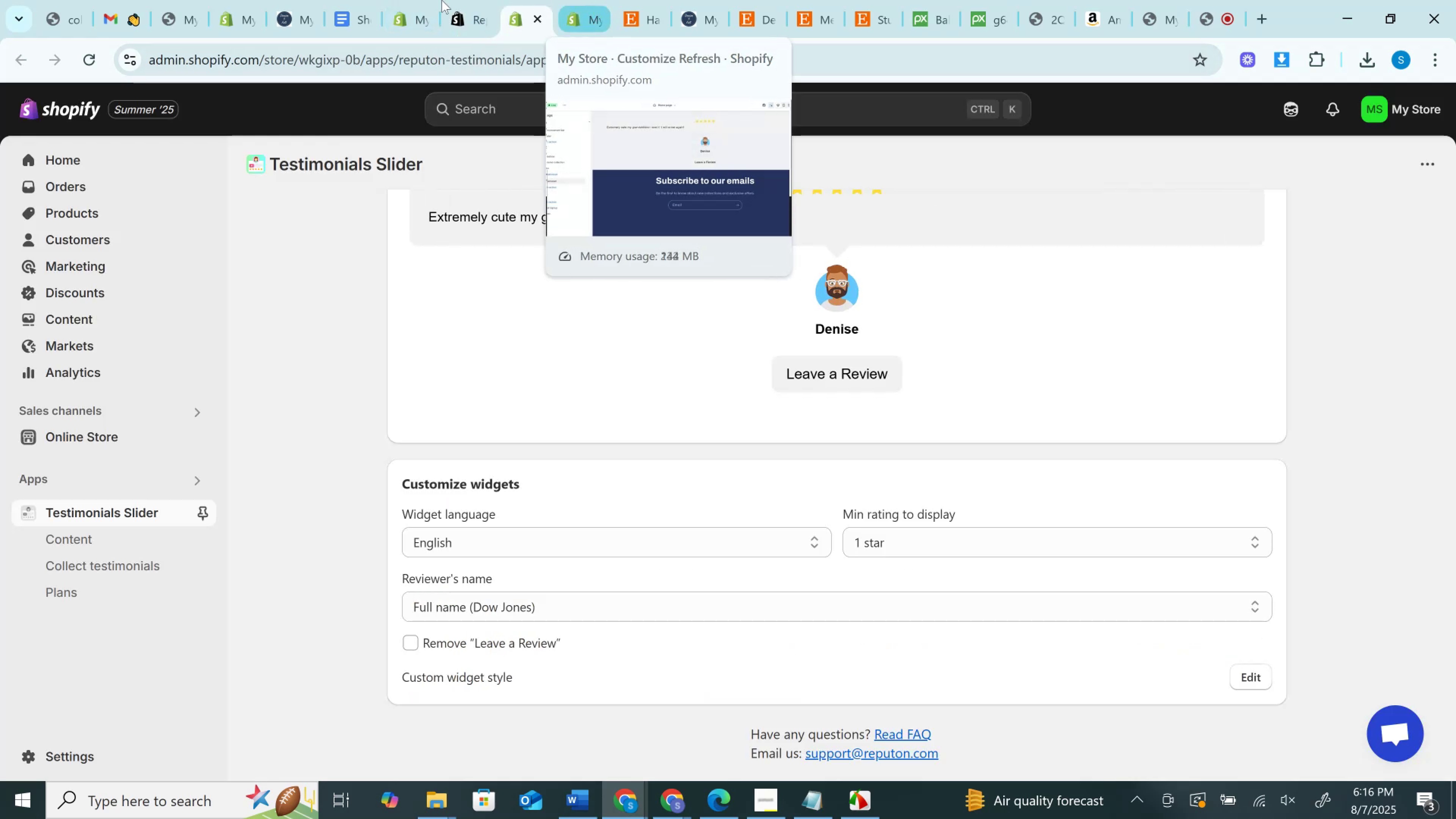 
left_click([300, 0])
 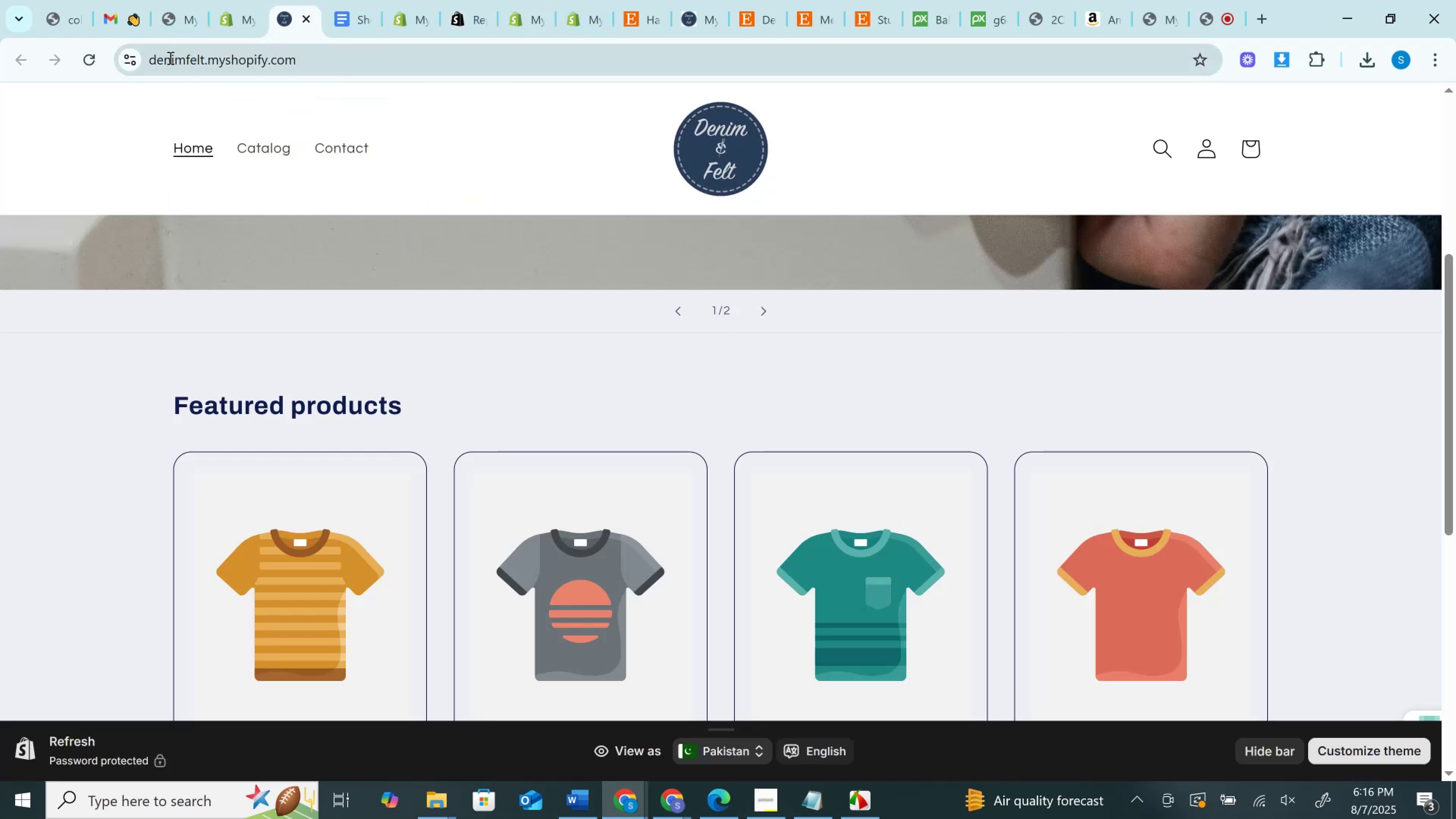 
left_click([169, 58])
 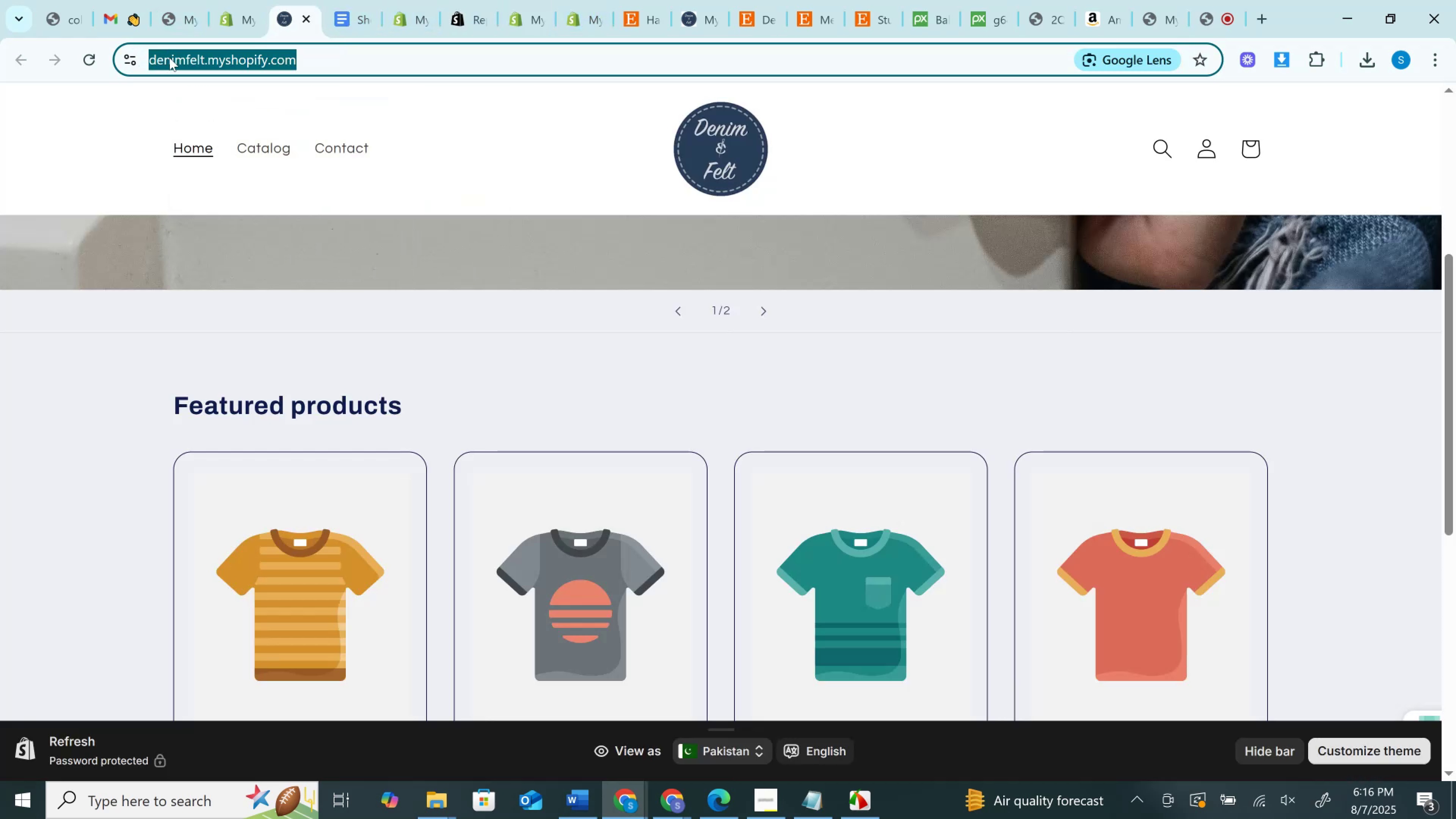 
double_click([169, 58])
 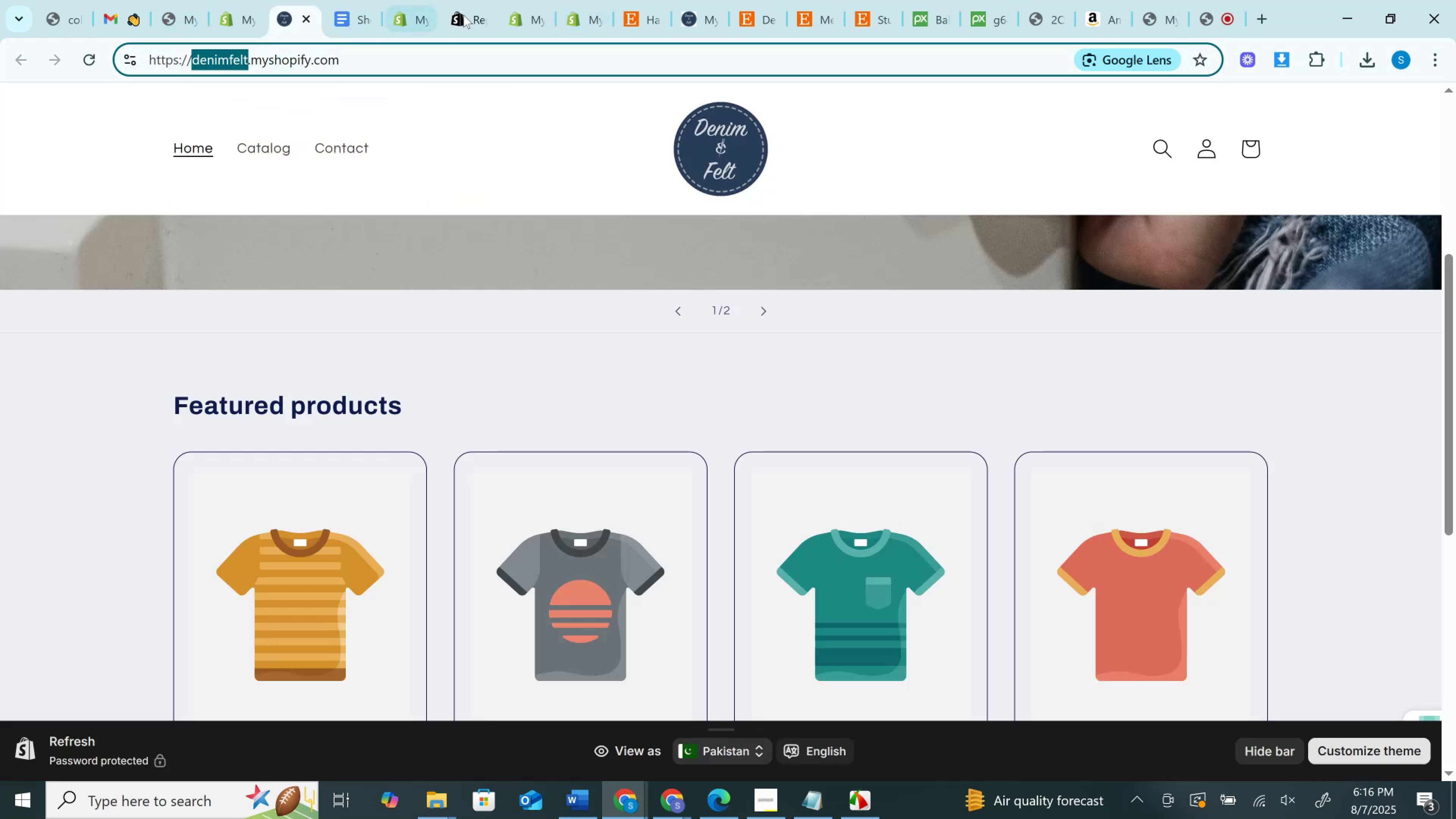 
key(Control+C)
 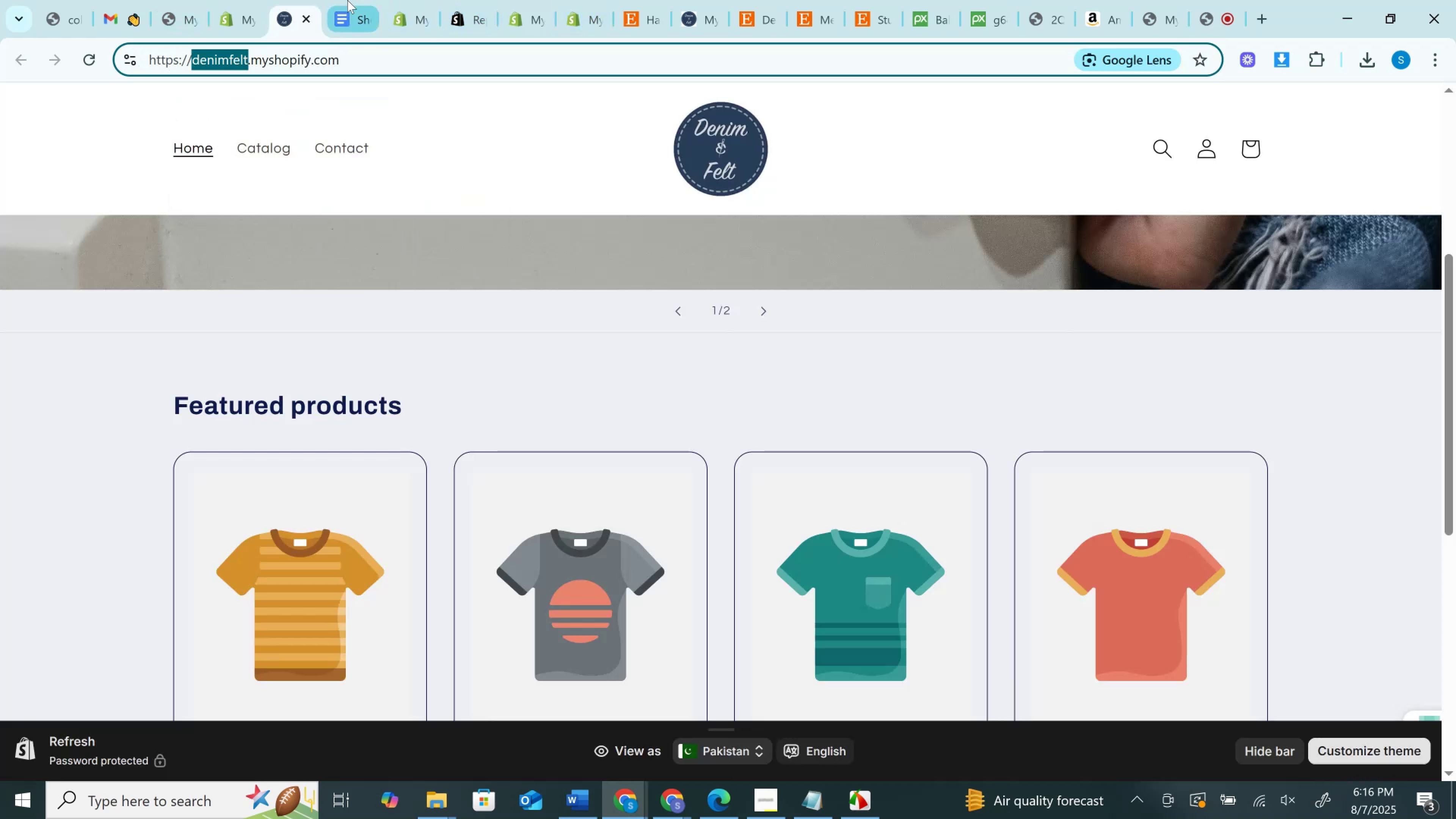 
left_click([347, 0])
 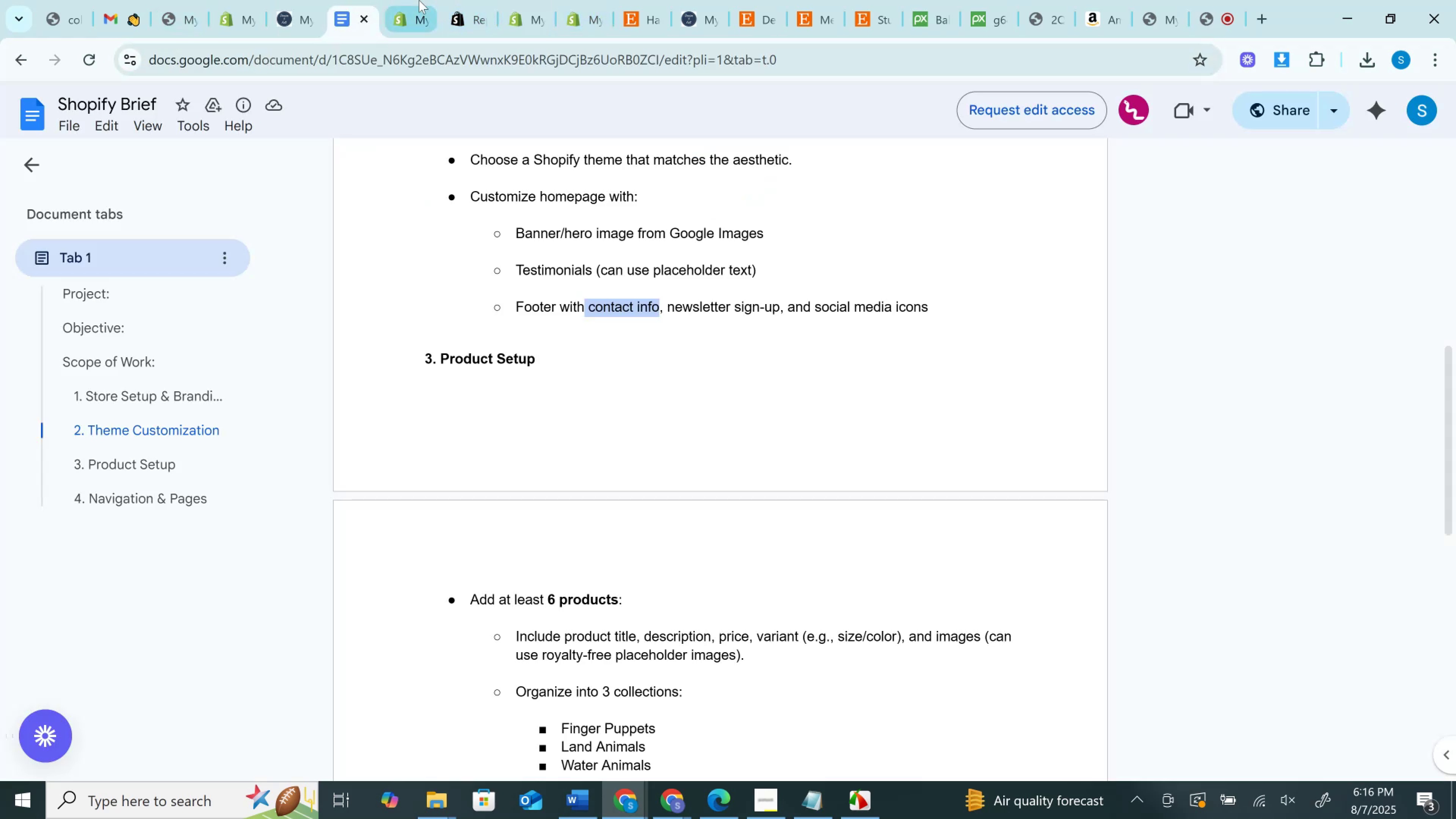 
left_click([422, 0])
 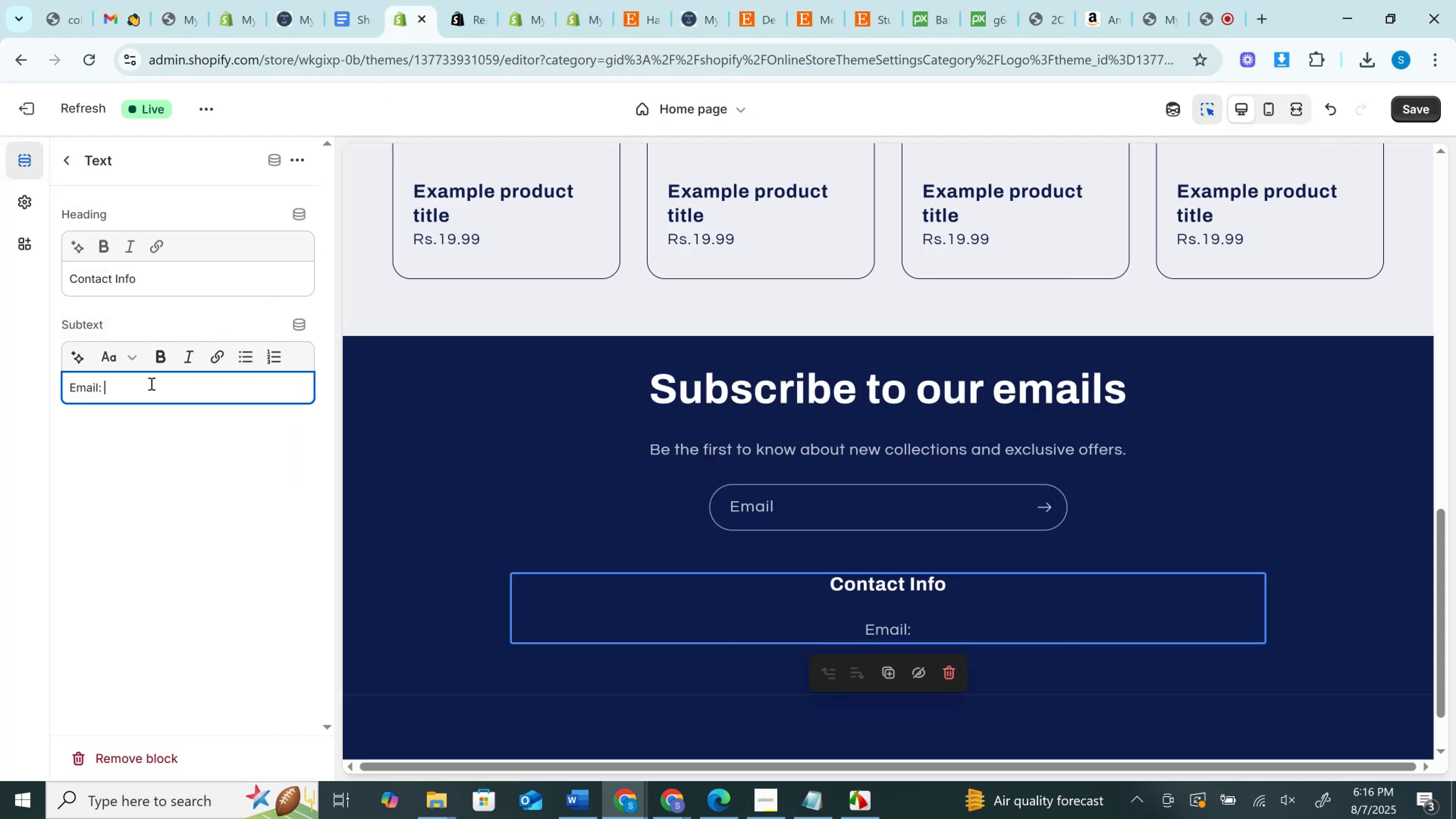 
left_click([151, 383])
 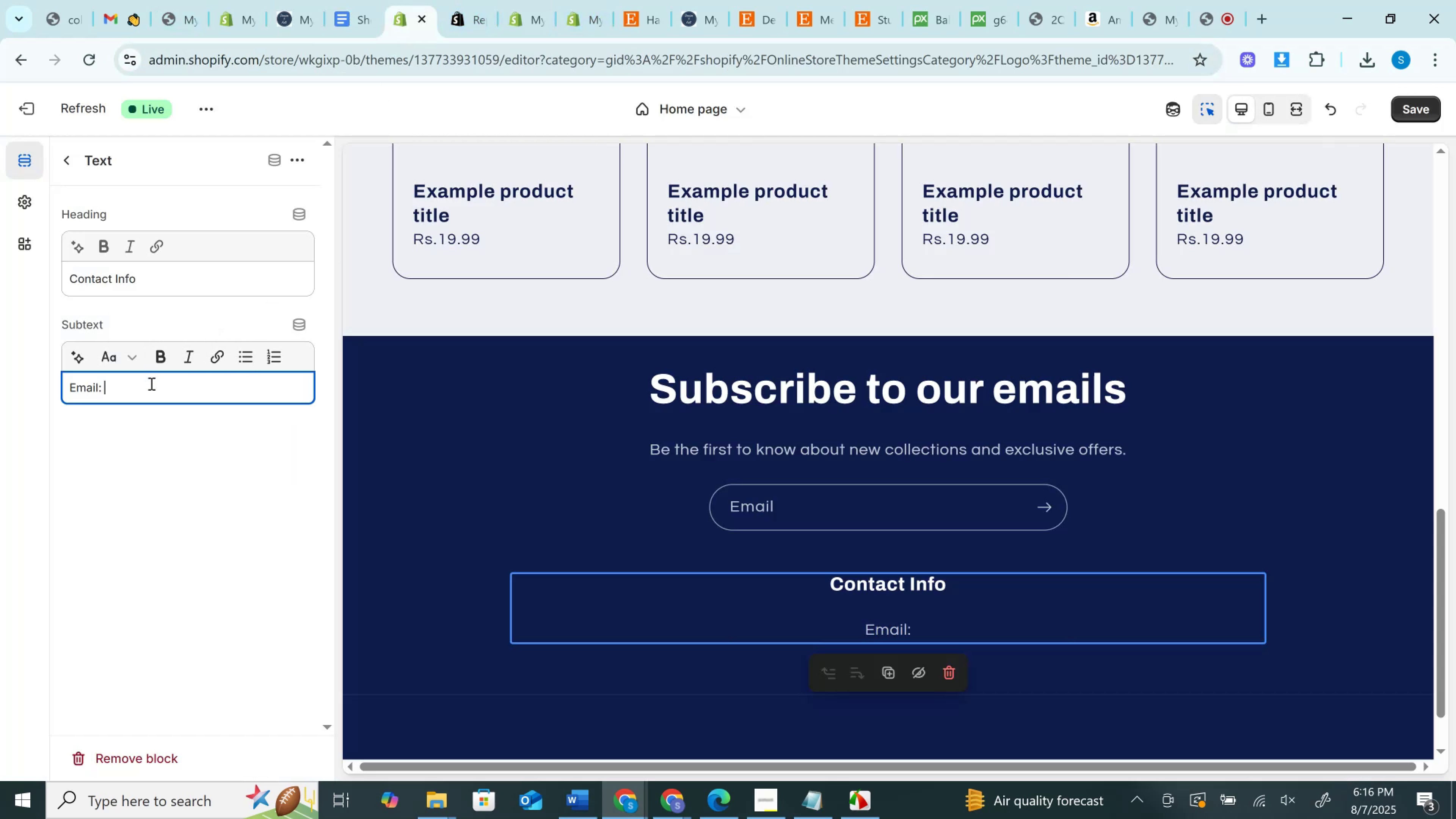 
key(Control+V)
 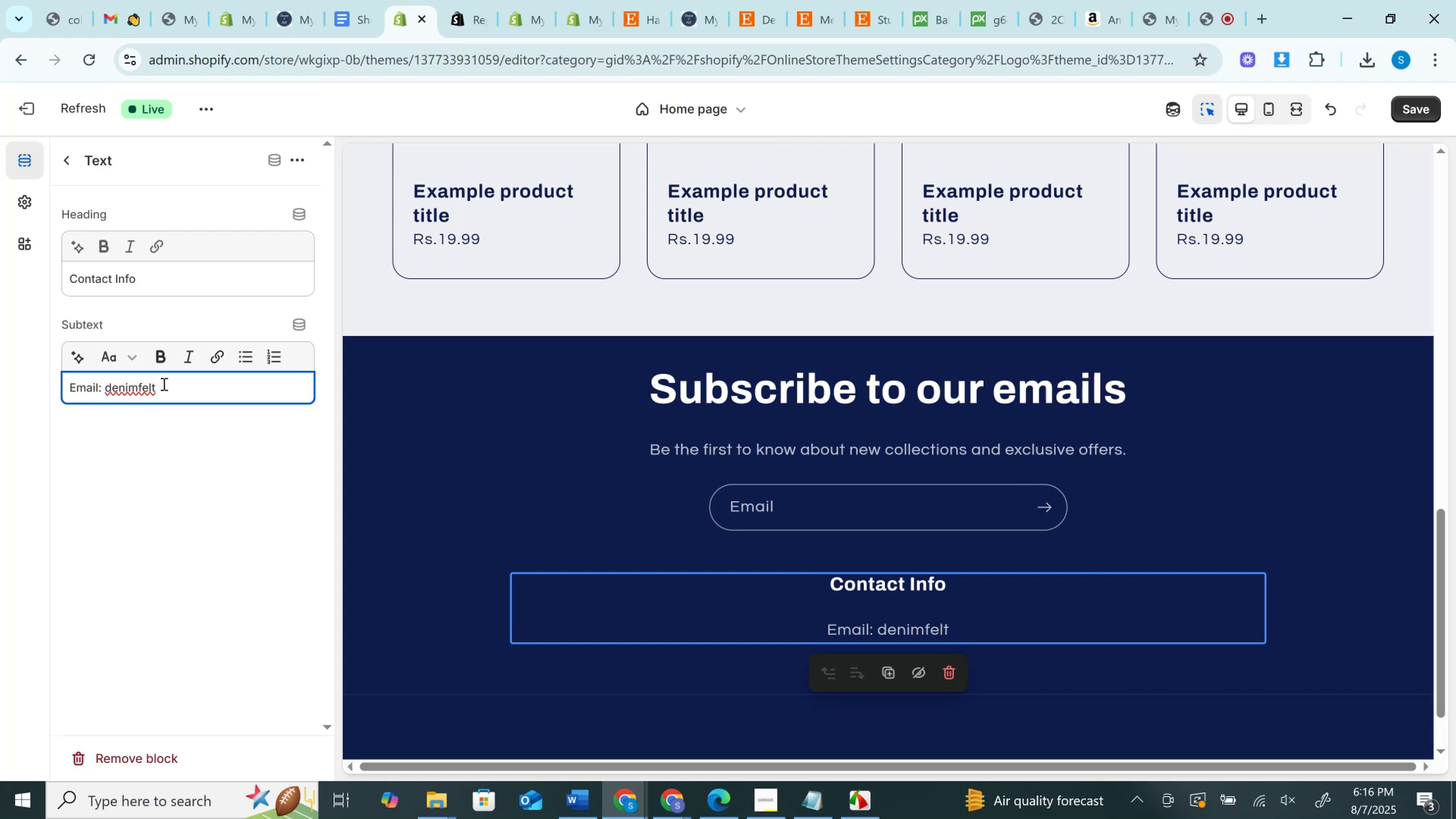 
key(Shift+2)
 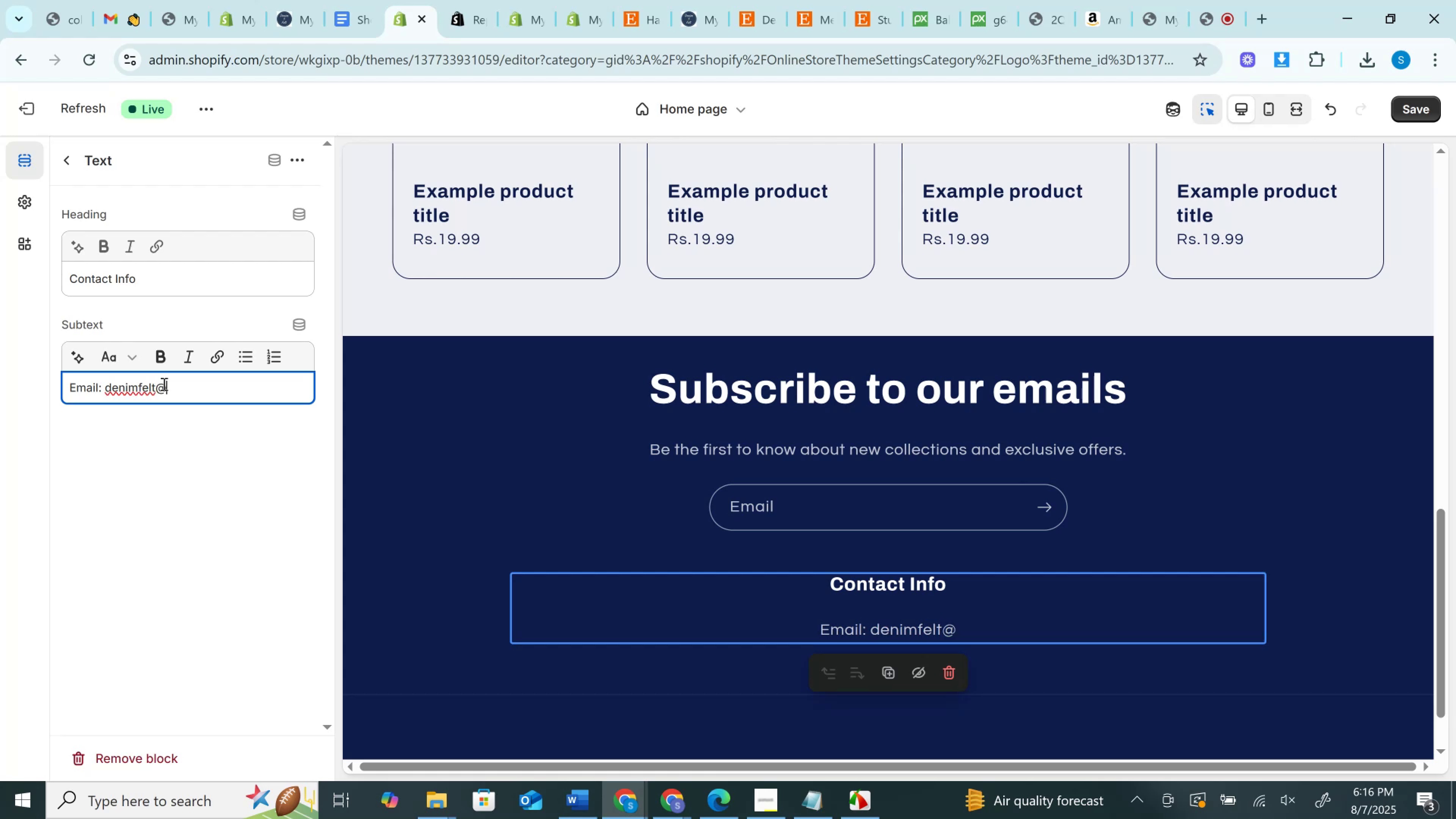 
hold_key(key=ControlLeft, duration=0.31)
 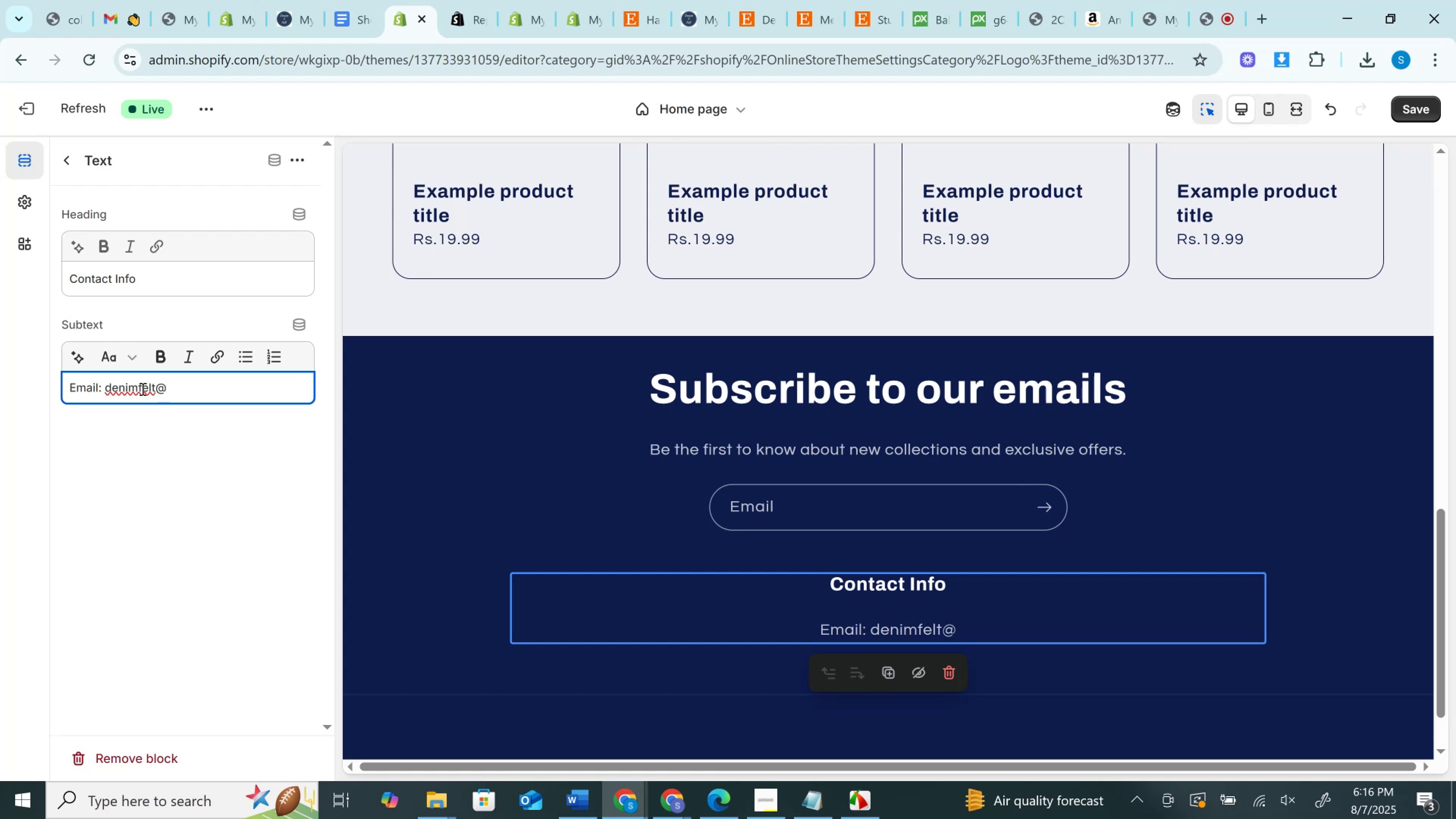 
left_click([142, 389])
 